 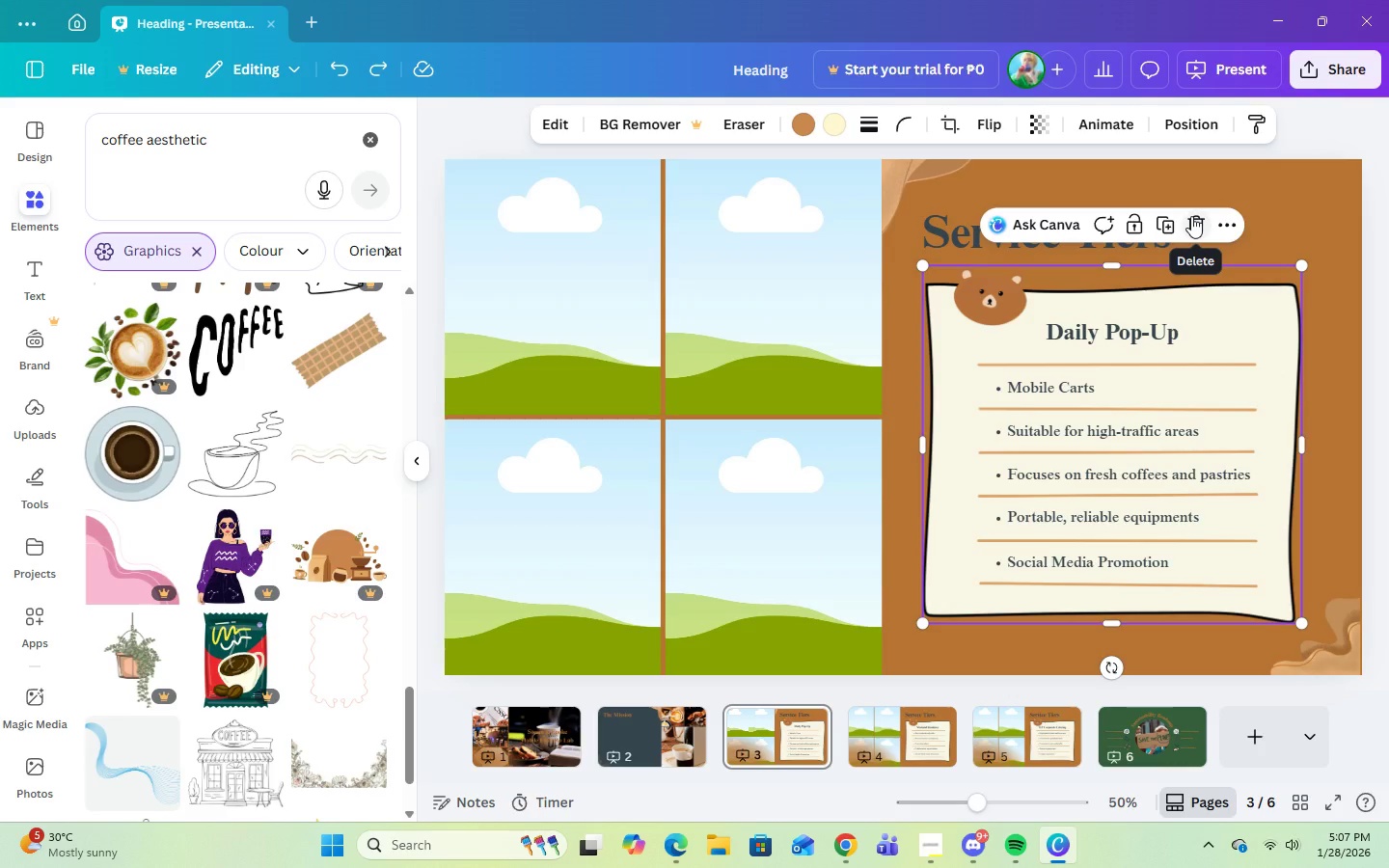 
left_click([1189, 224])
 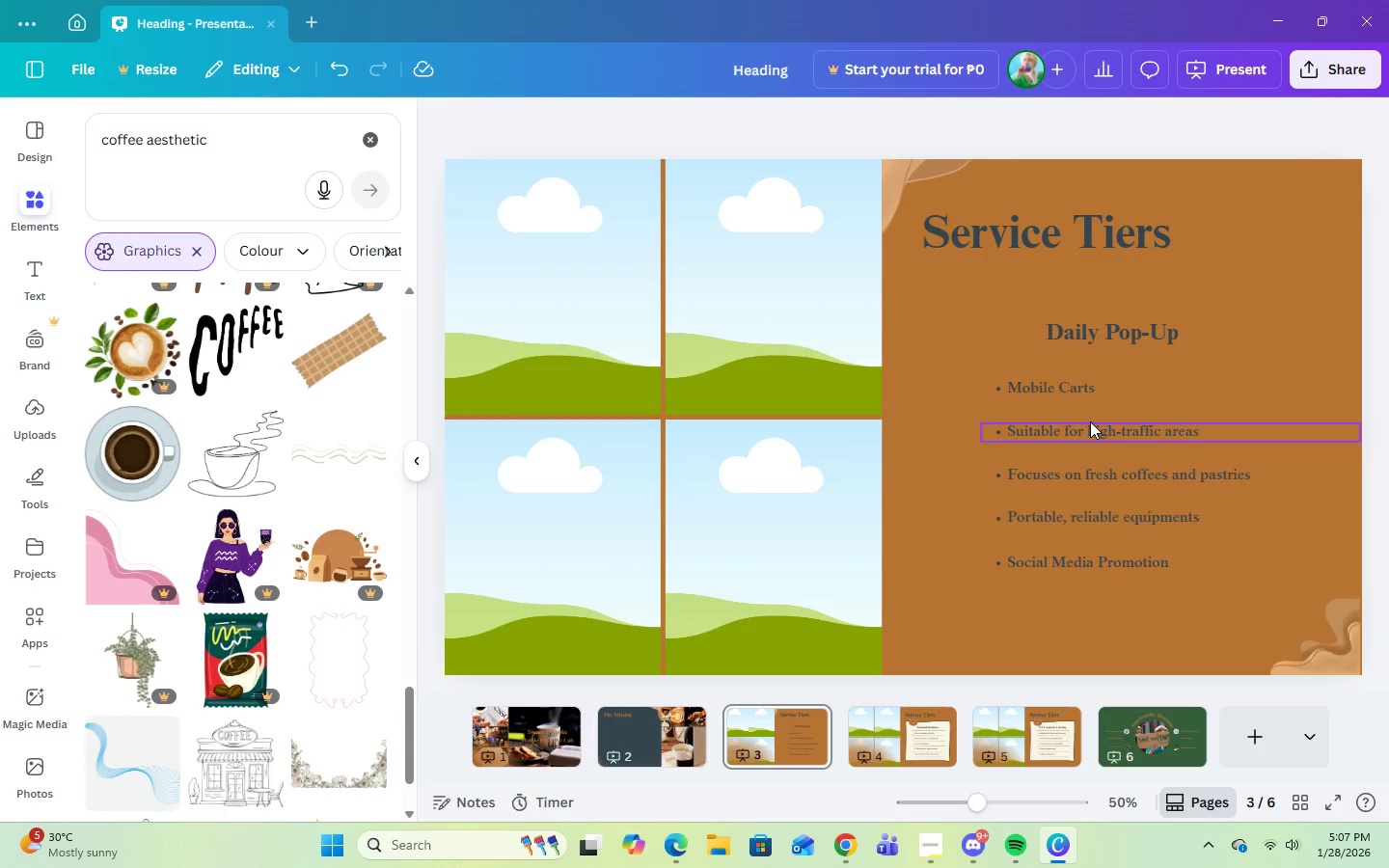 
left_click([1089, 336])
 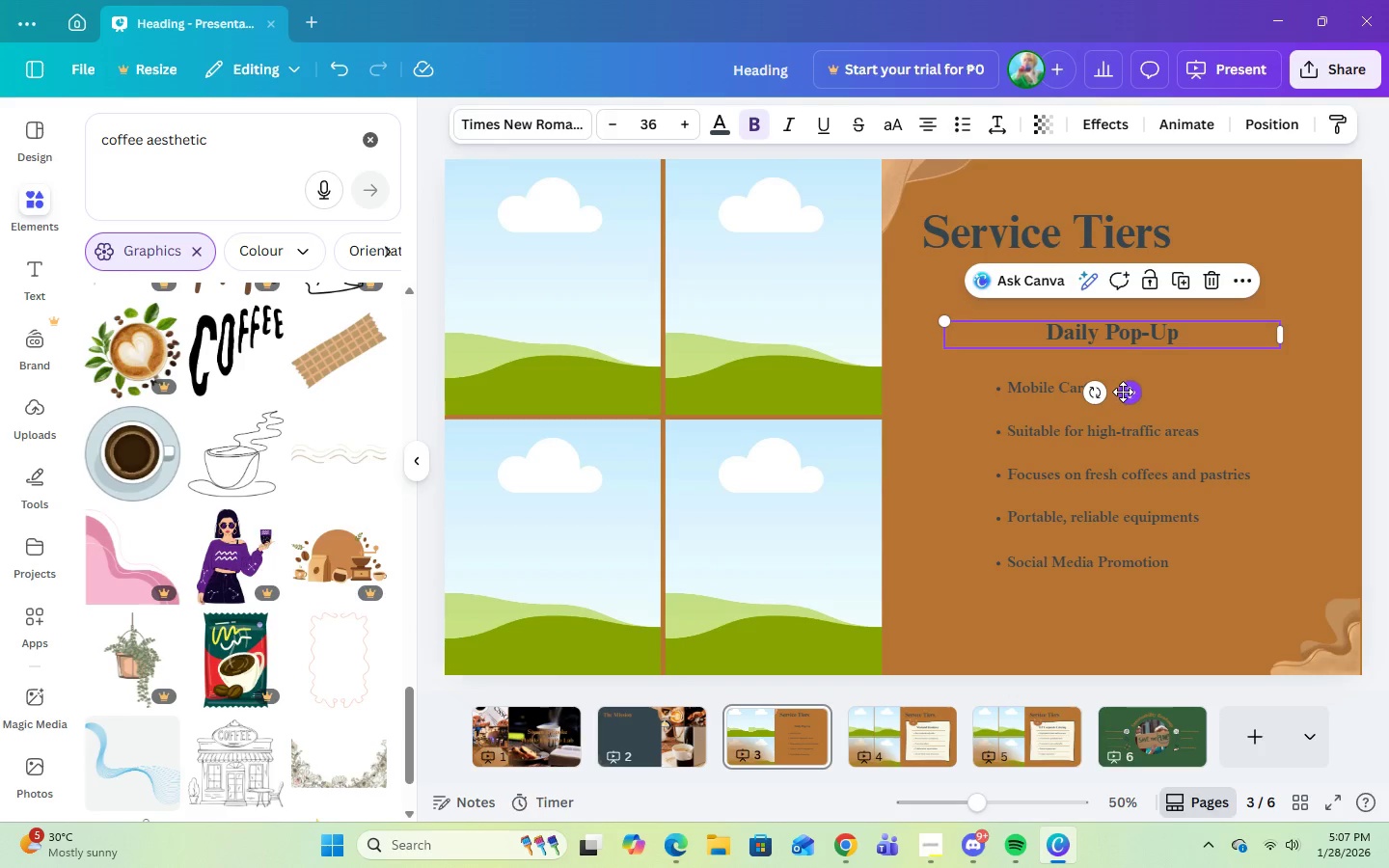 
left_click_drag(start_coordinate=[1125, 393], to_coordinate=[1004, 339])
 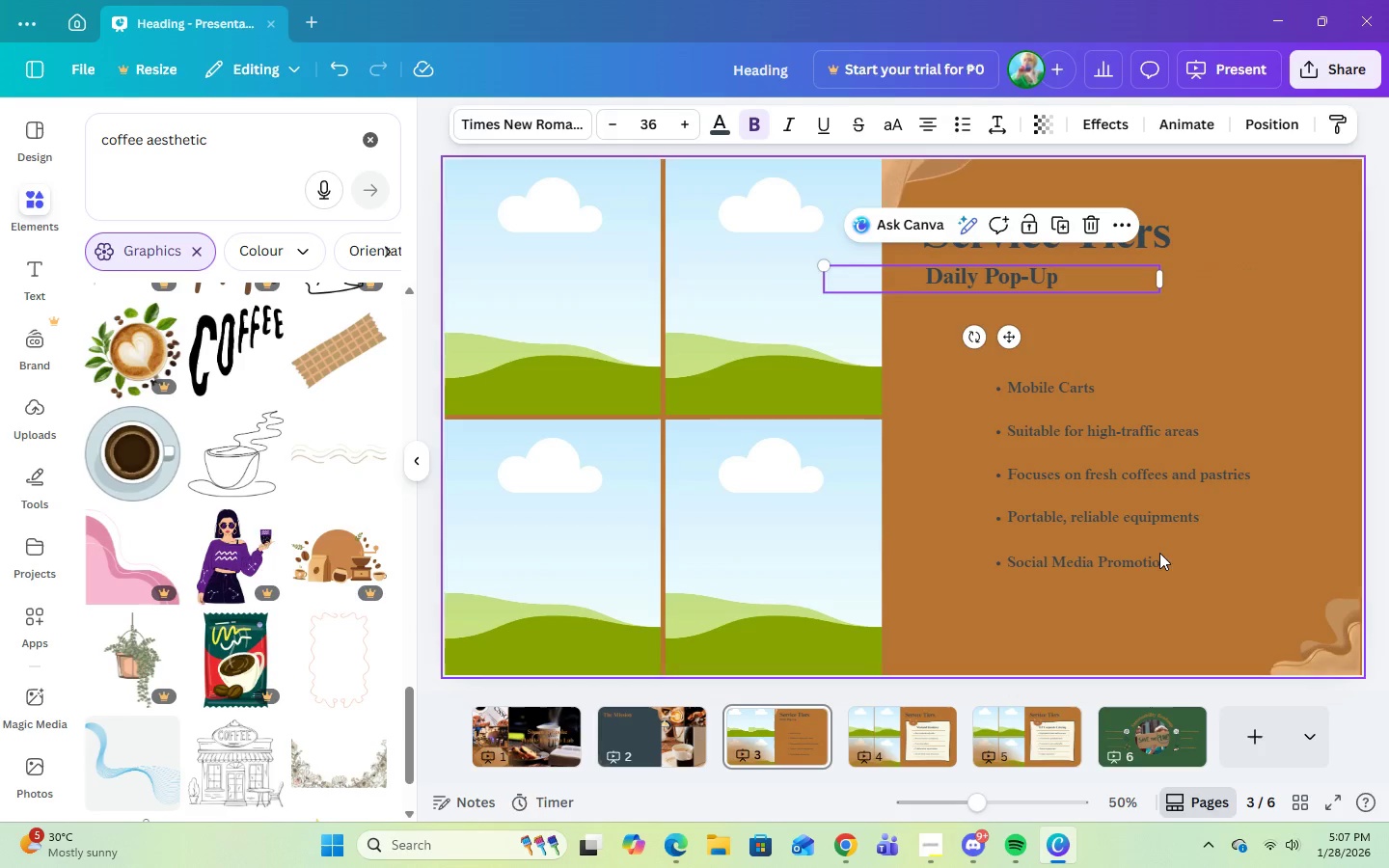 
double_click([1163, 560])
 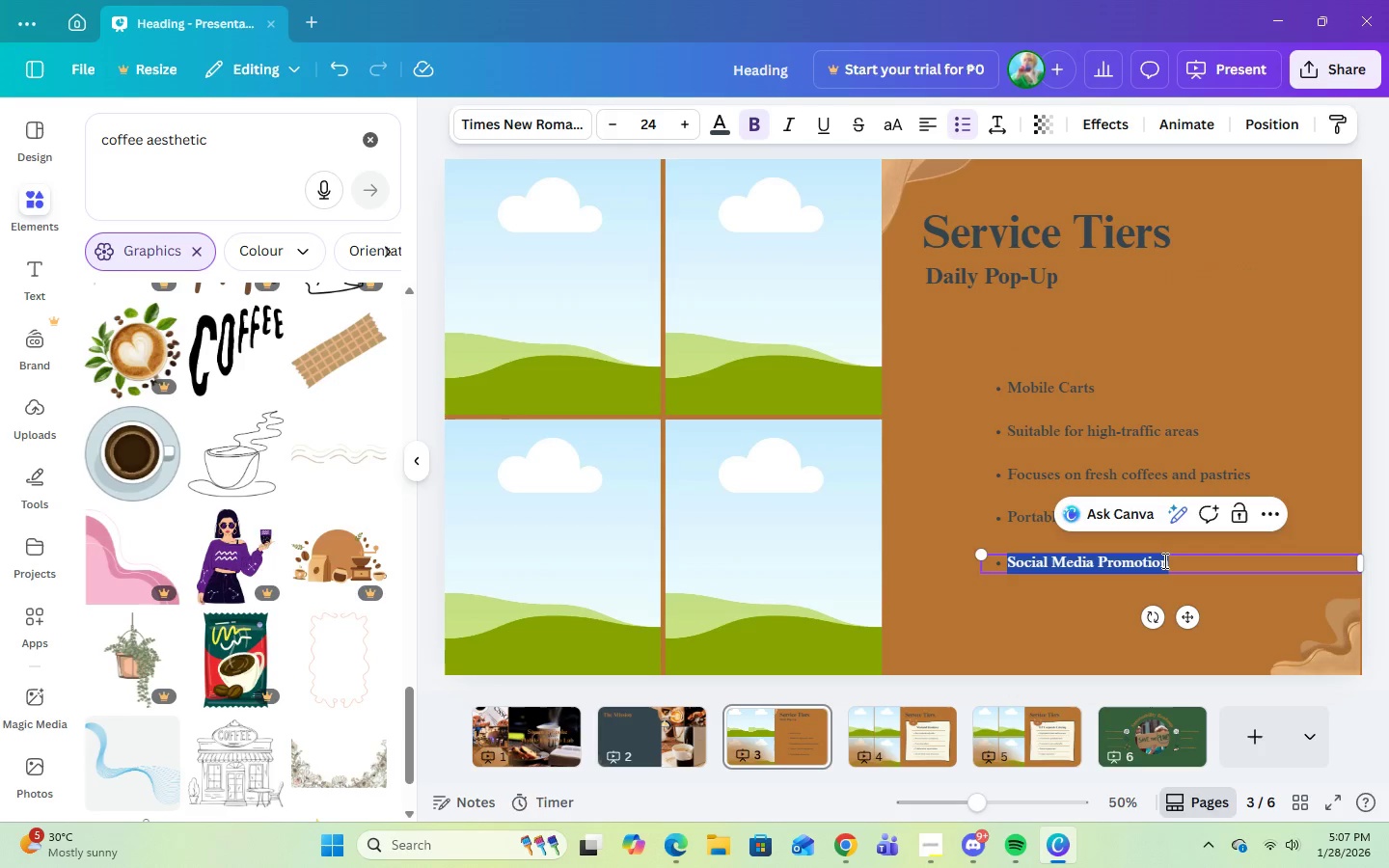 
triple_click([1163, 560])
 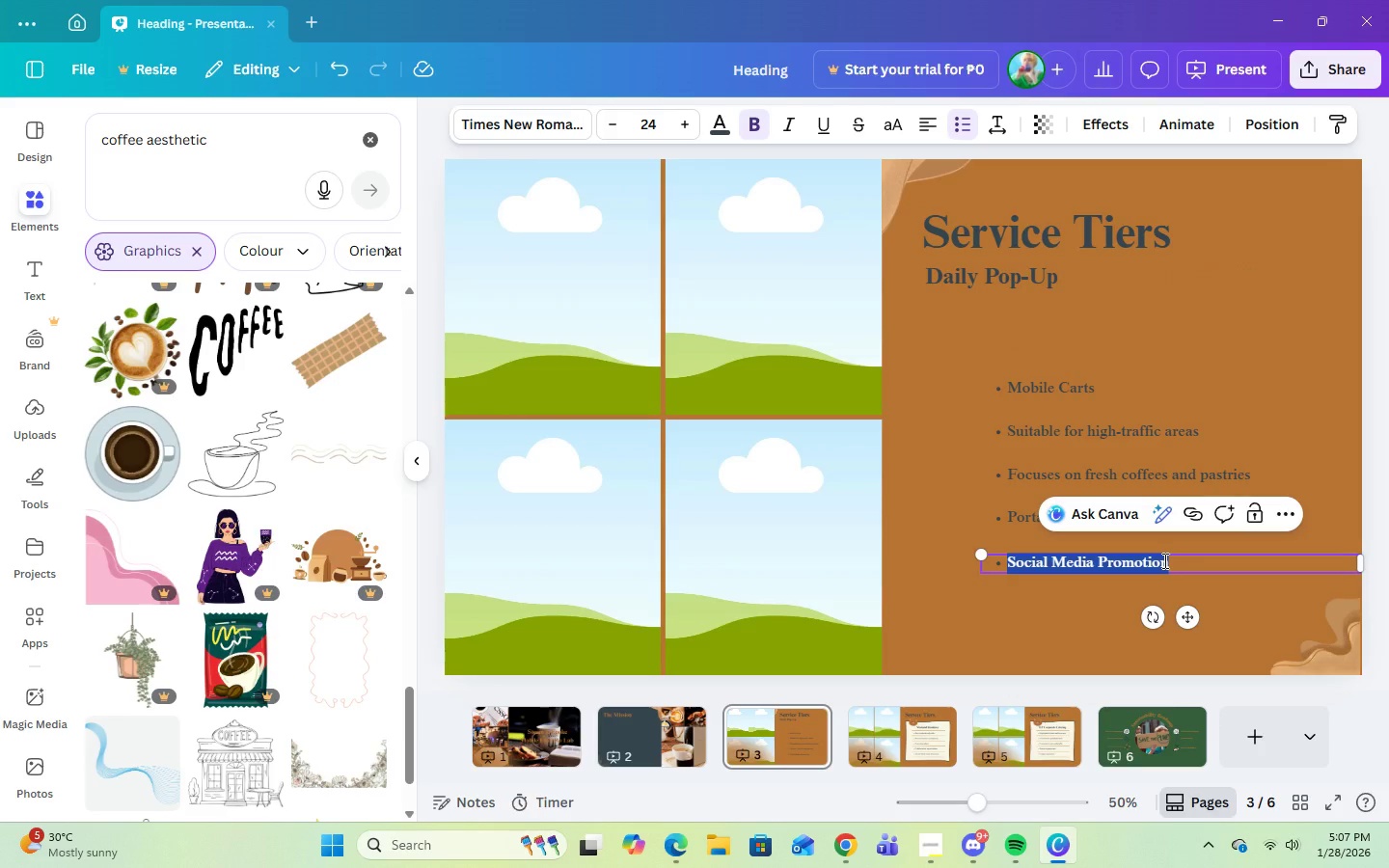 
left_click([1163, 560])
 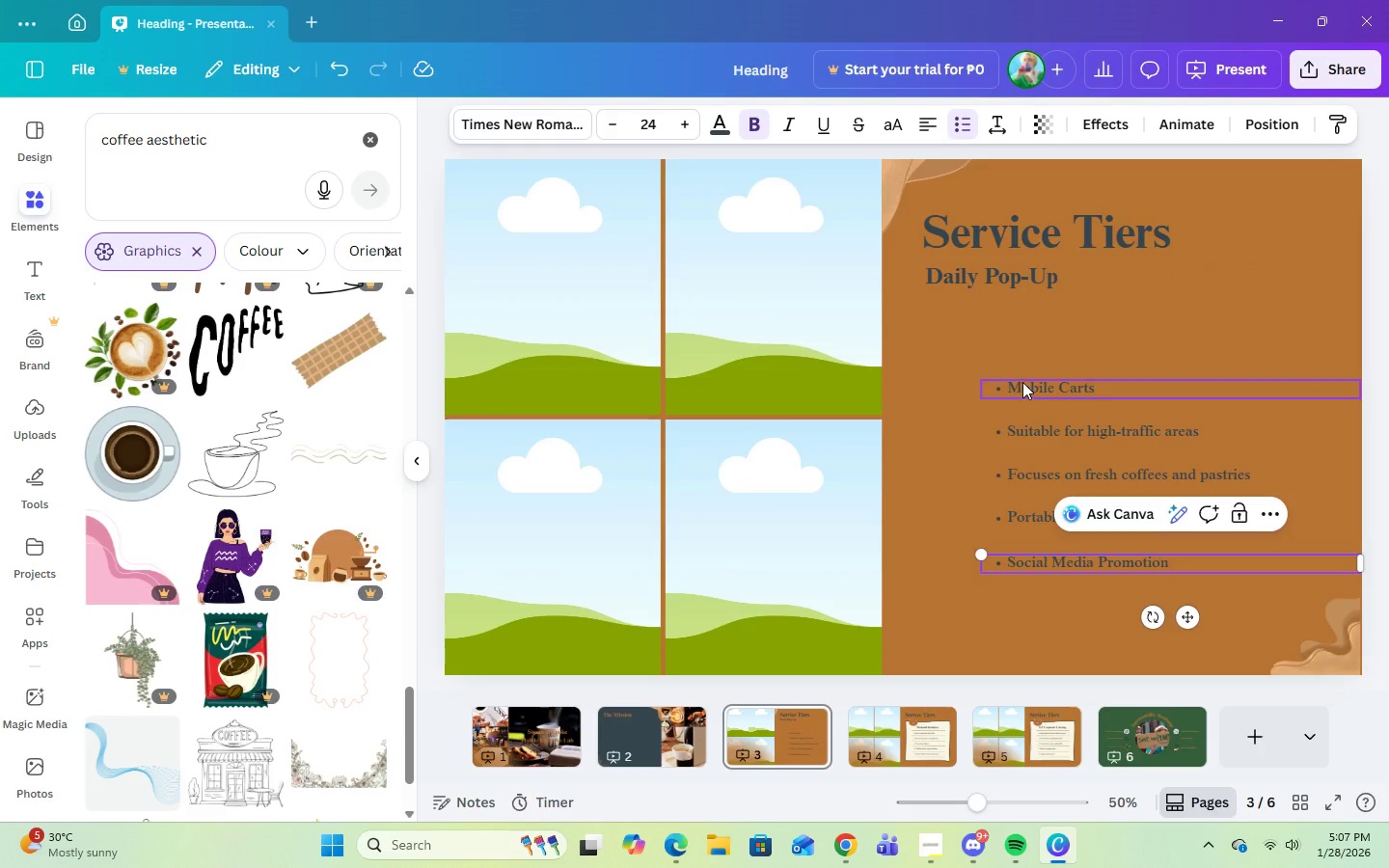 
left_click([1022, 382])
 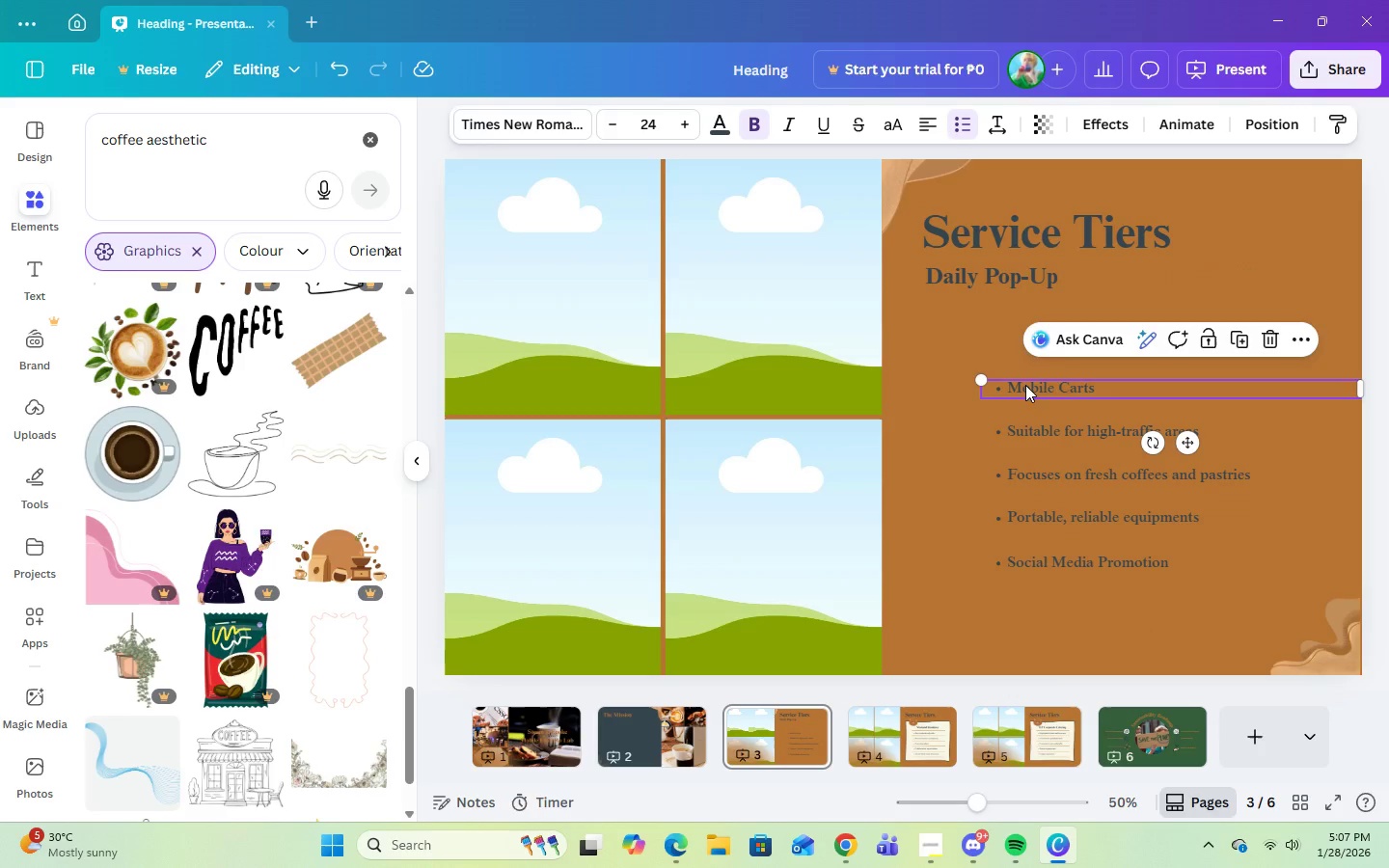 
left_click([1025, 385])
 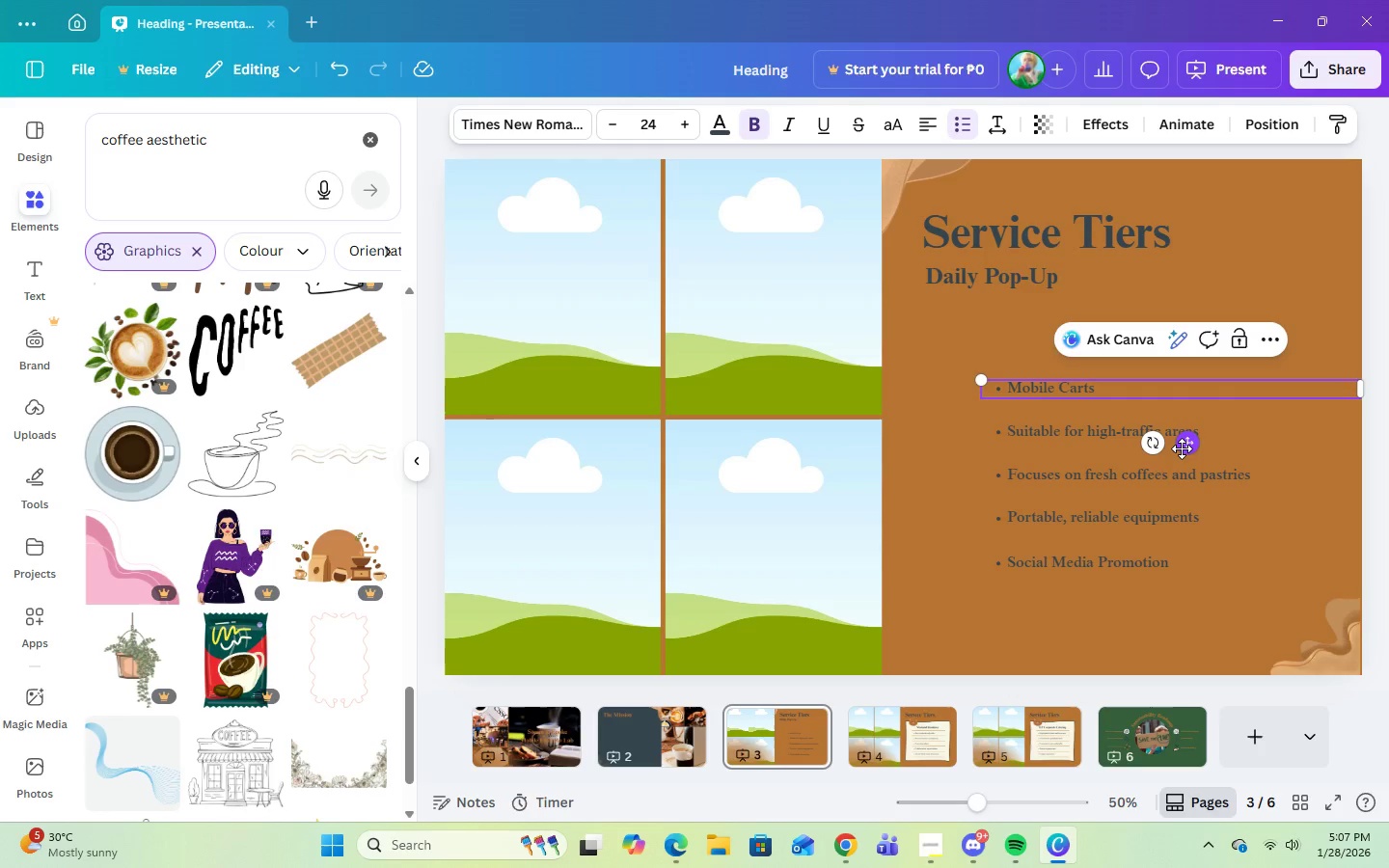 
left_click_drag(start_coordinate=[1184, 446], to_coordinate=[1120, 370])
 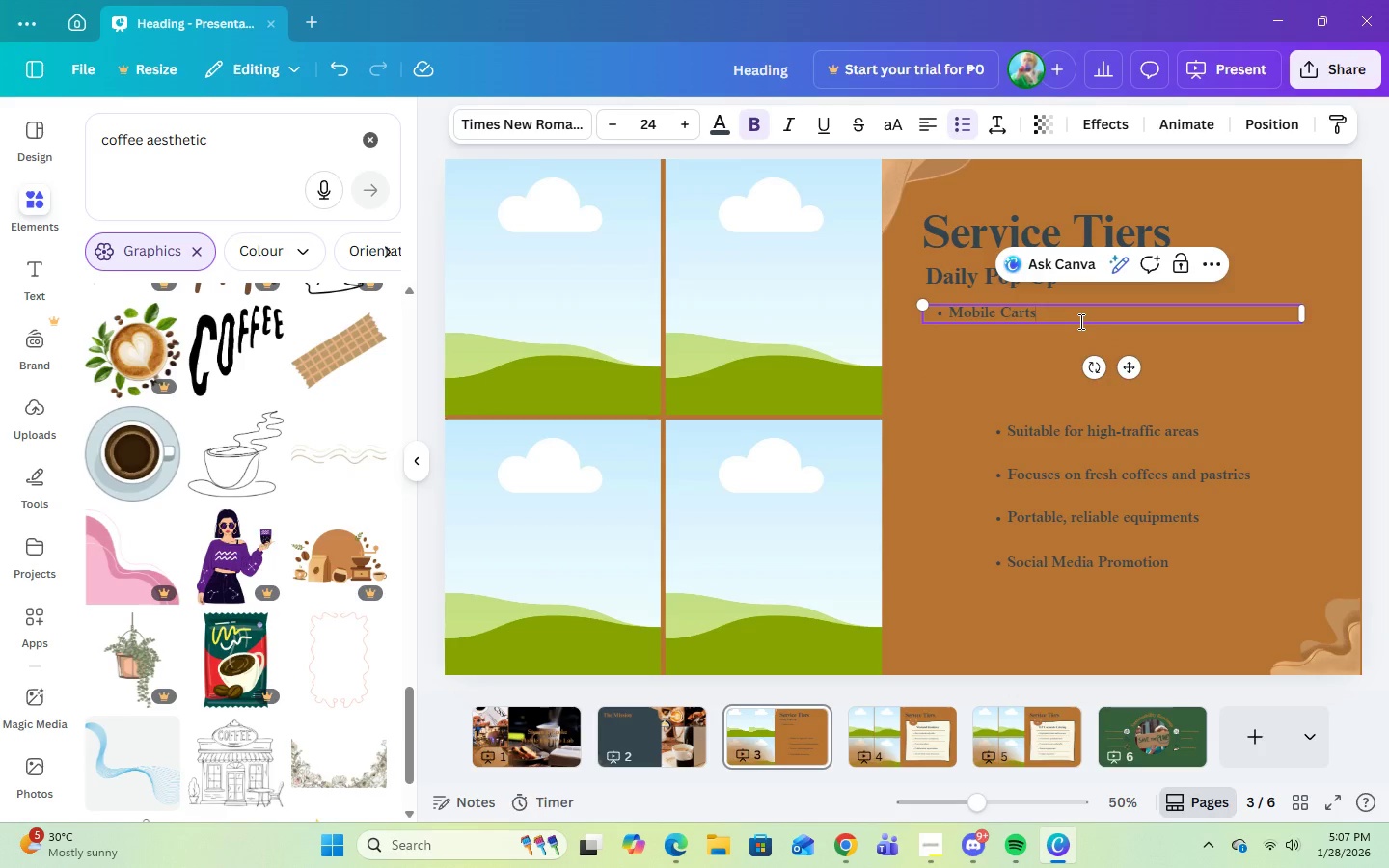 
double_click([1079, 321])
 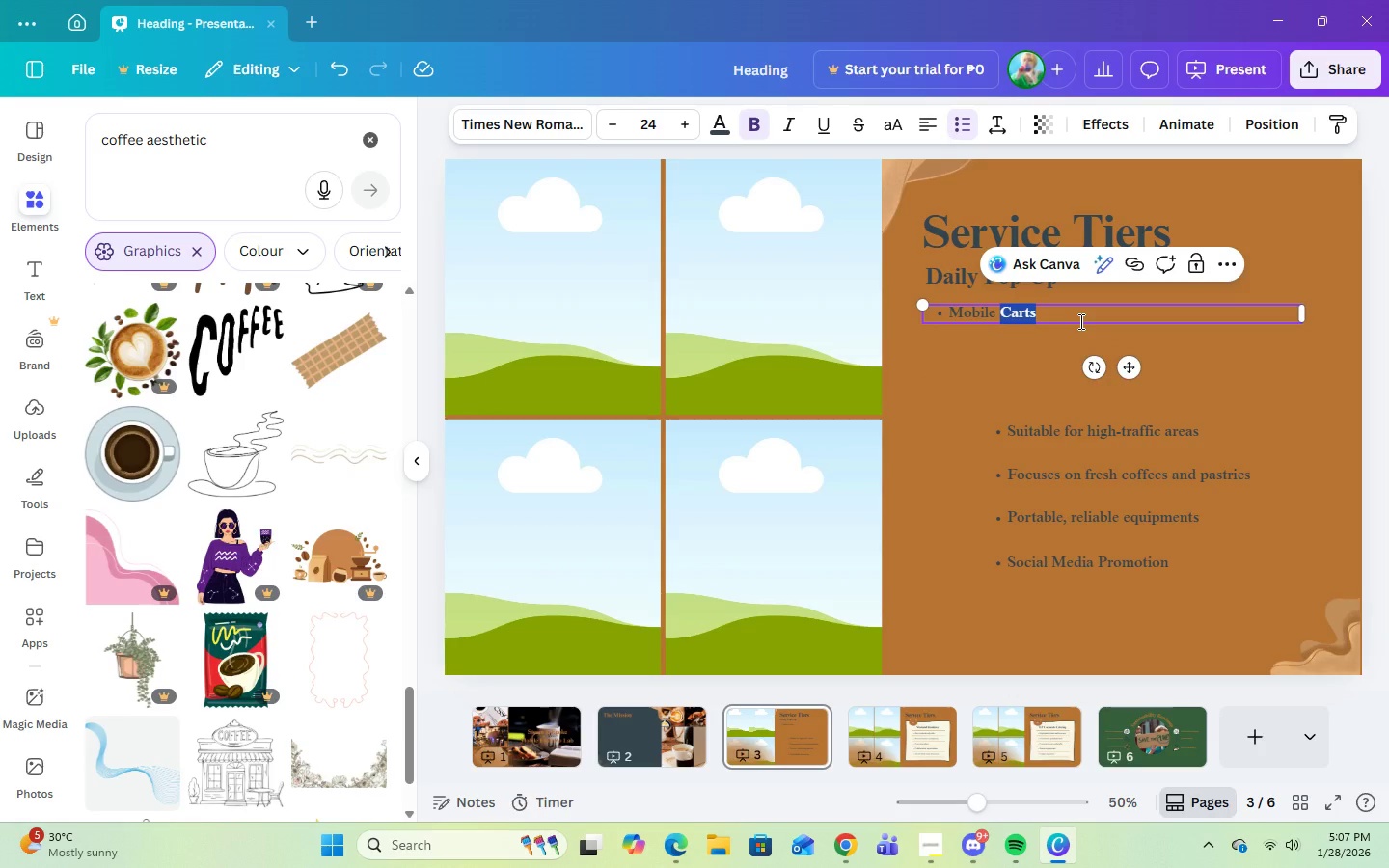 
left_click([1079, 321])
 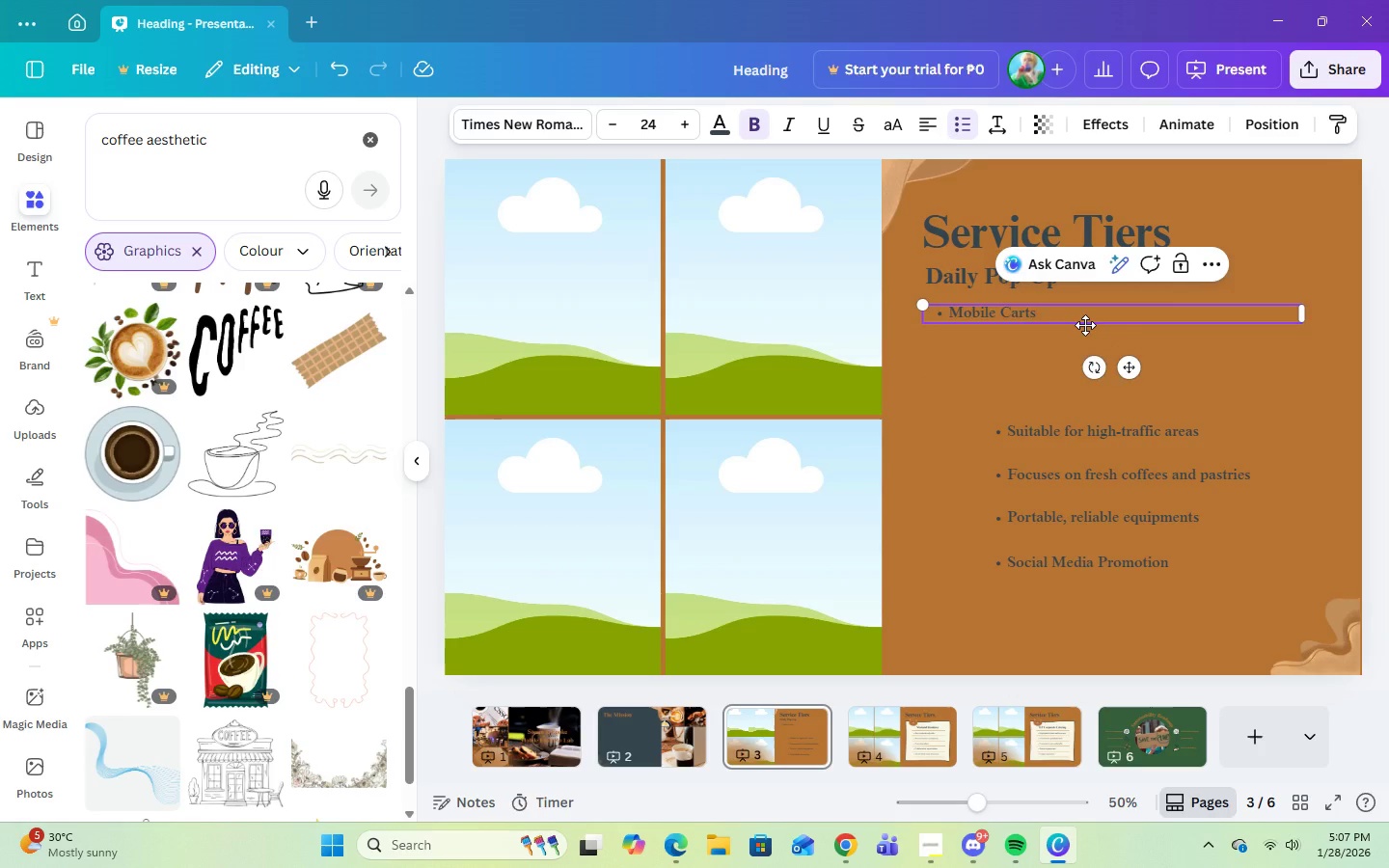 
key(Enter)
 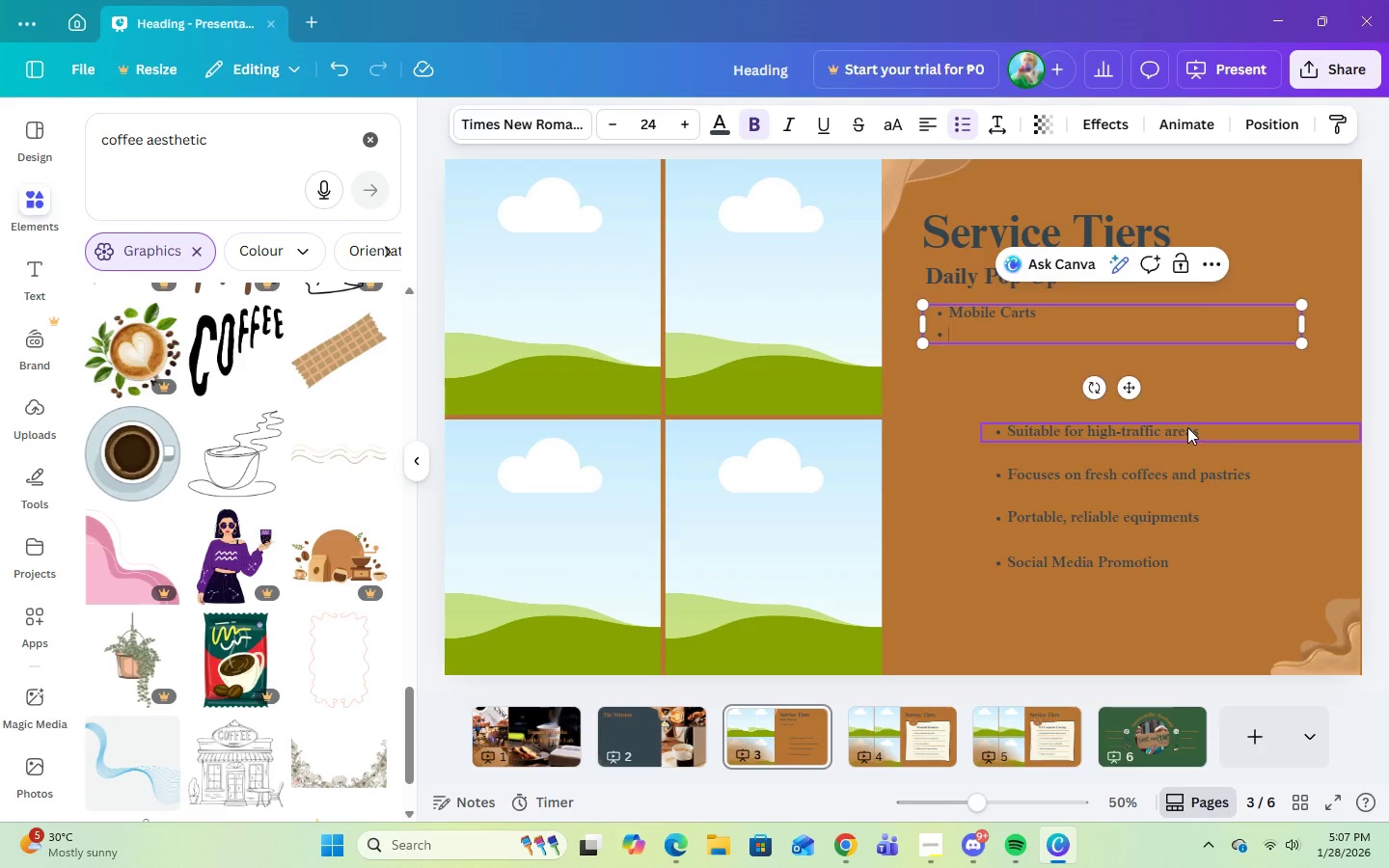 
double_click([1198, 429])
 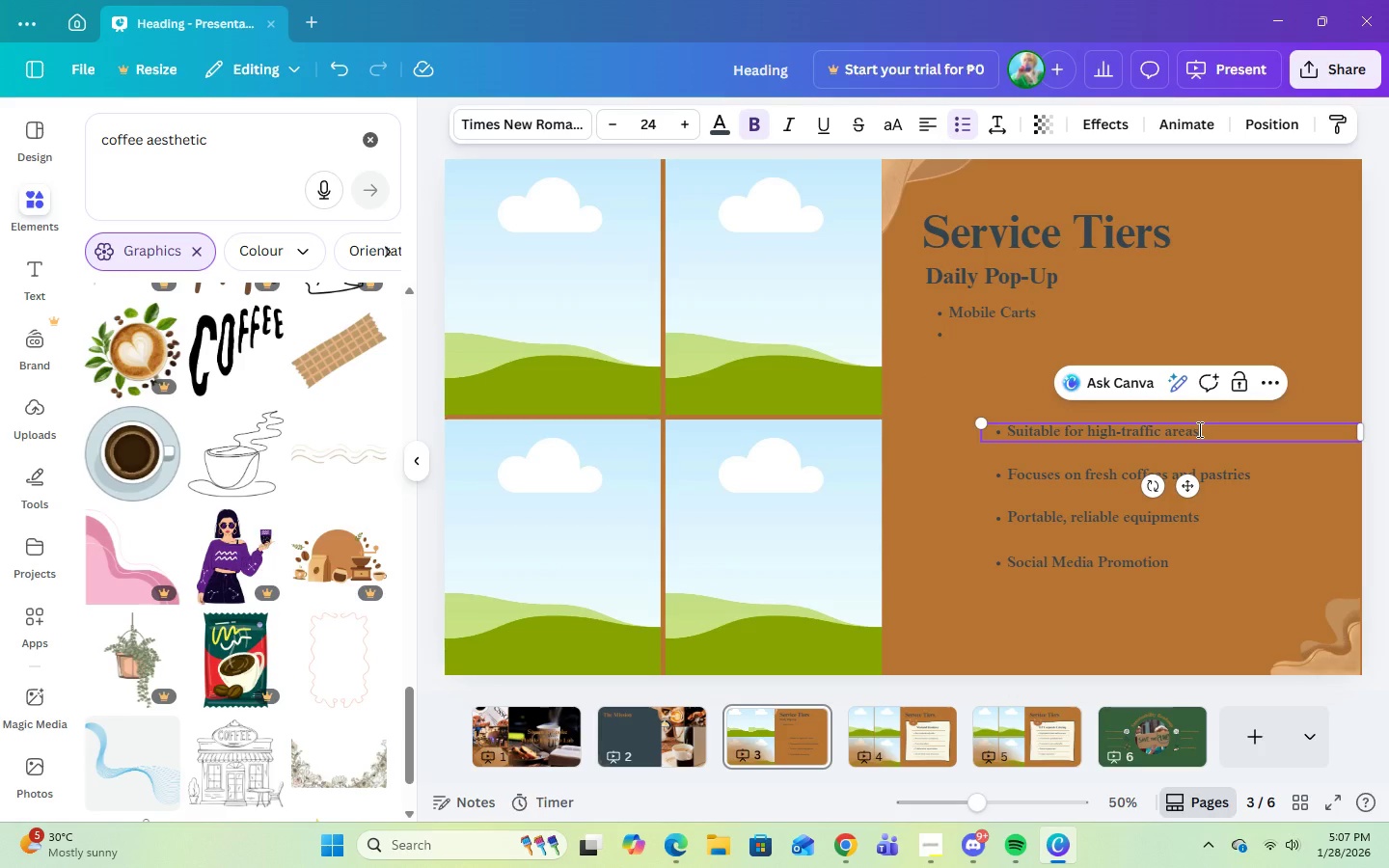 
triple_click([1198, 429])
 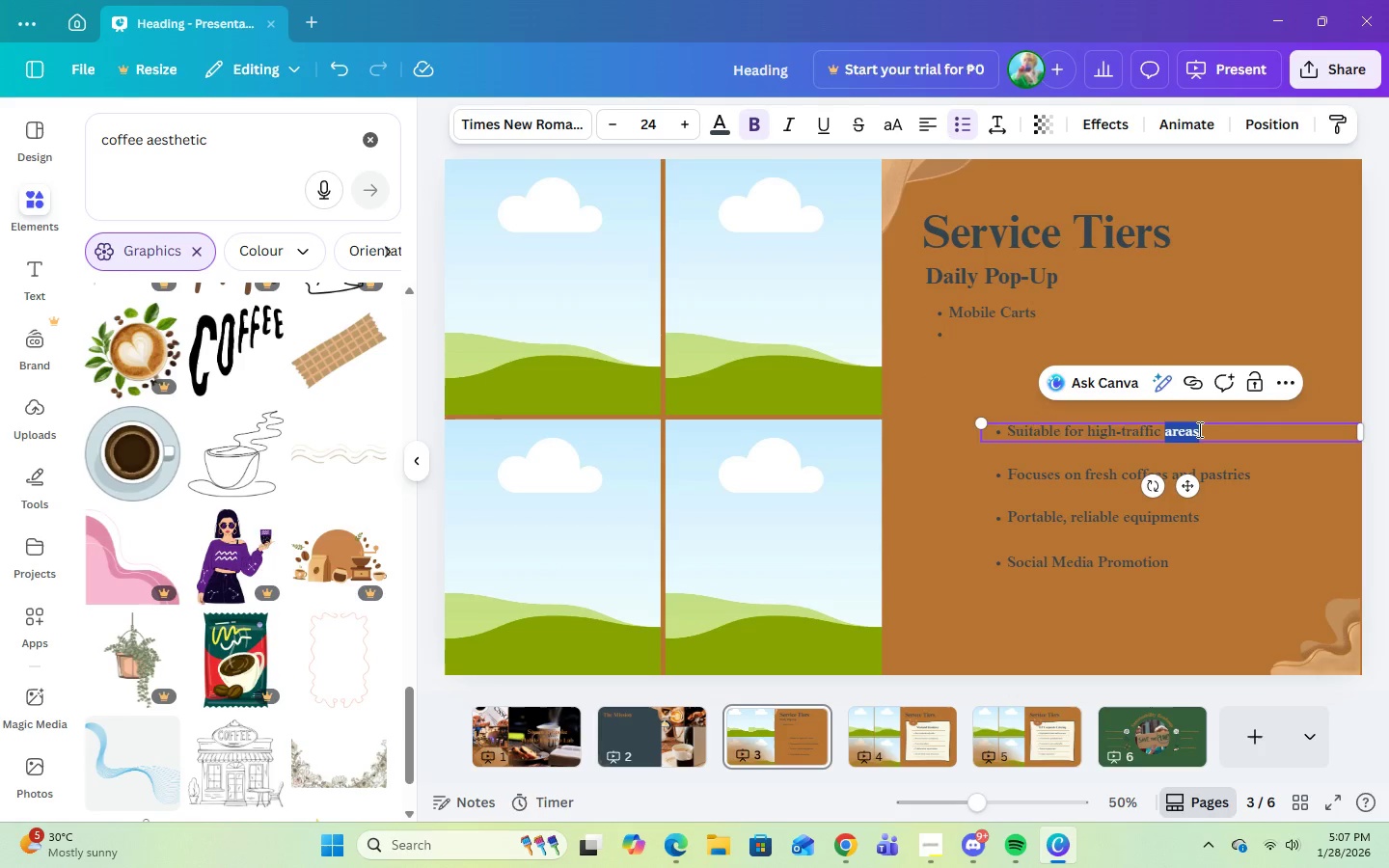 
triple_click([1198, 429])
 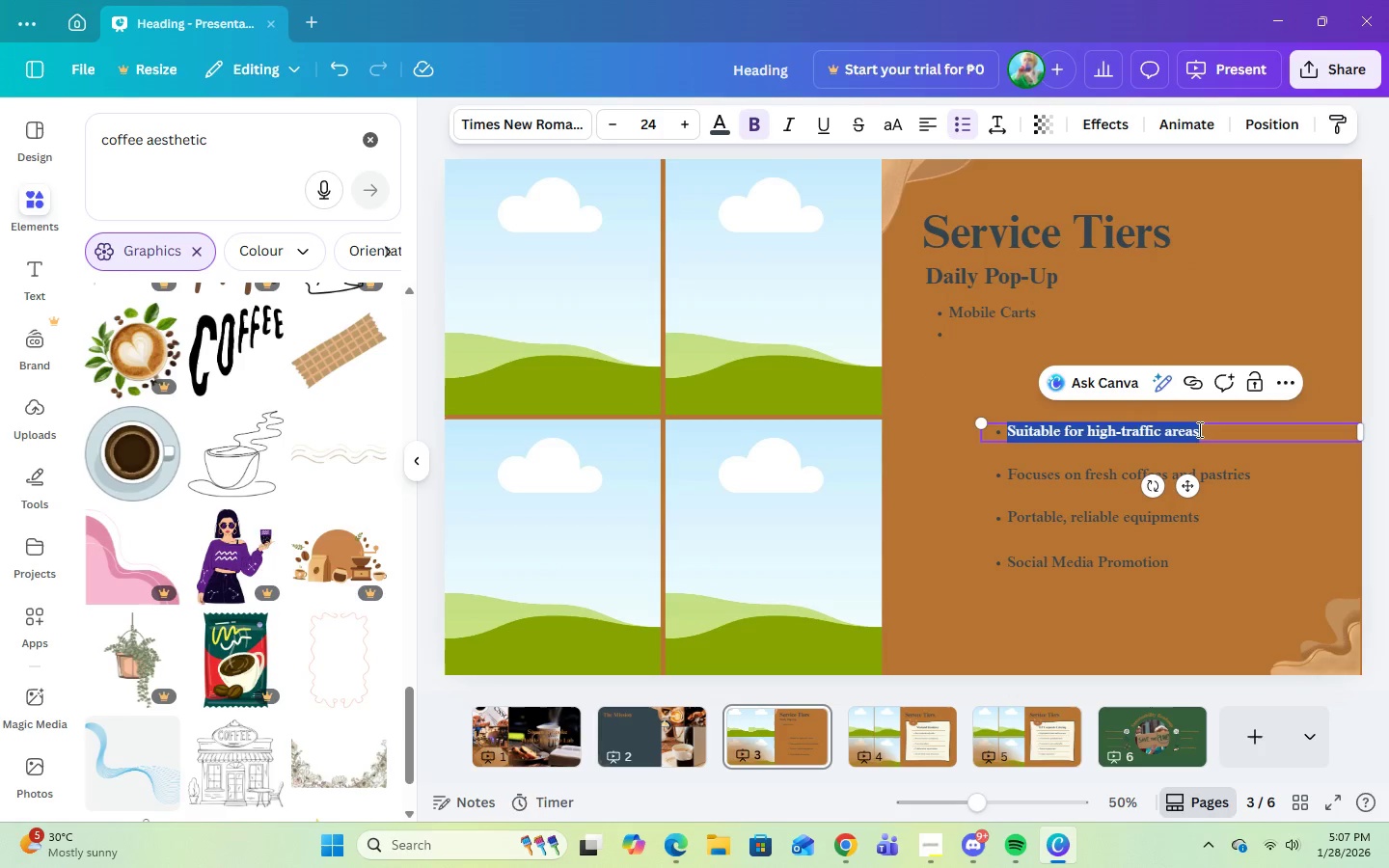 
triple_click([1198, 429])
 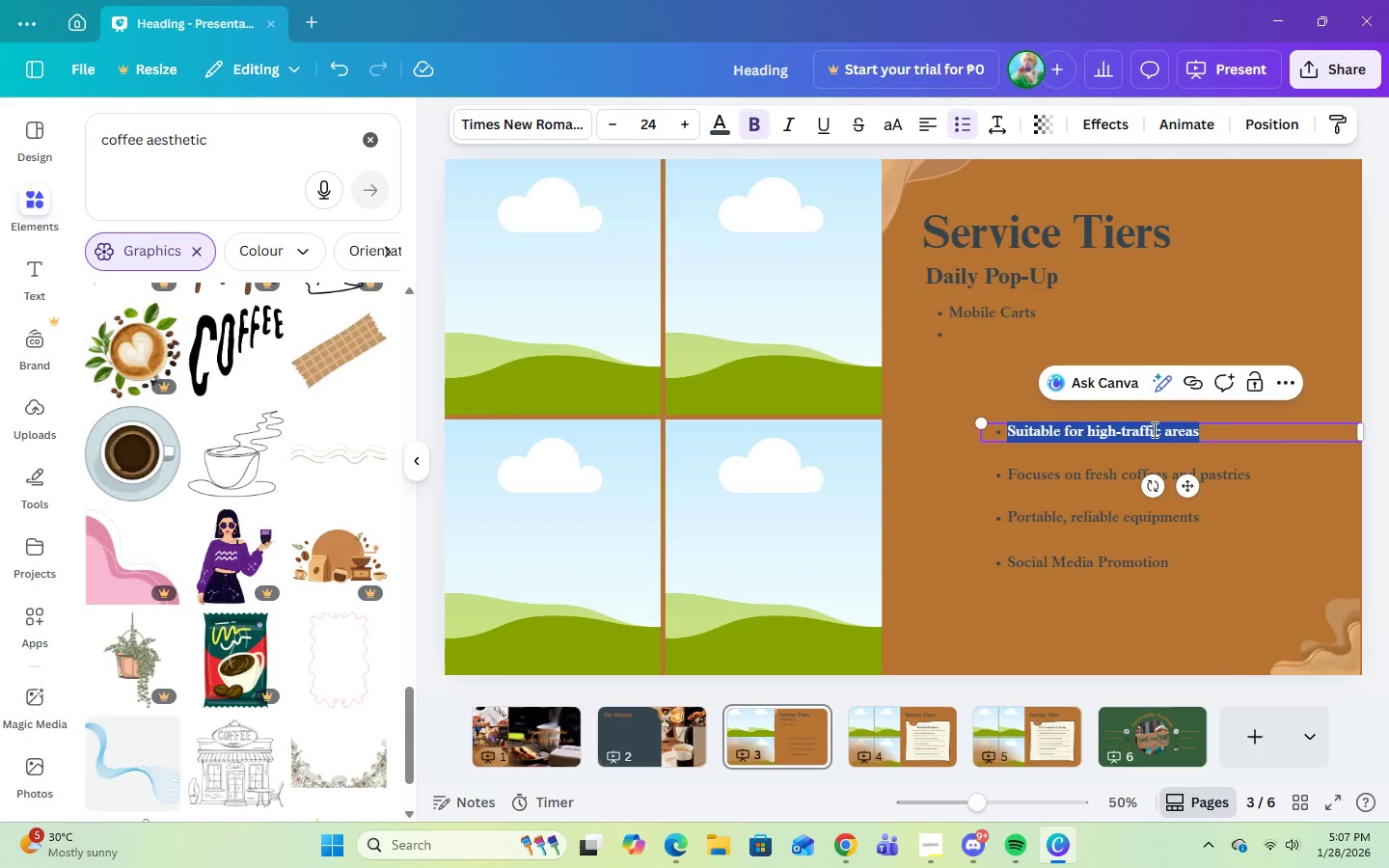 
right_click([1153, 429])
 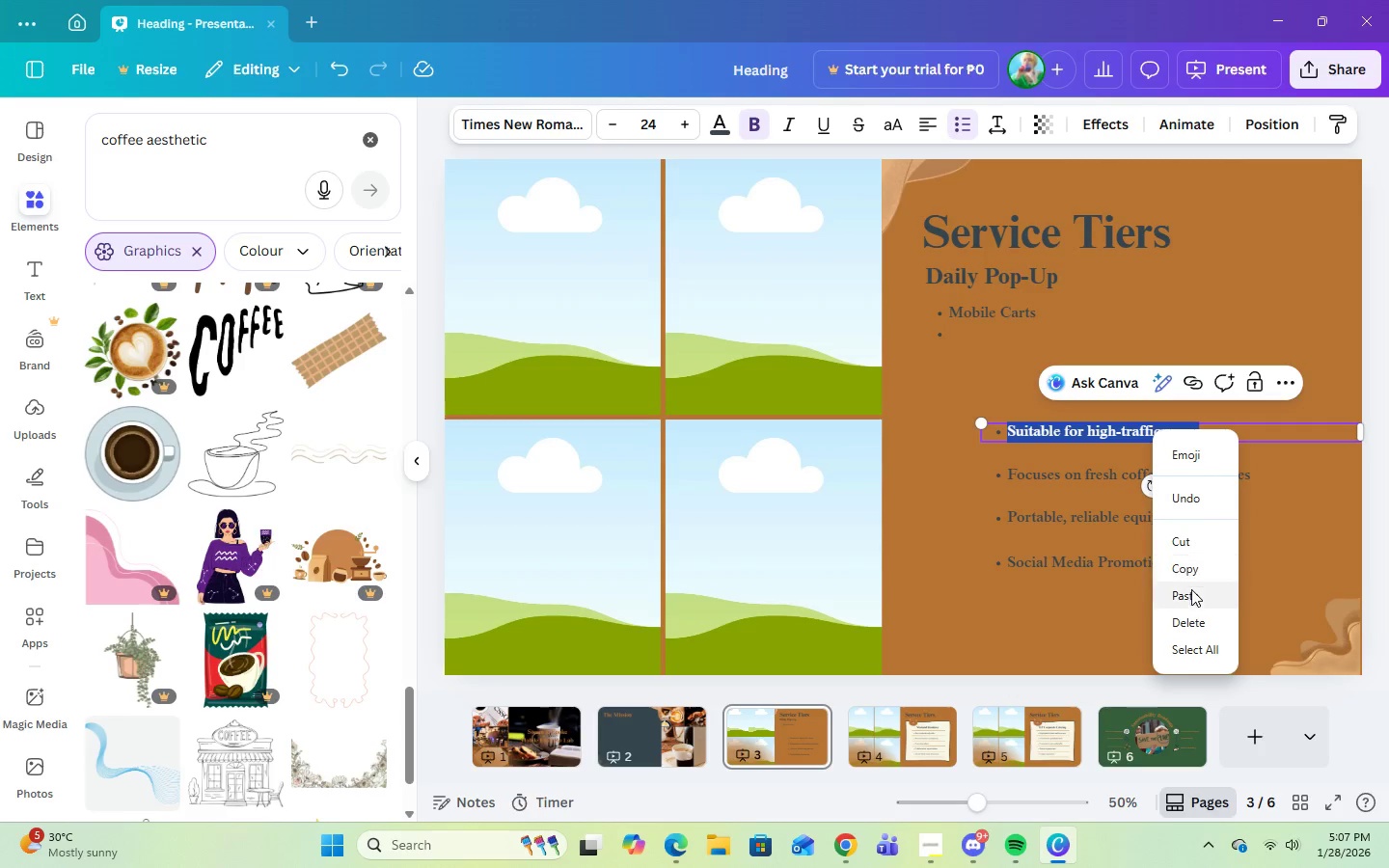 
left_click([1191, 597])
 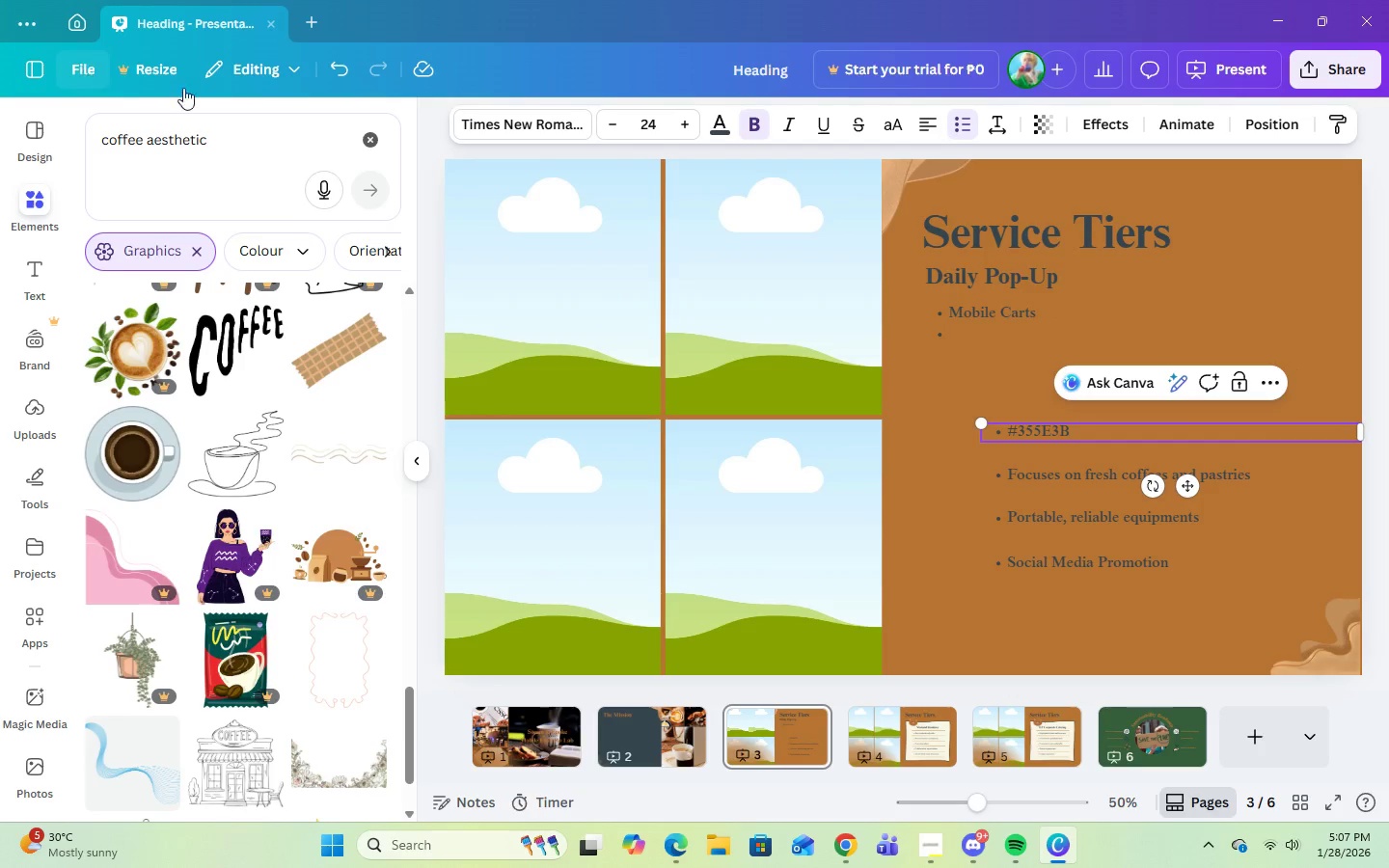 
left_click([331, 75])
 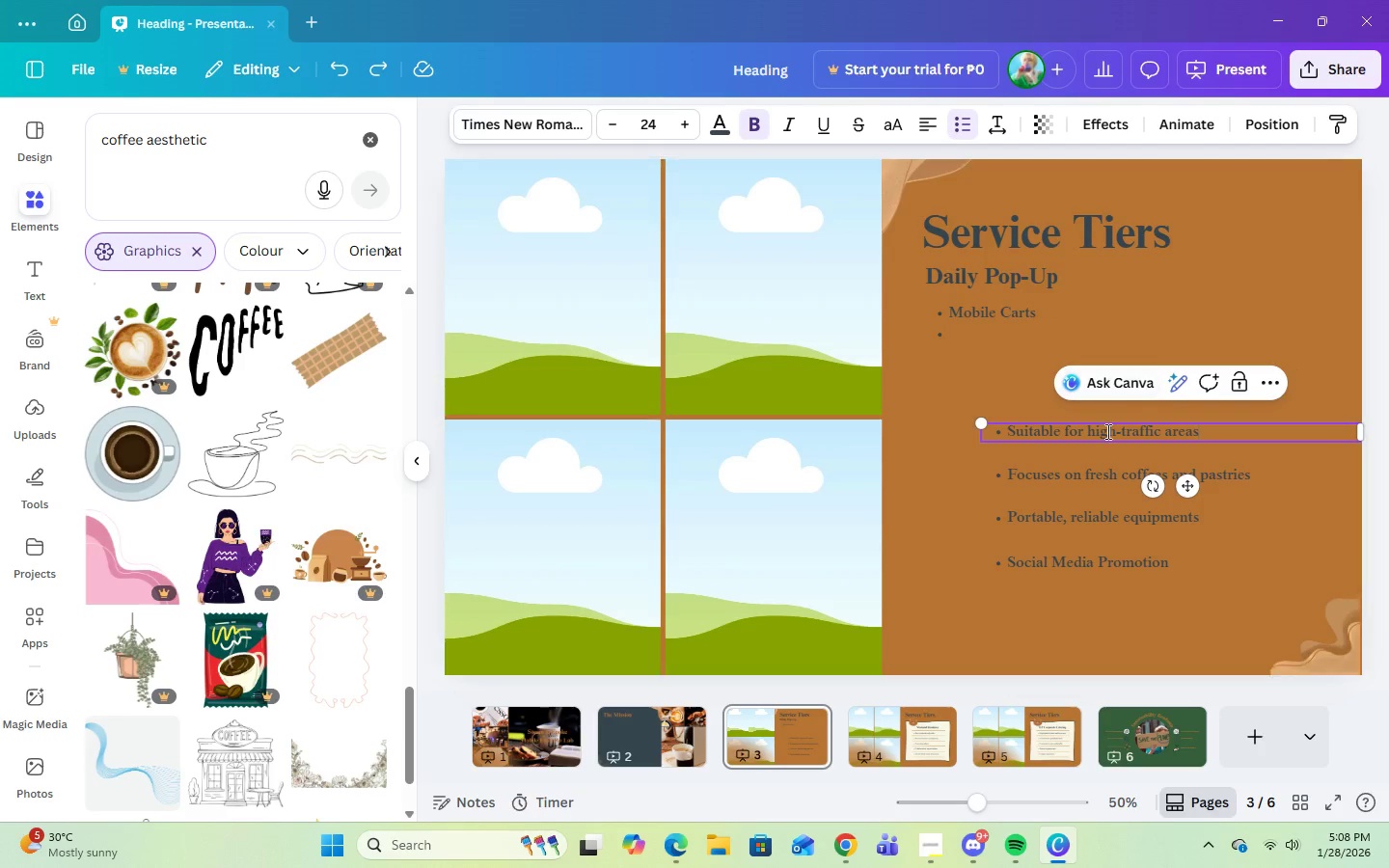 
double_click([1106, 431])
 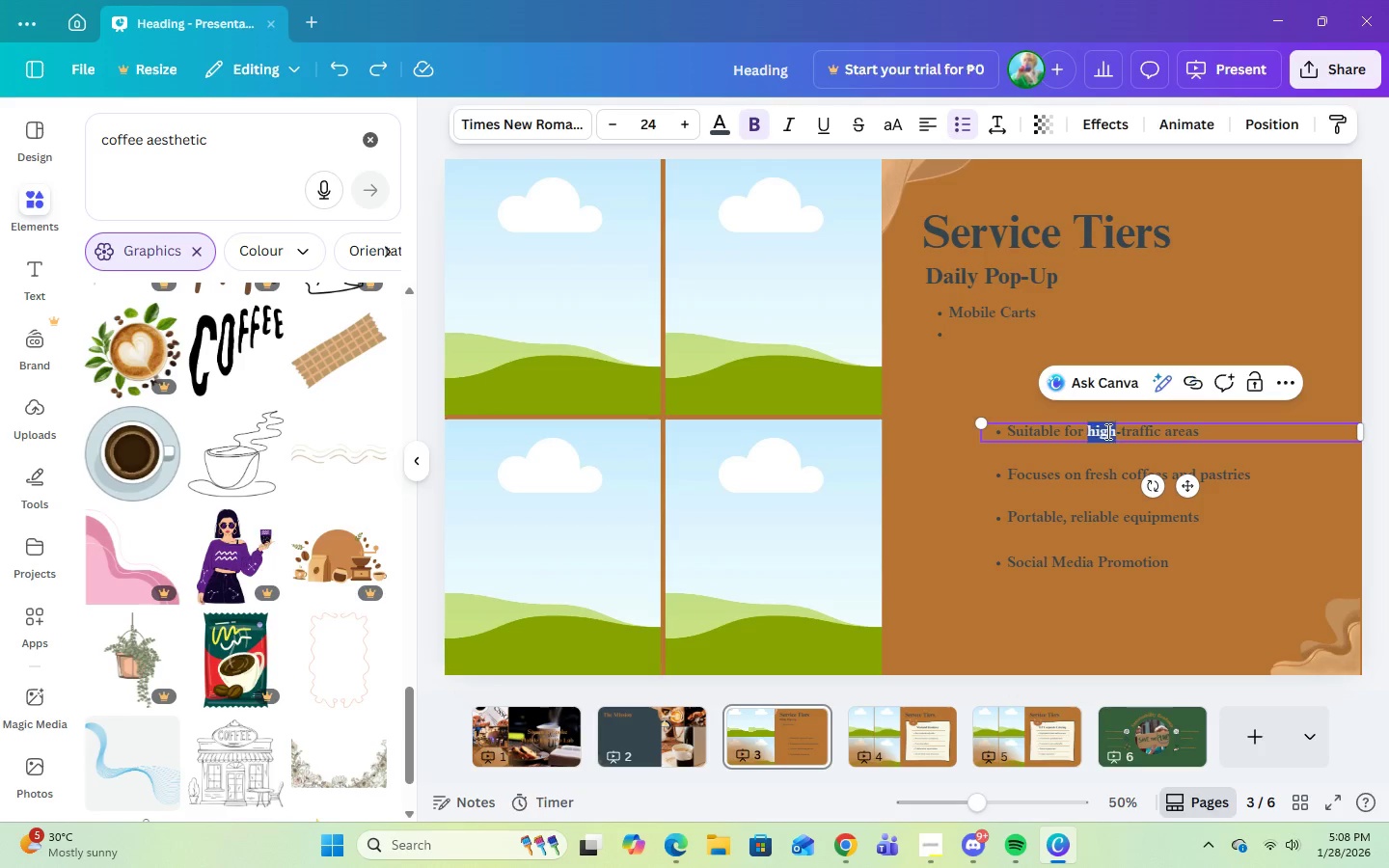 
triple_click([1106, 431])
 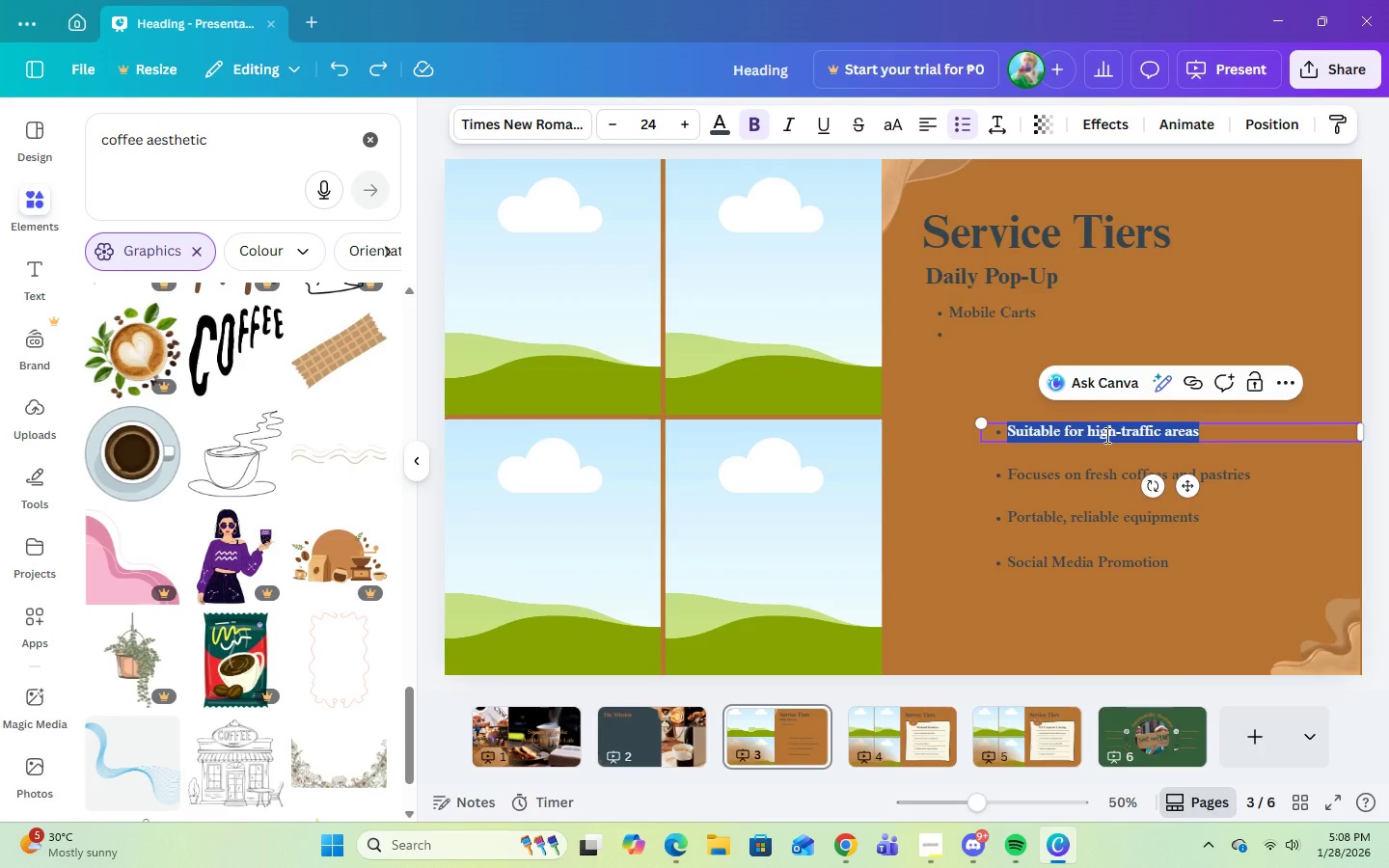 
right_click([1105, 435])
 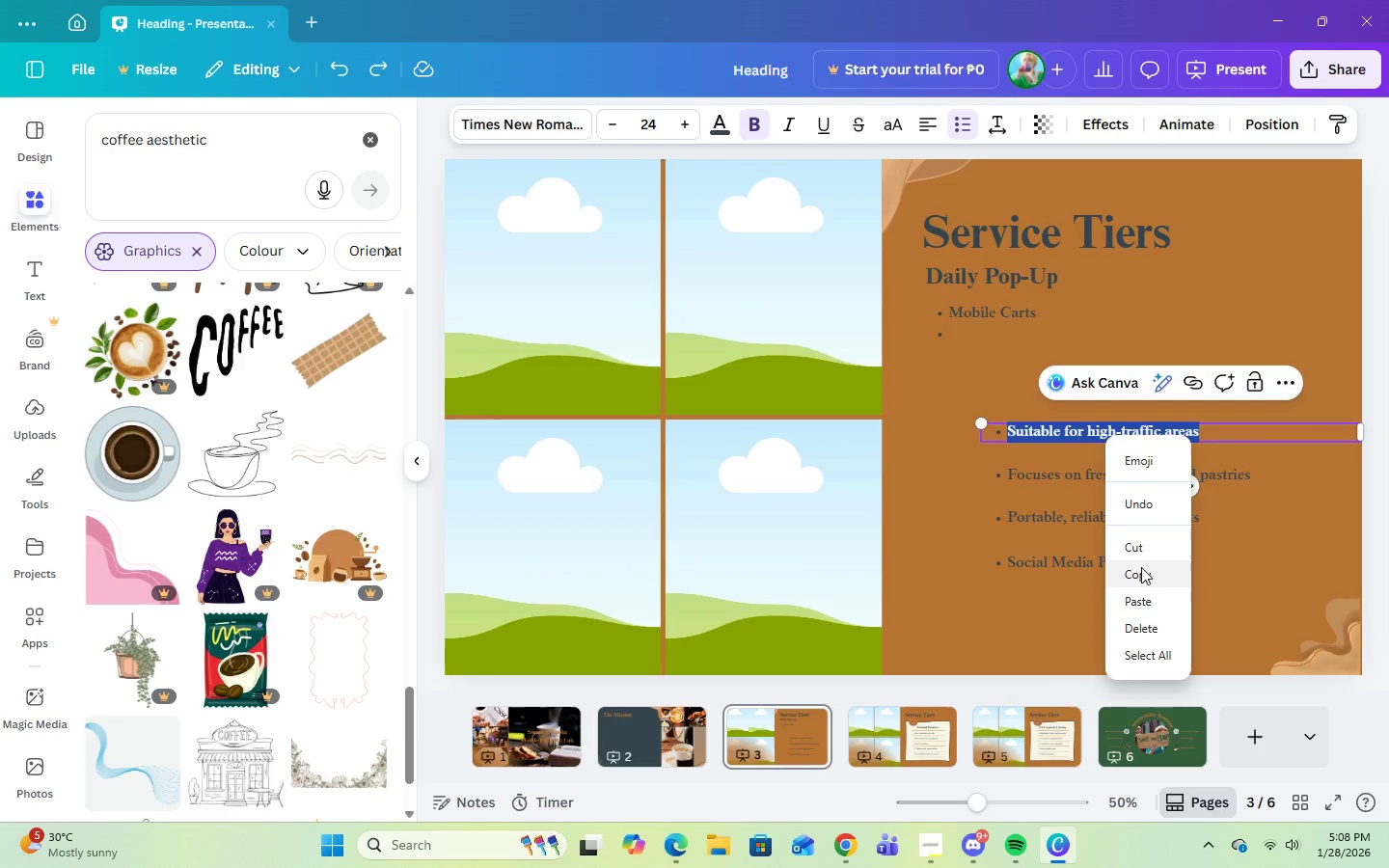 
left_click([1141, 575])
 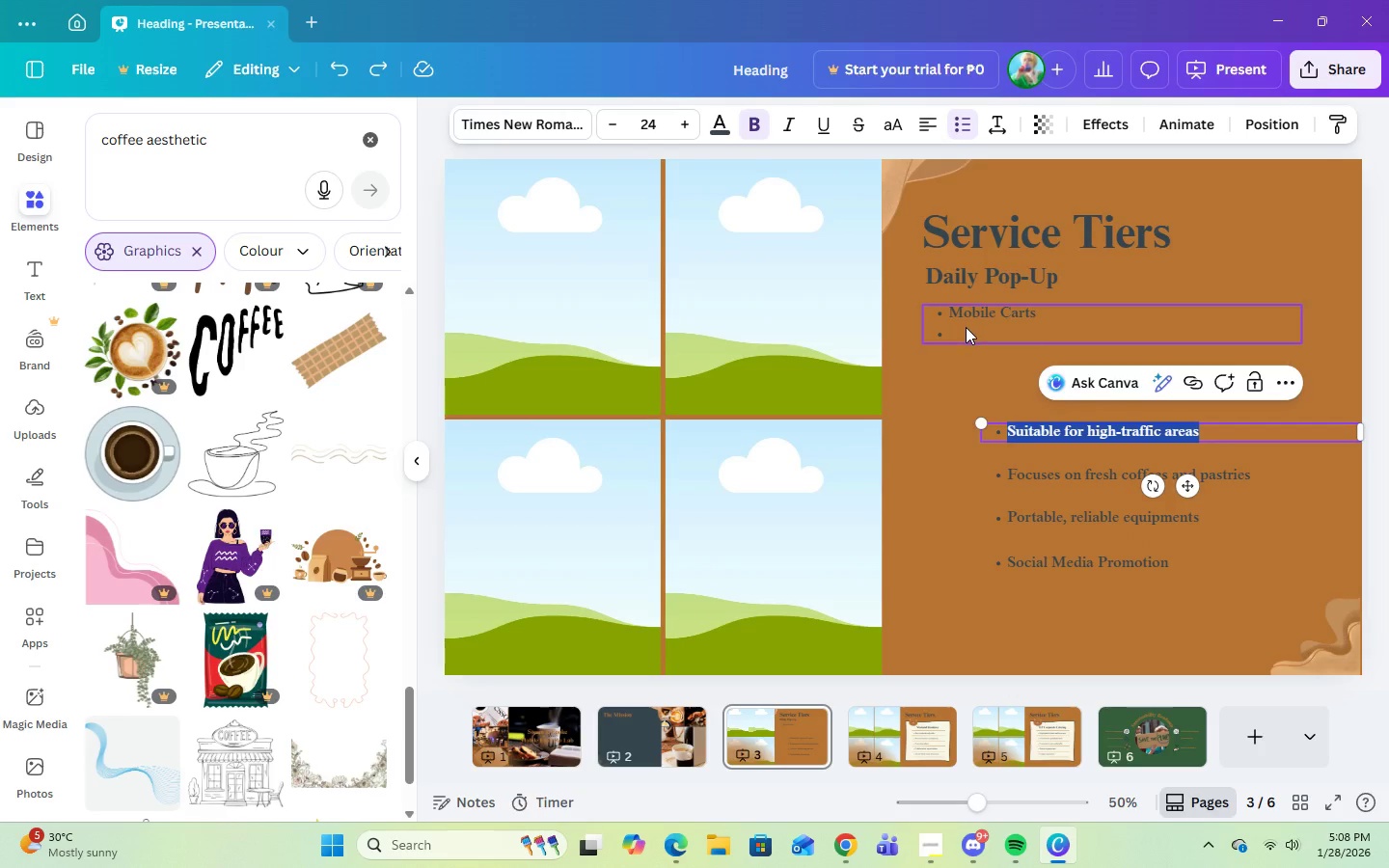 
left_click([966, 327])
 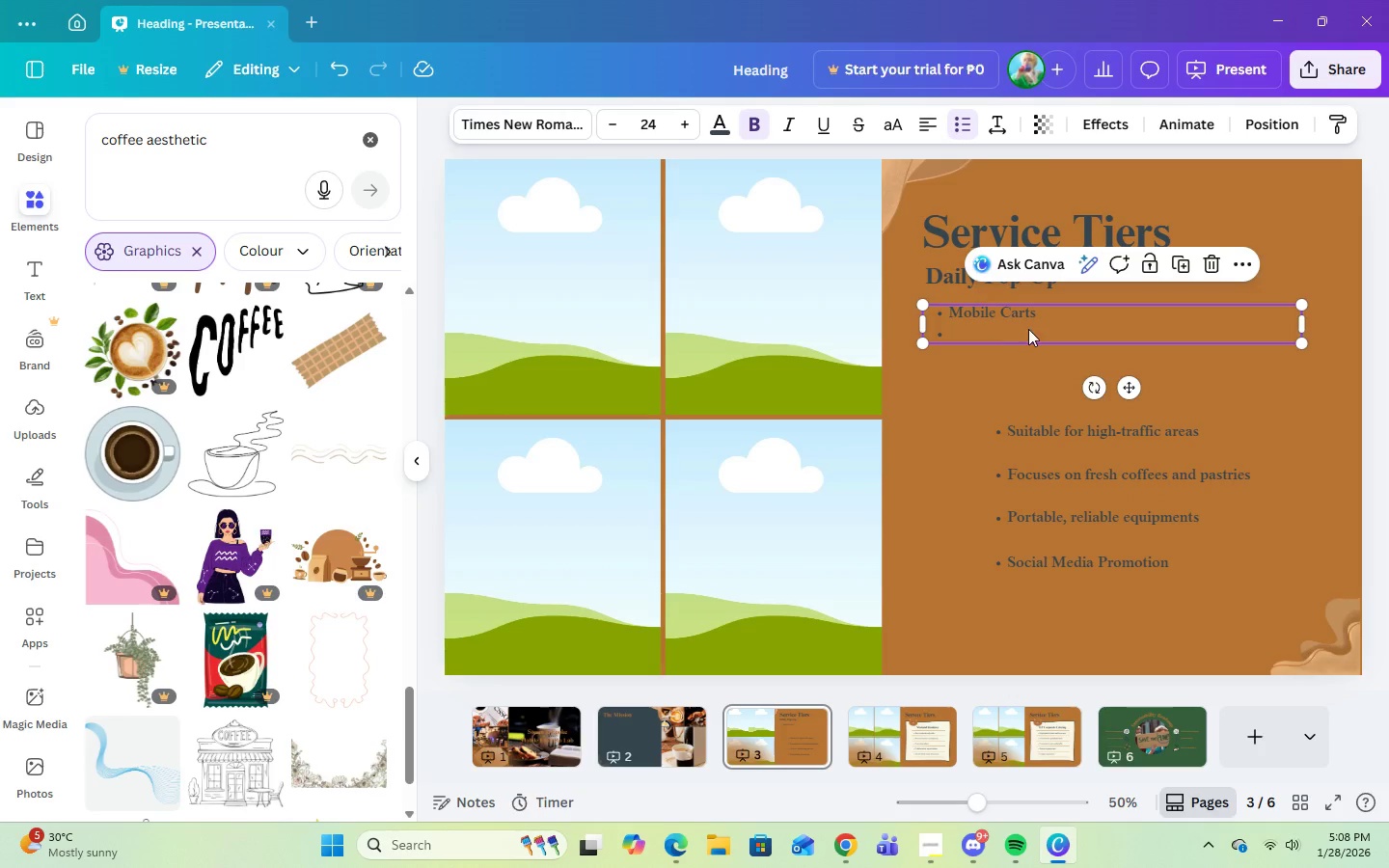 
left_click([1032, 326])
 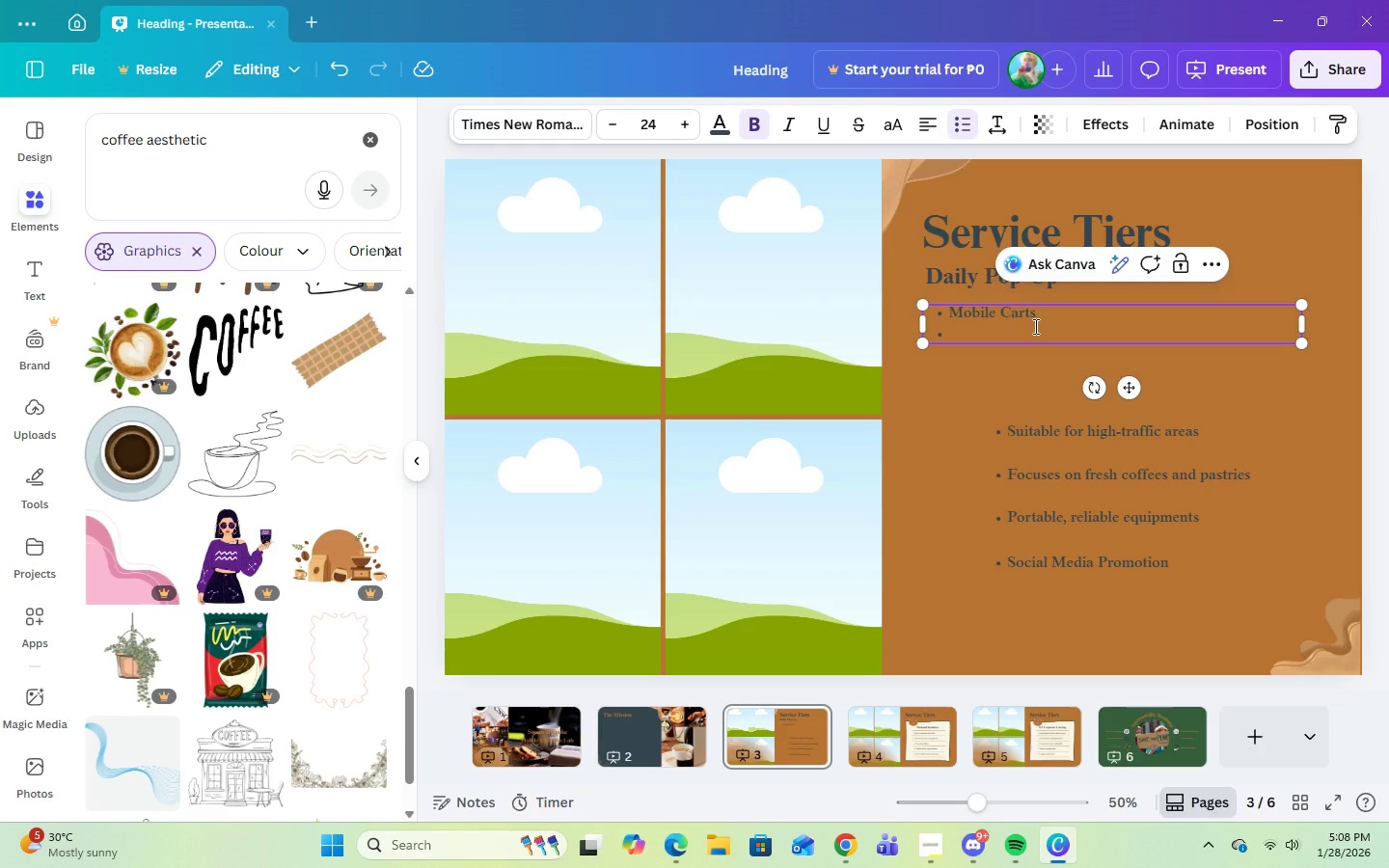 
key(Control+V)
 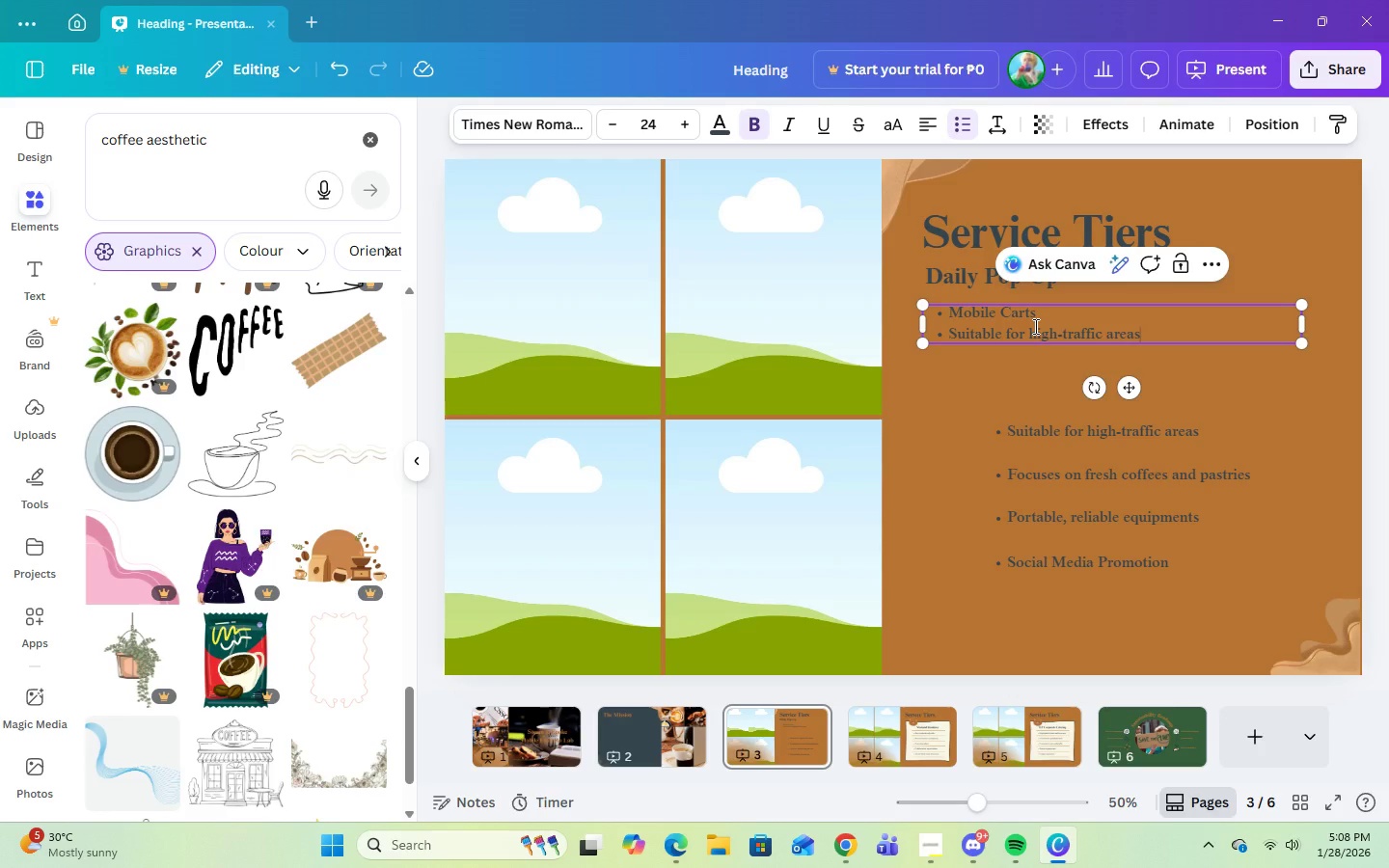 
key(Enter)
 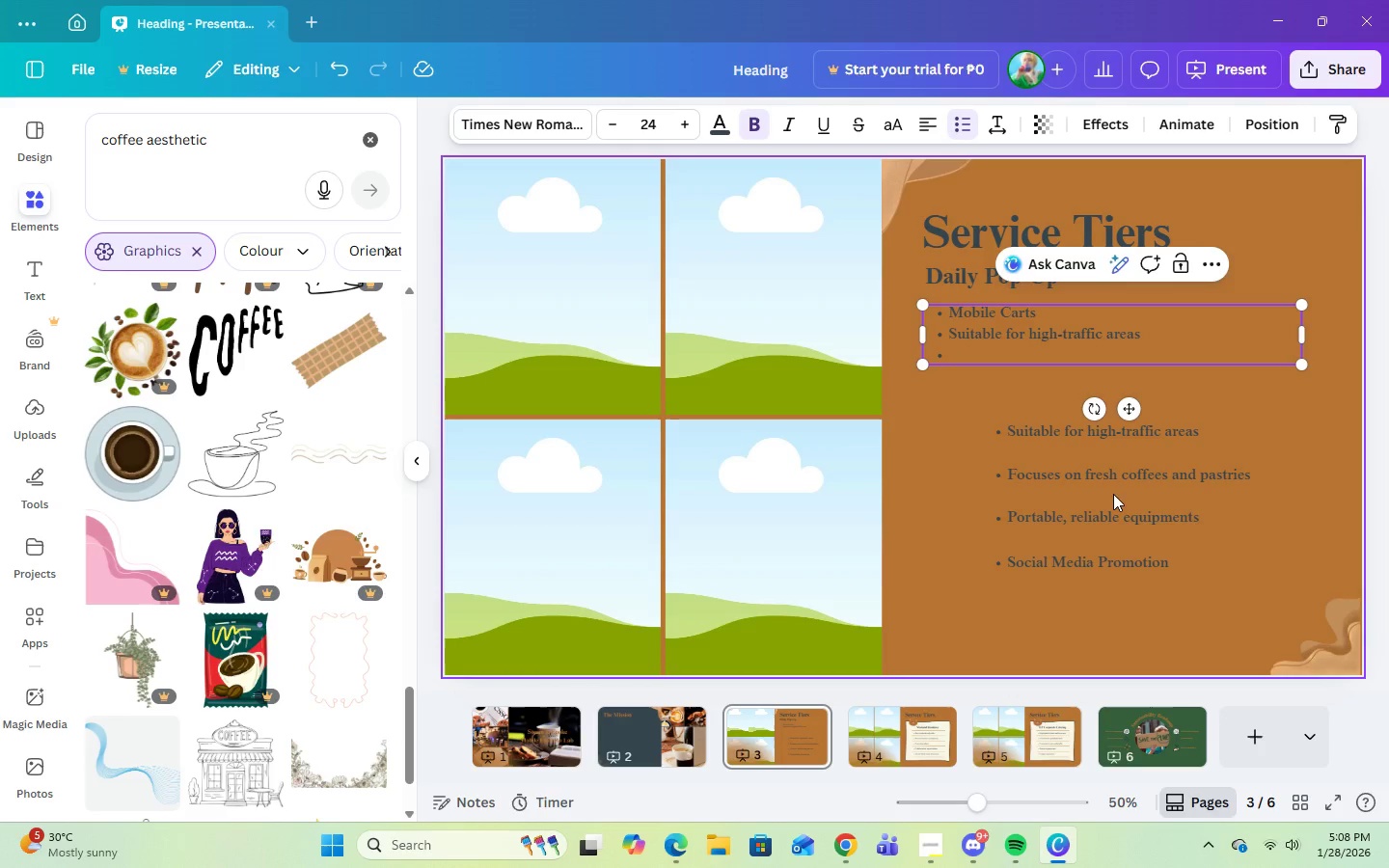 
left_click([1109, 477])
 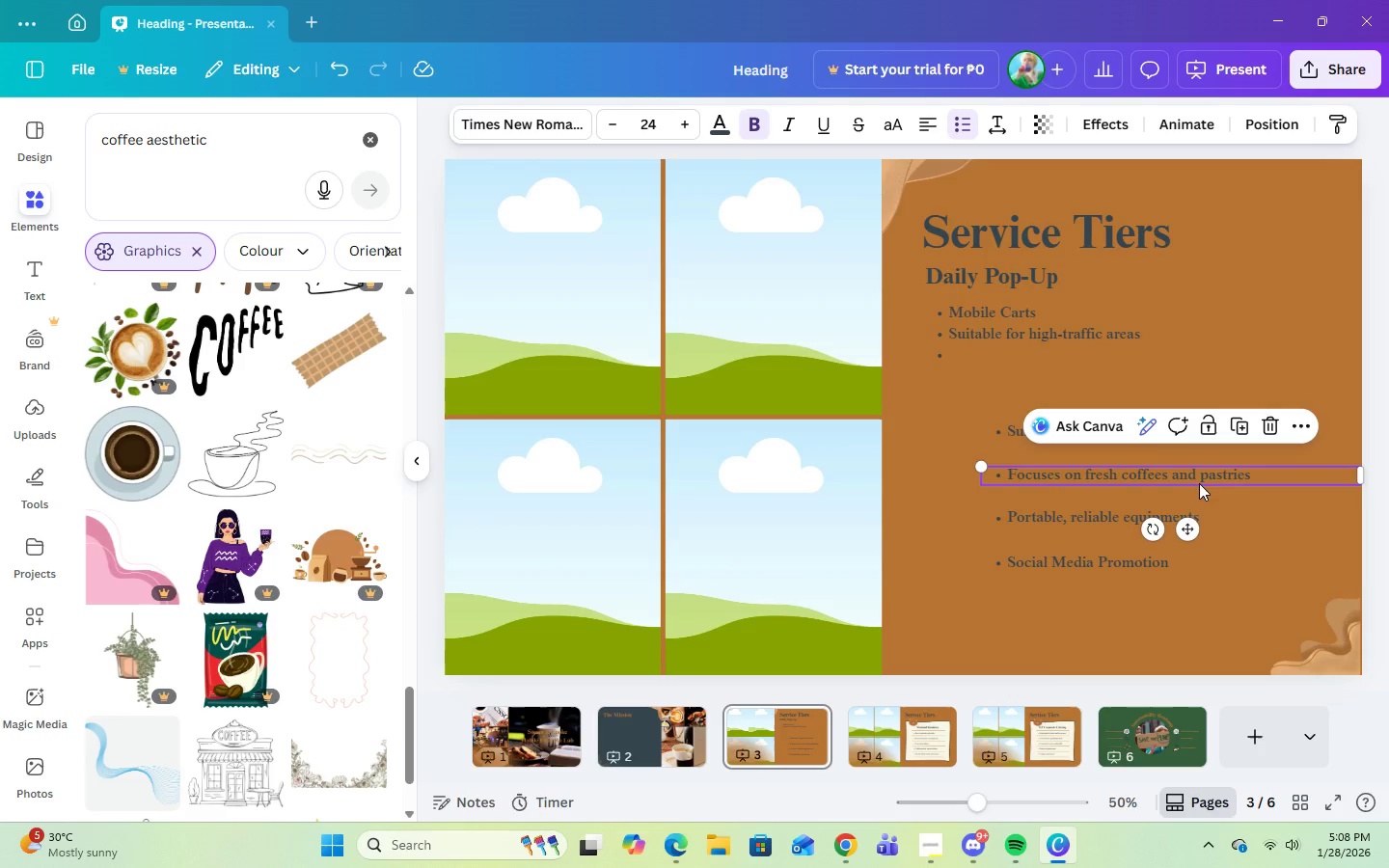 
double_click([1201, 479])
 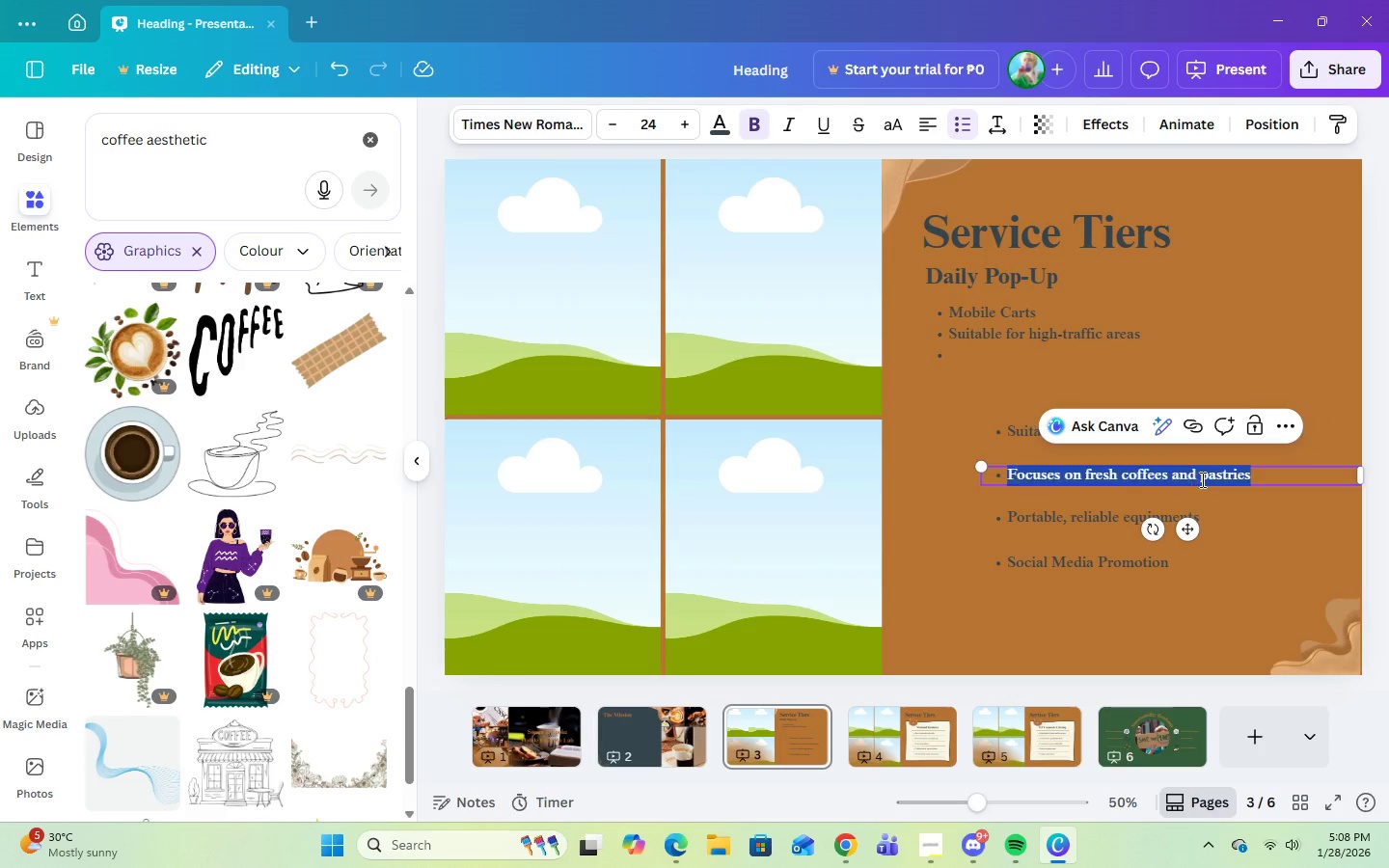 
triple_click([1201, 479])
 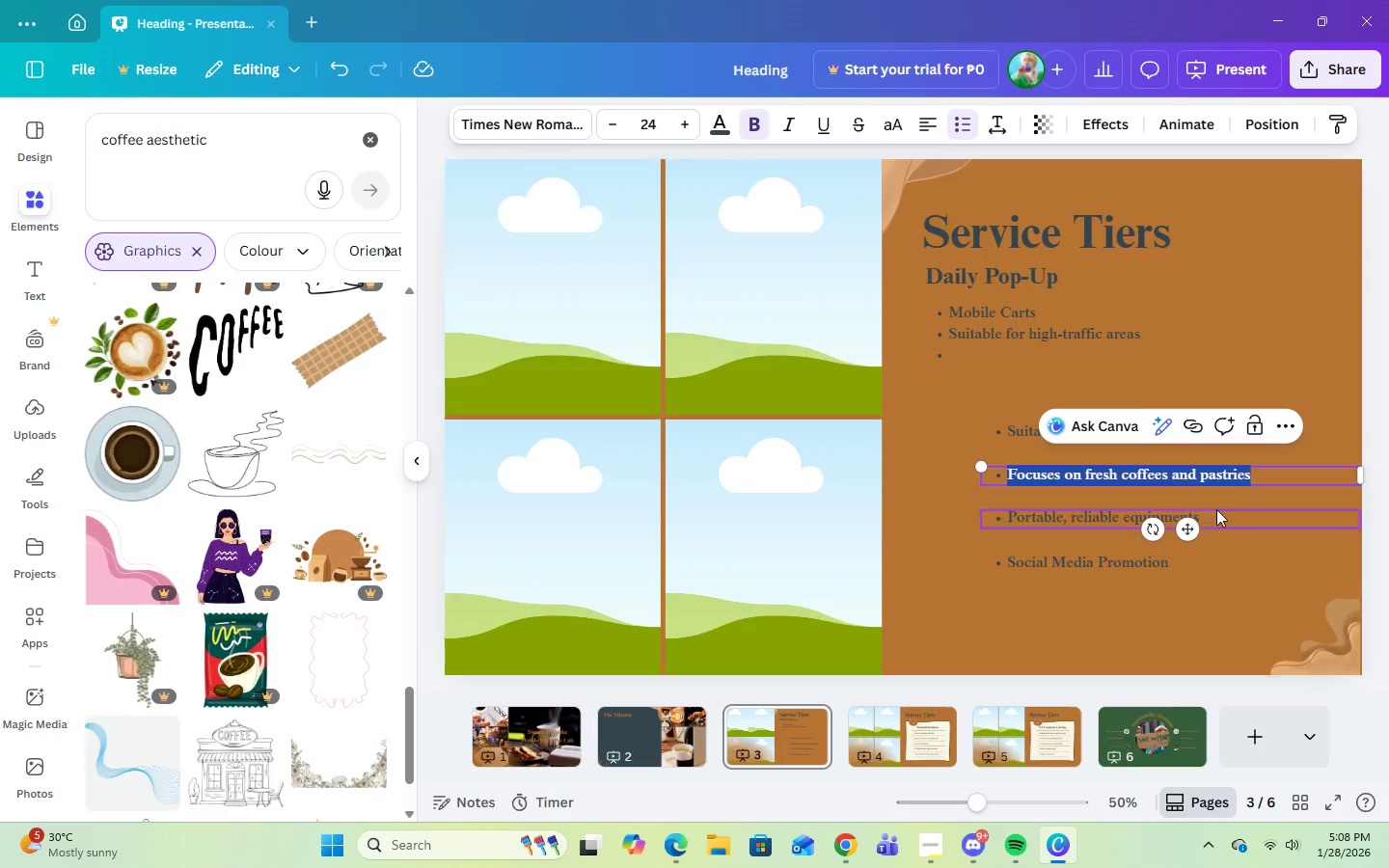 
right_click([1216, 475])
 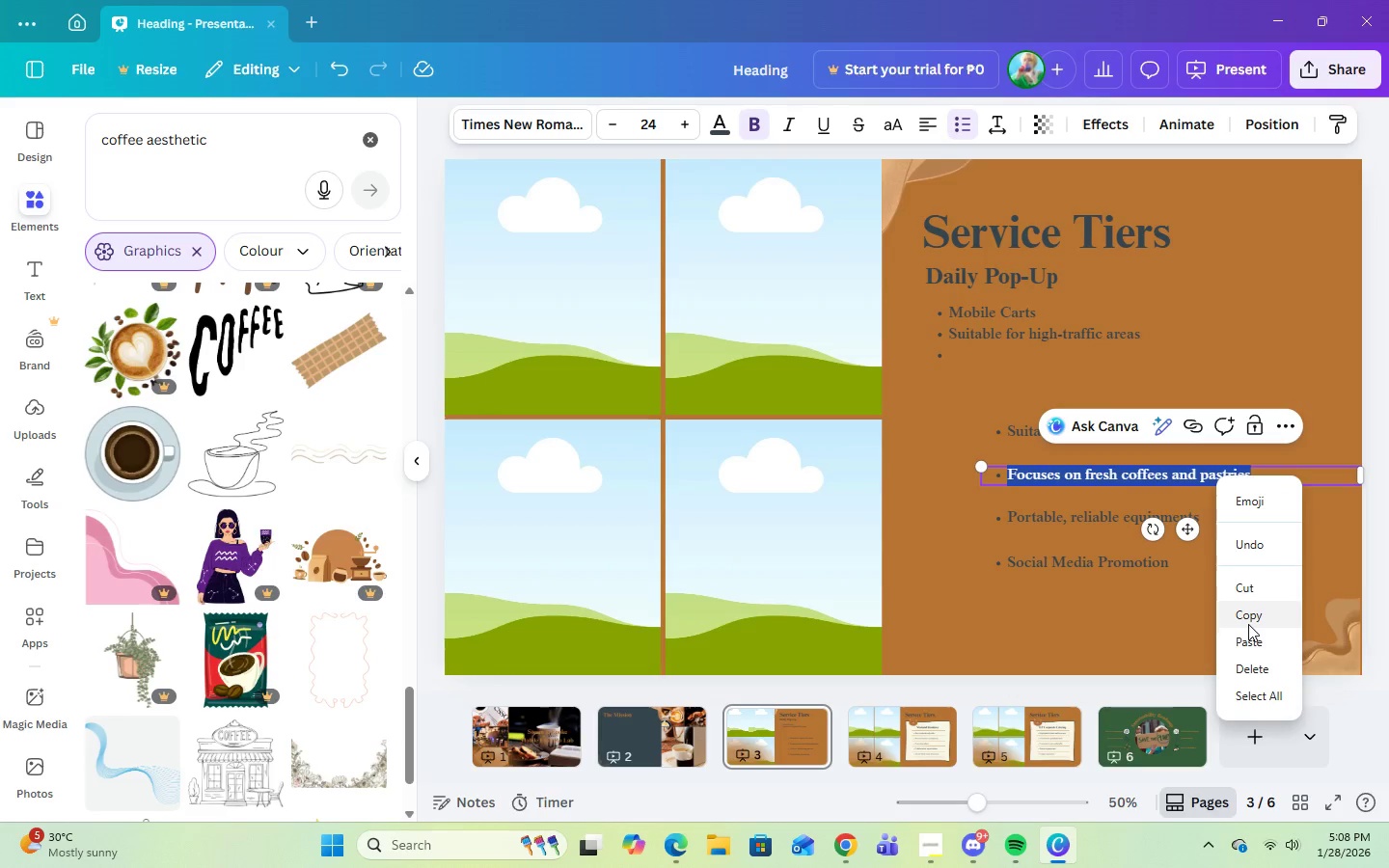 
left_click([1248, 622])
 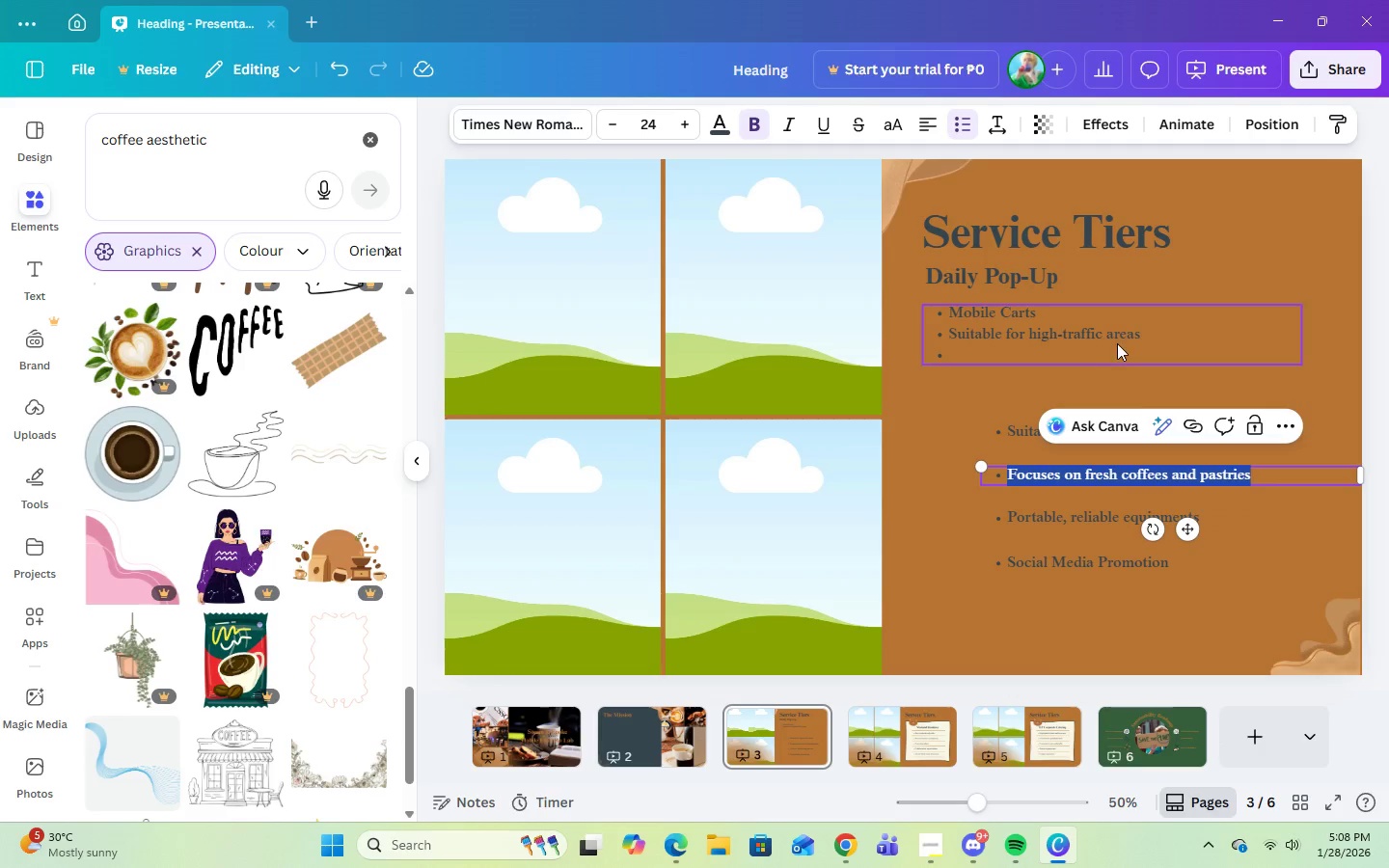 
left_click([1164, 339])
 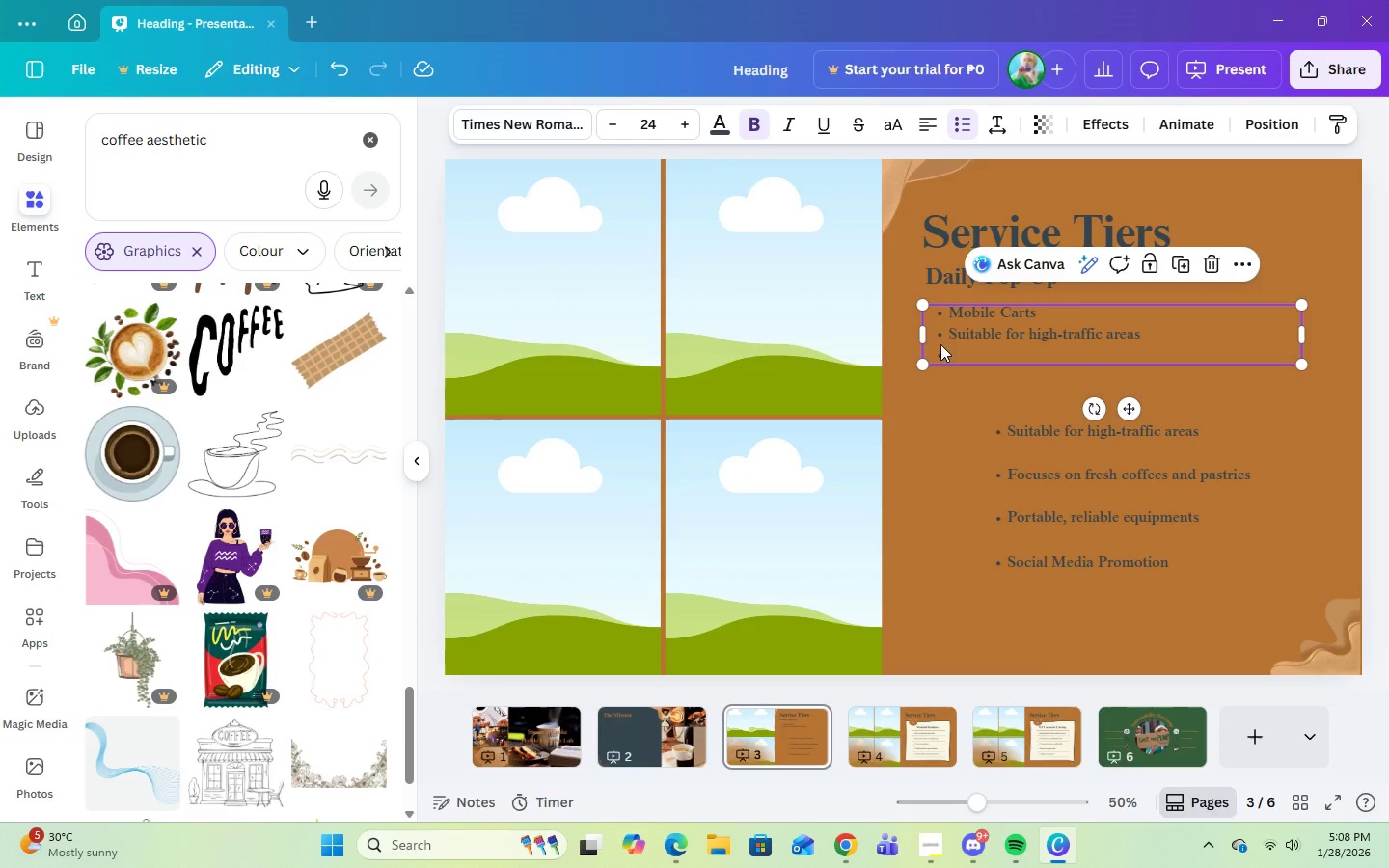 
left_click([955, 348])
 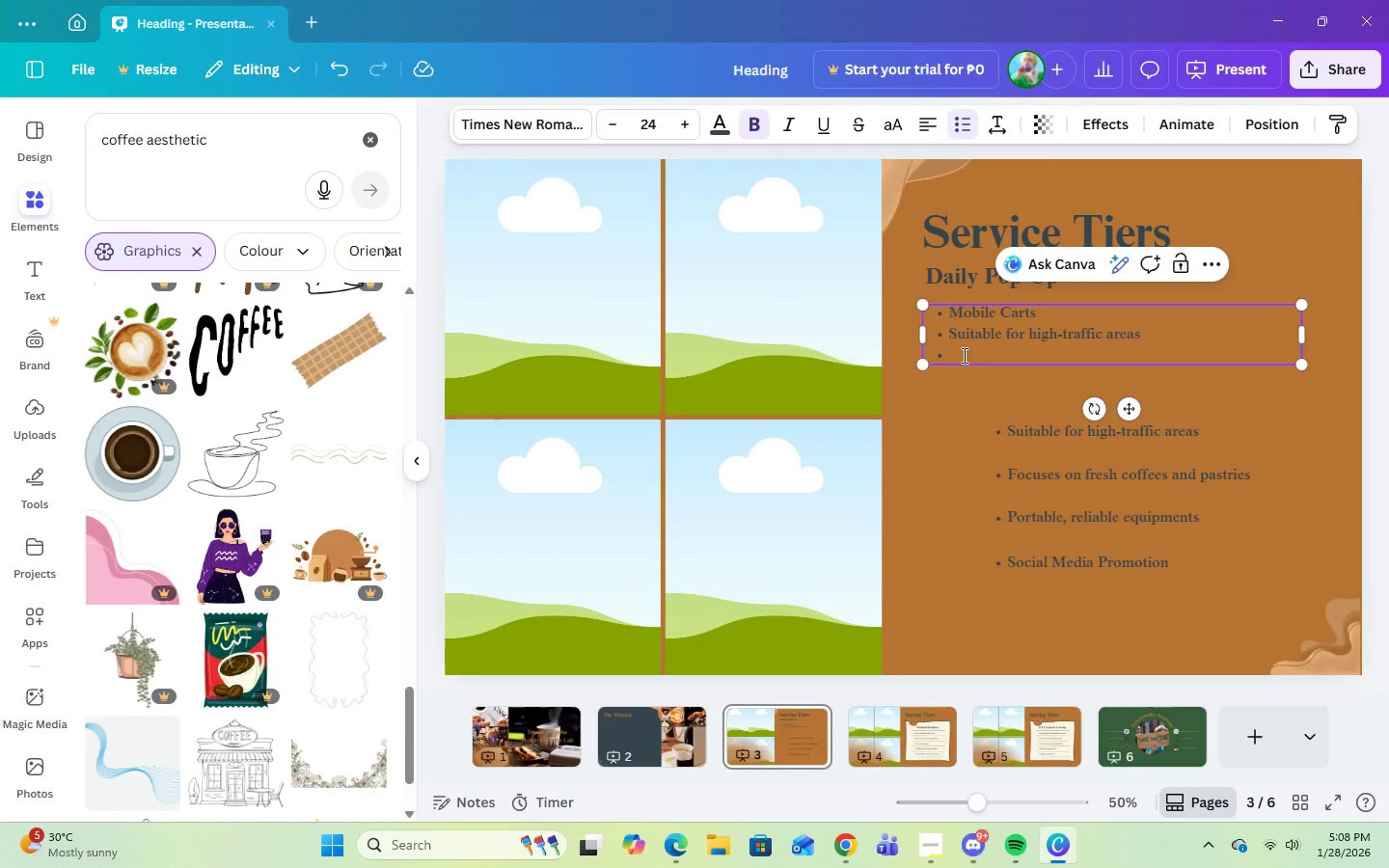 
key(Control+V)
 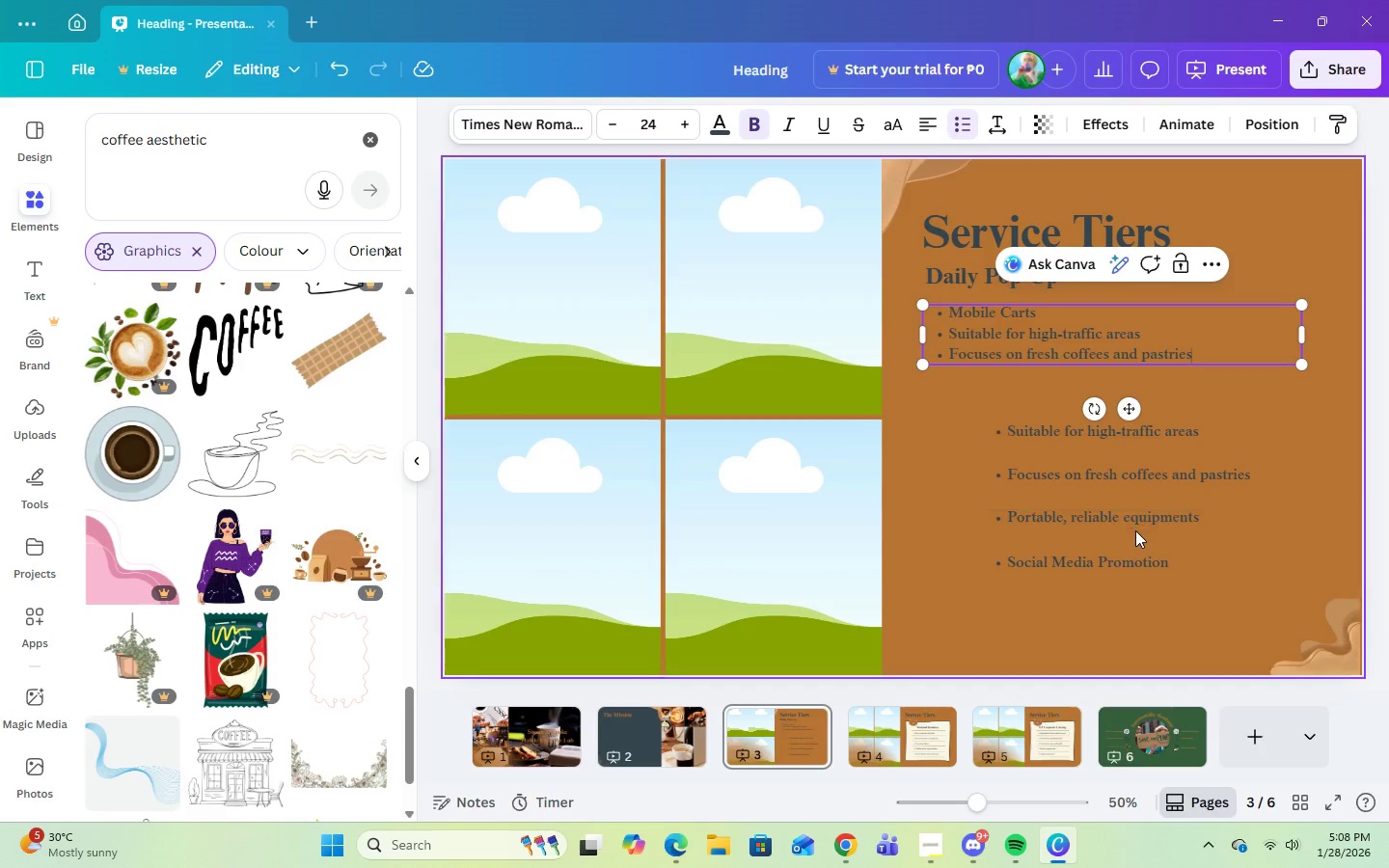 
left_click([1132, 525])
 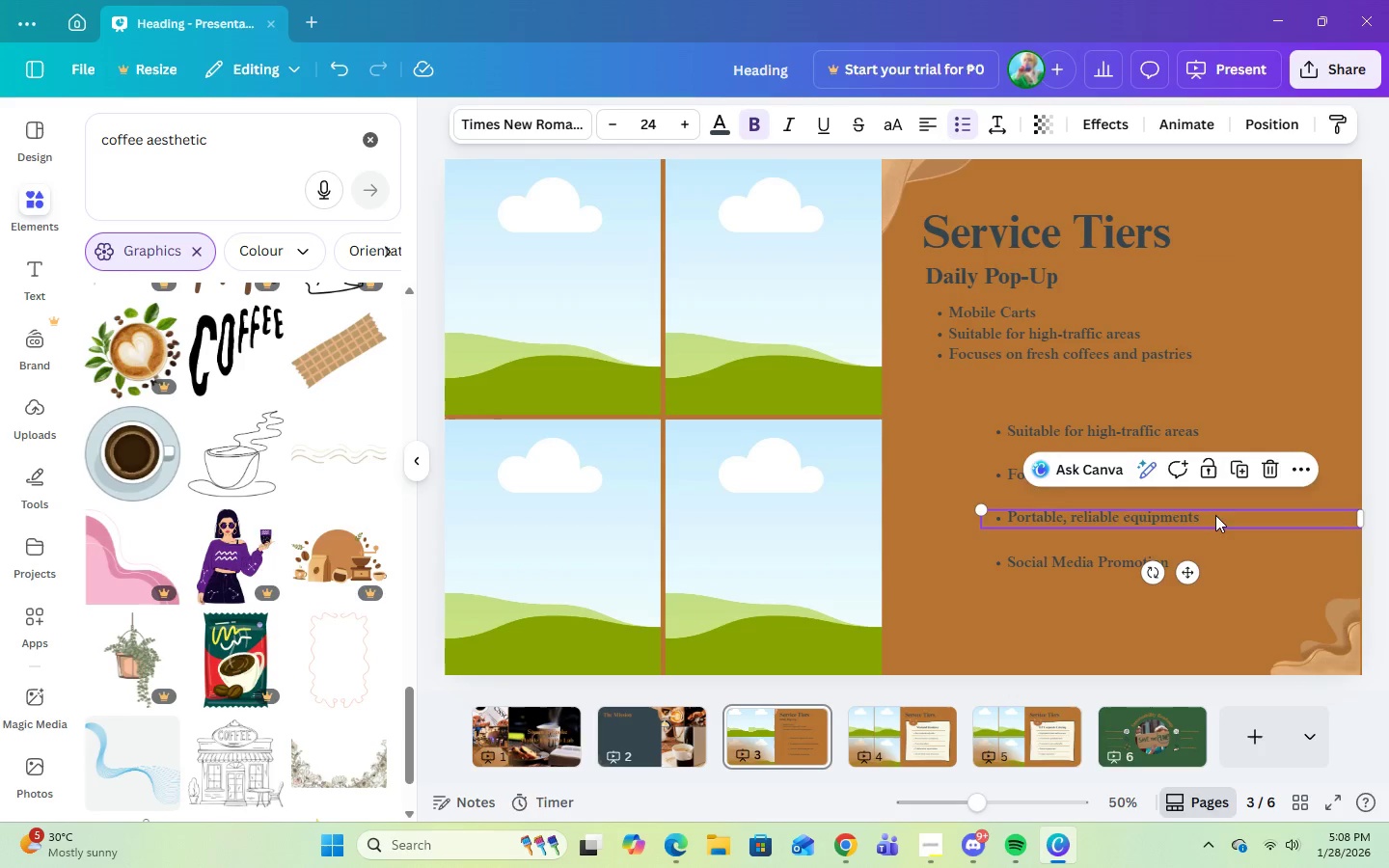 
double_click([1215, 515])
 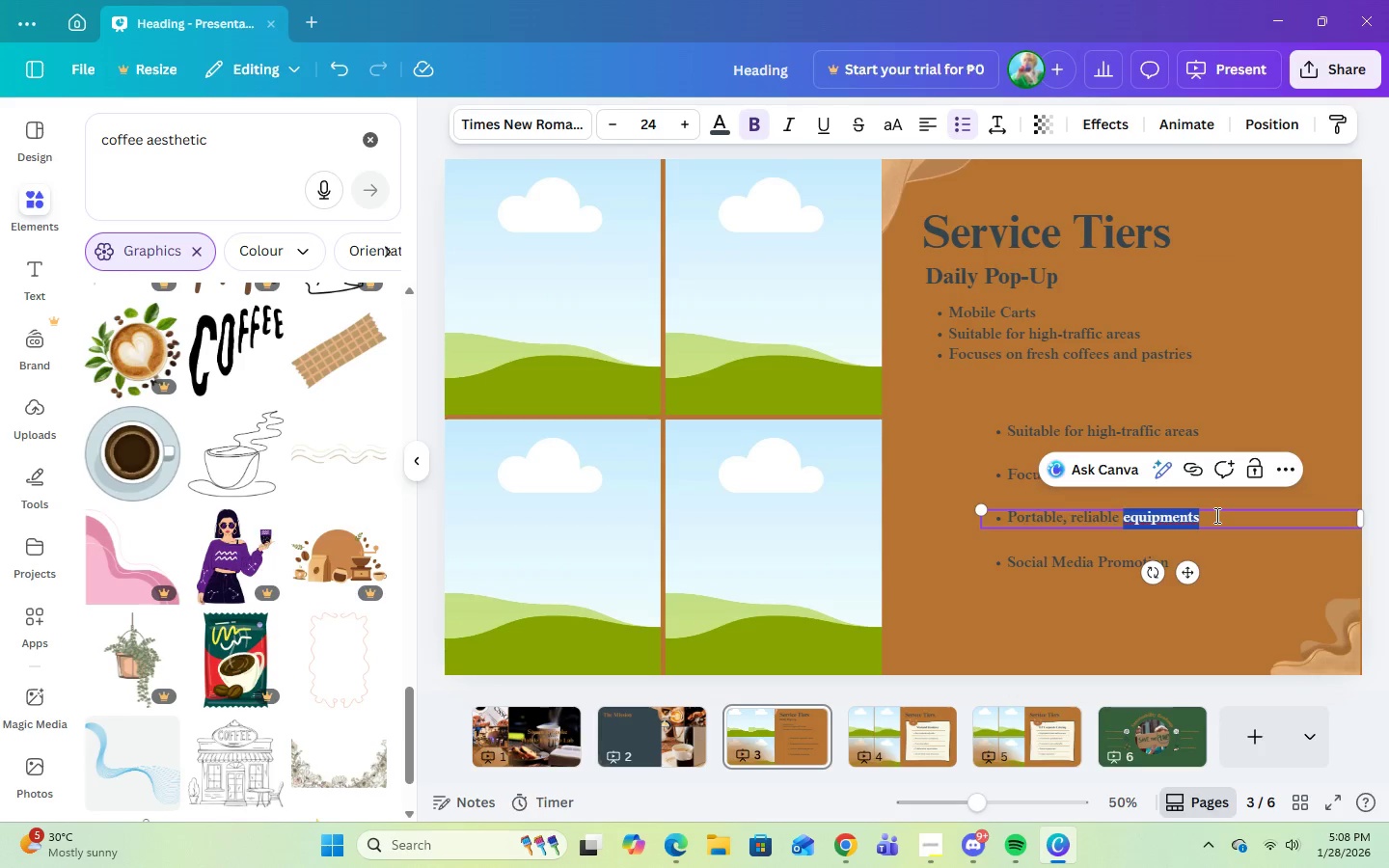 
triple_click([1215, 515])
 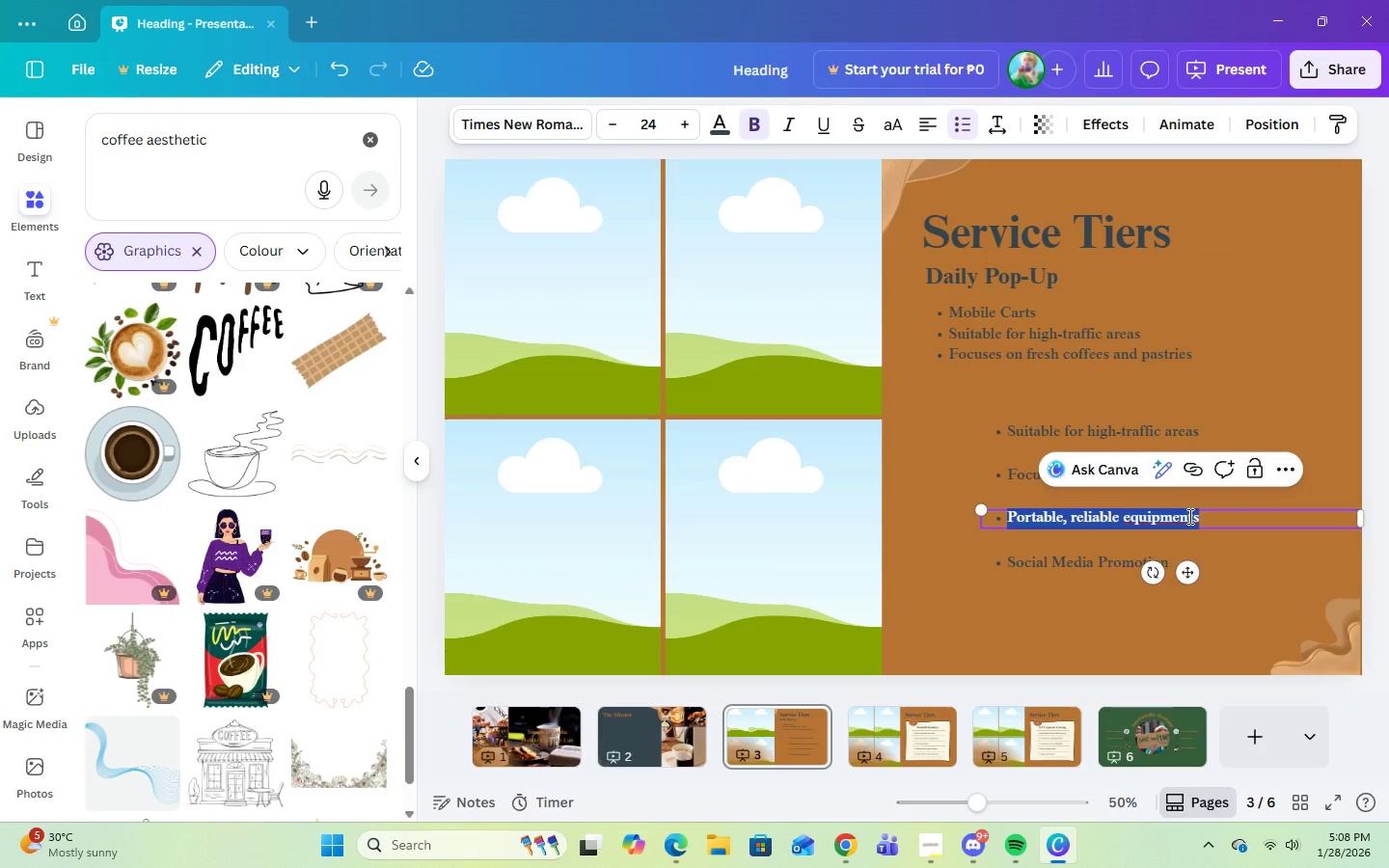 
right_click([1188, 516])
 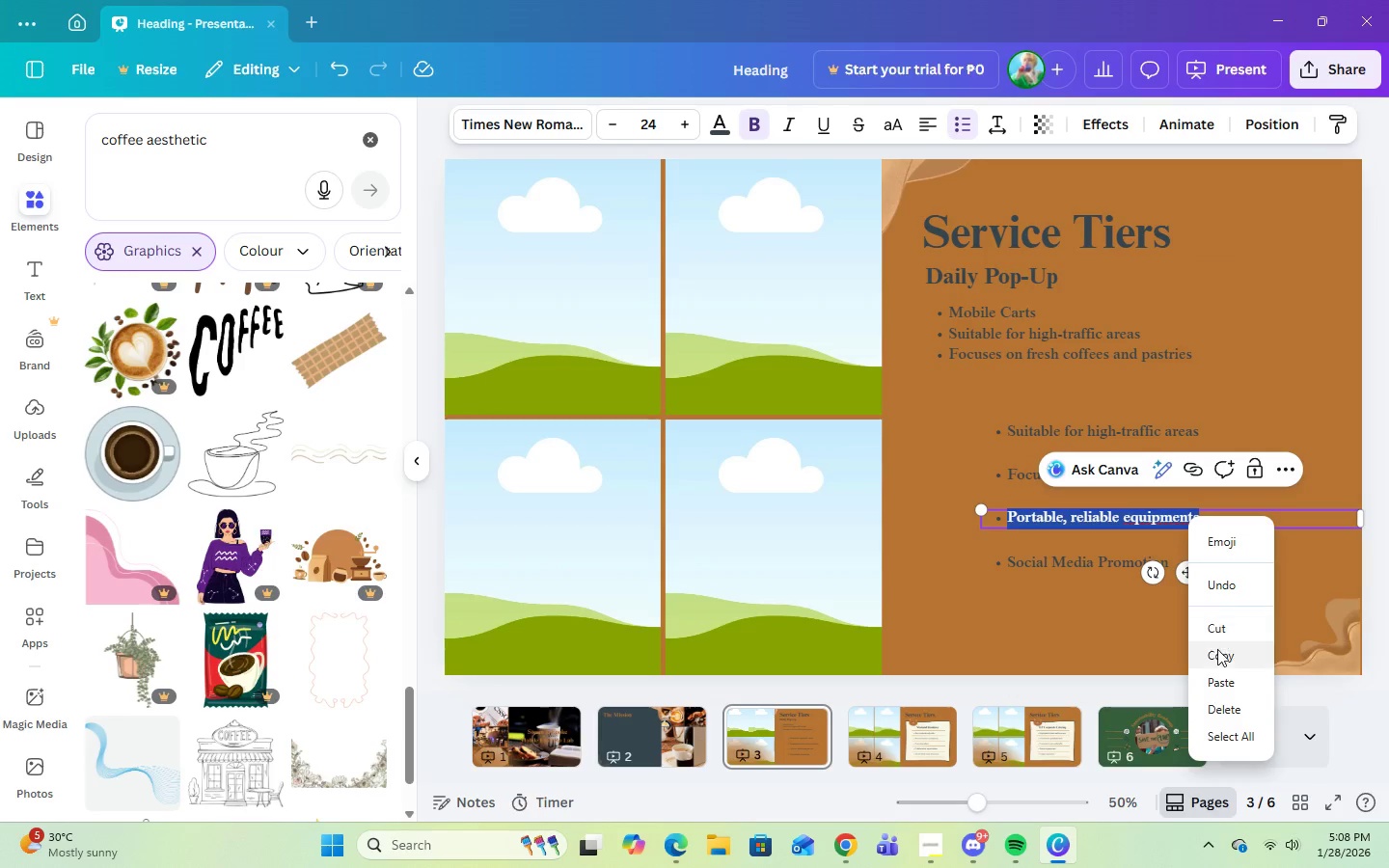 
left_click([1217, 654])
 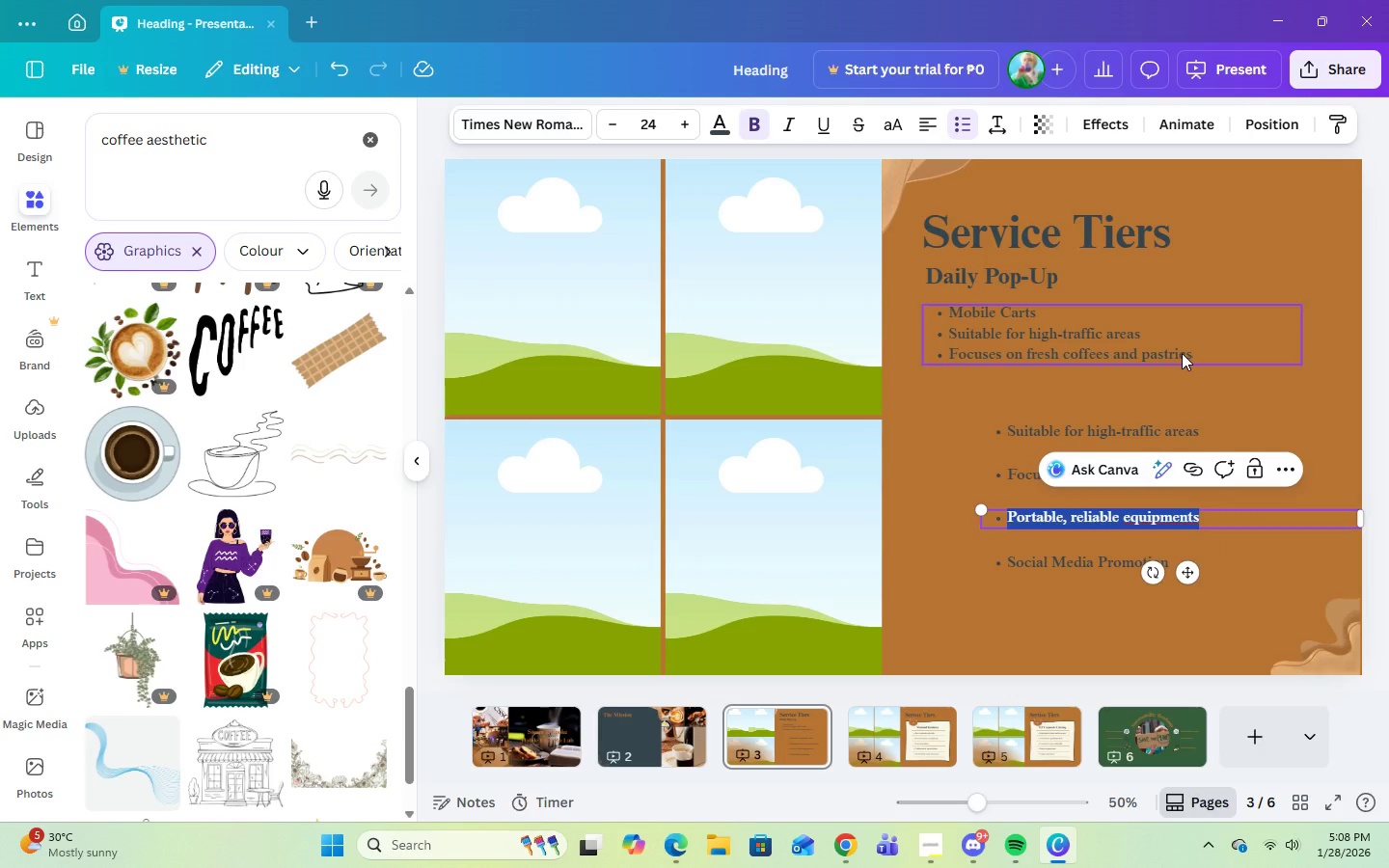 
double_click([1206, 352])
 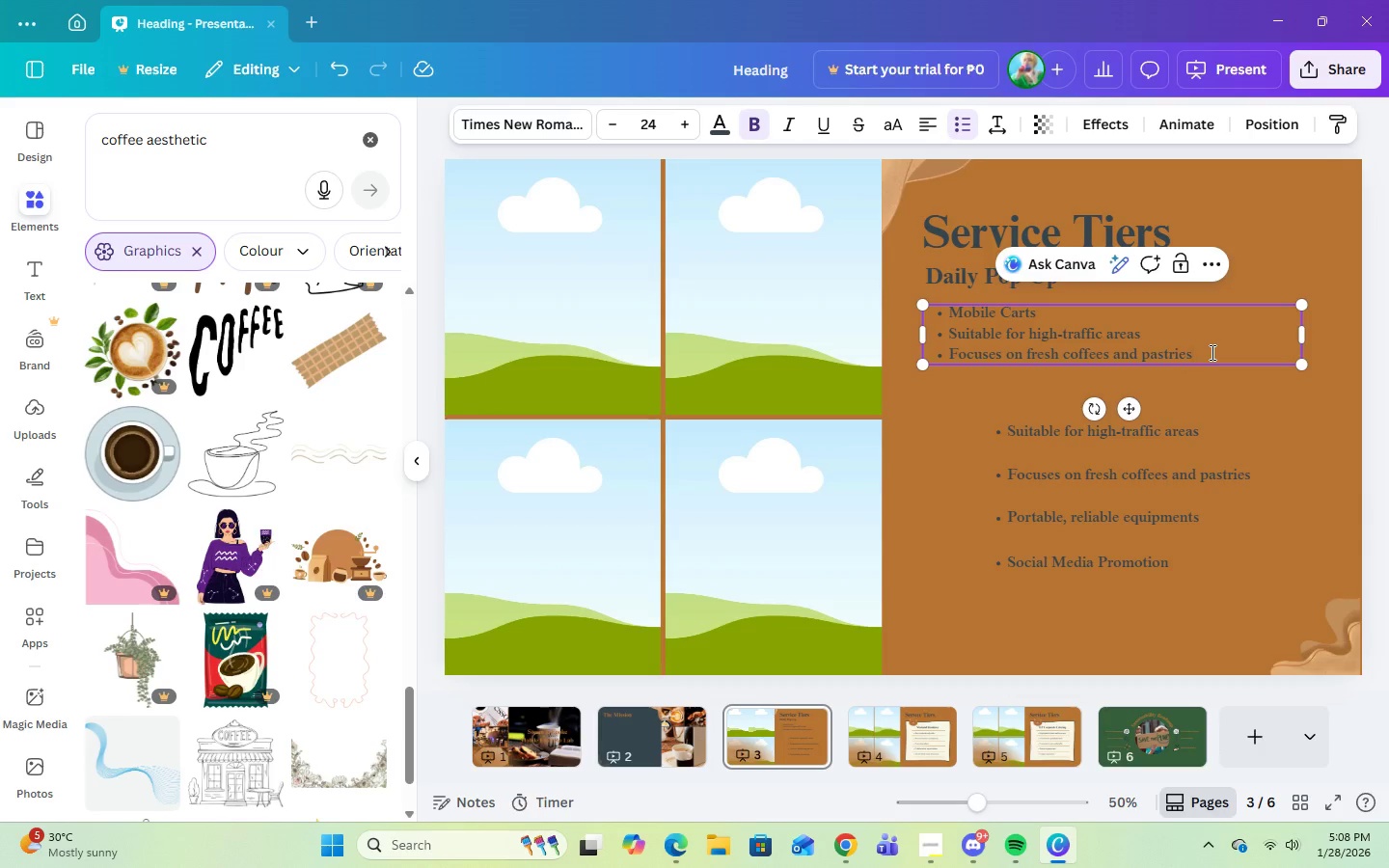 
key(Control+Enter)
 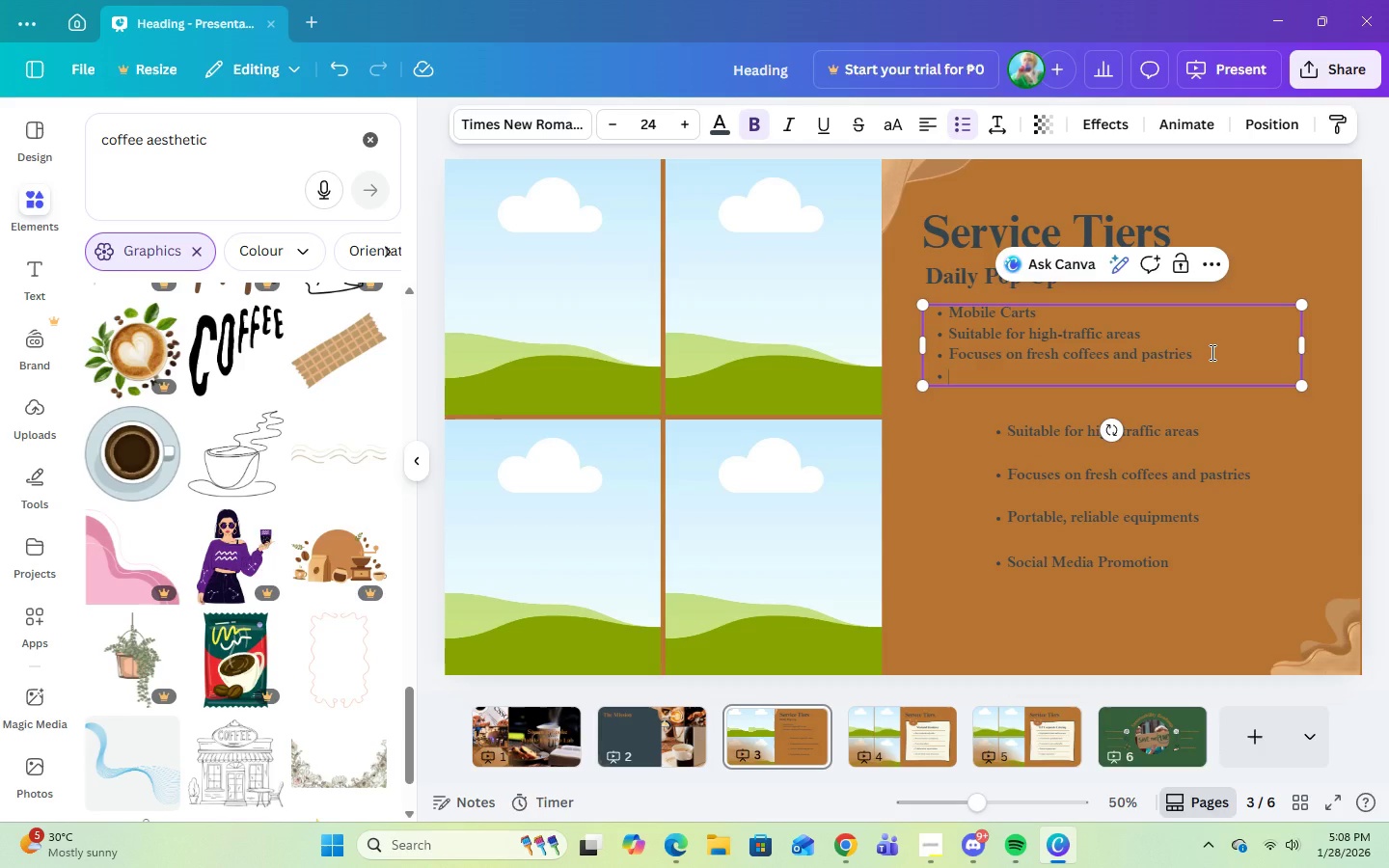 
key(Control+V)
 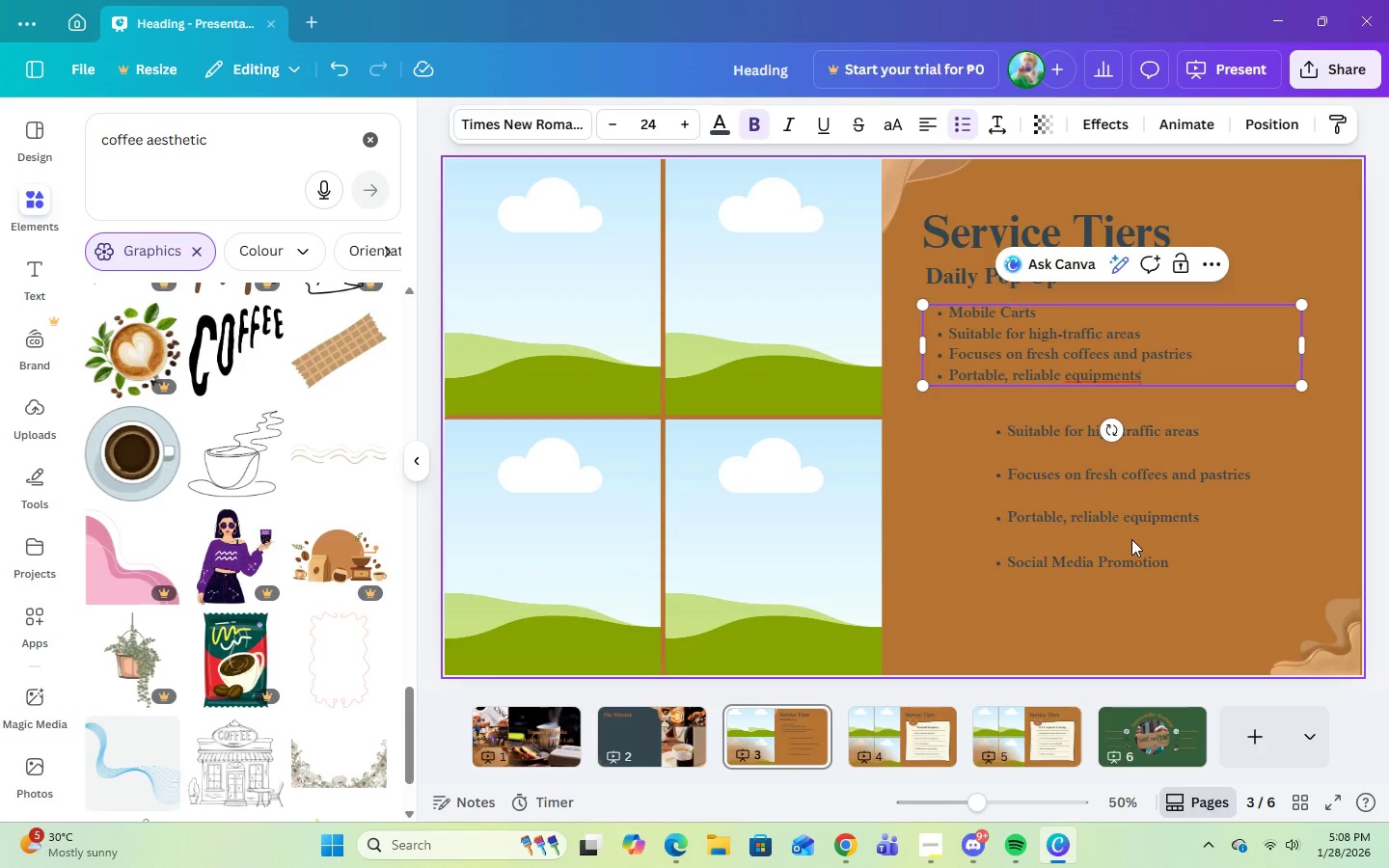 
double_click([1131, 561])
 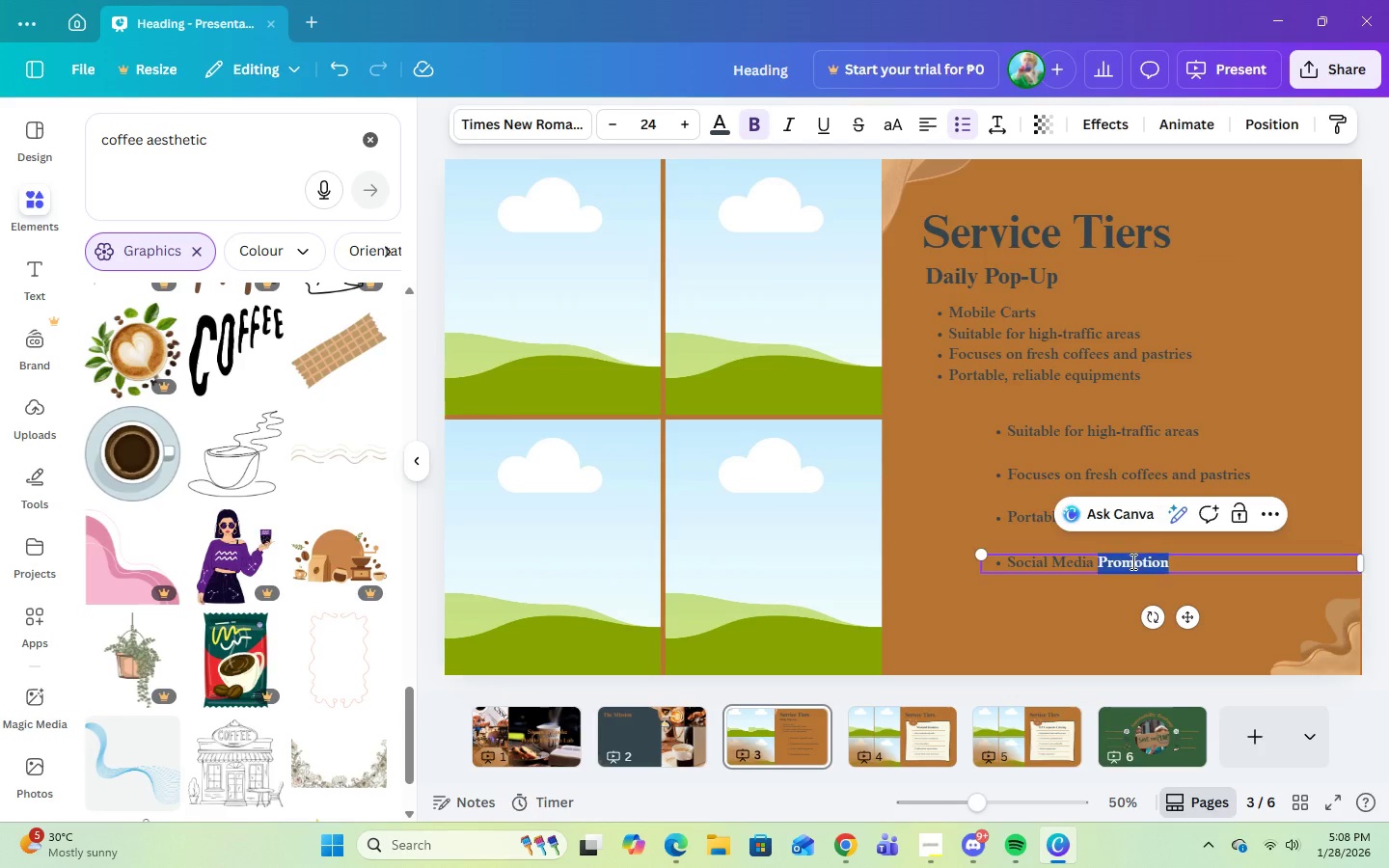 
triple_click([1131, 561])
 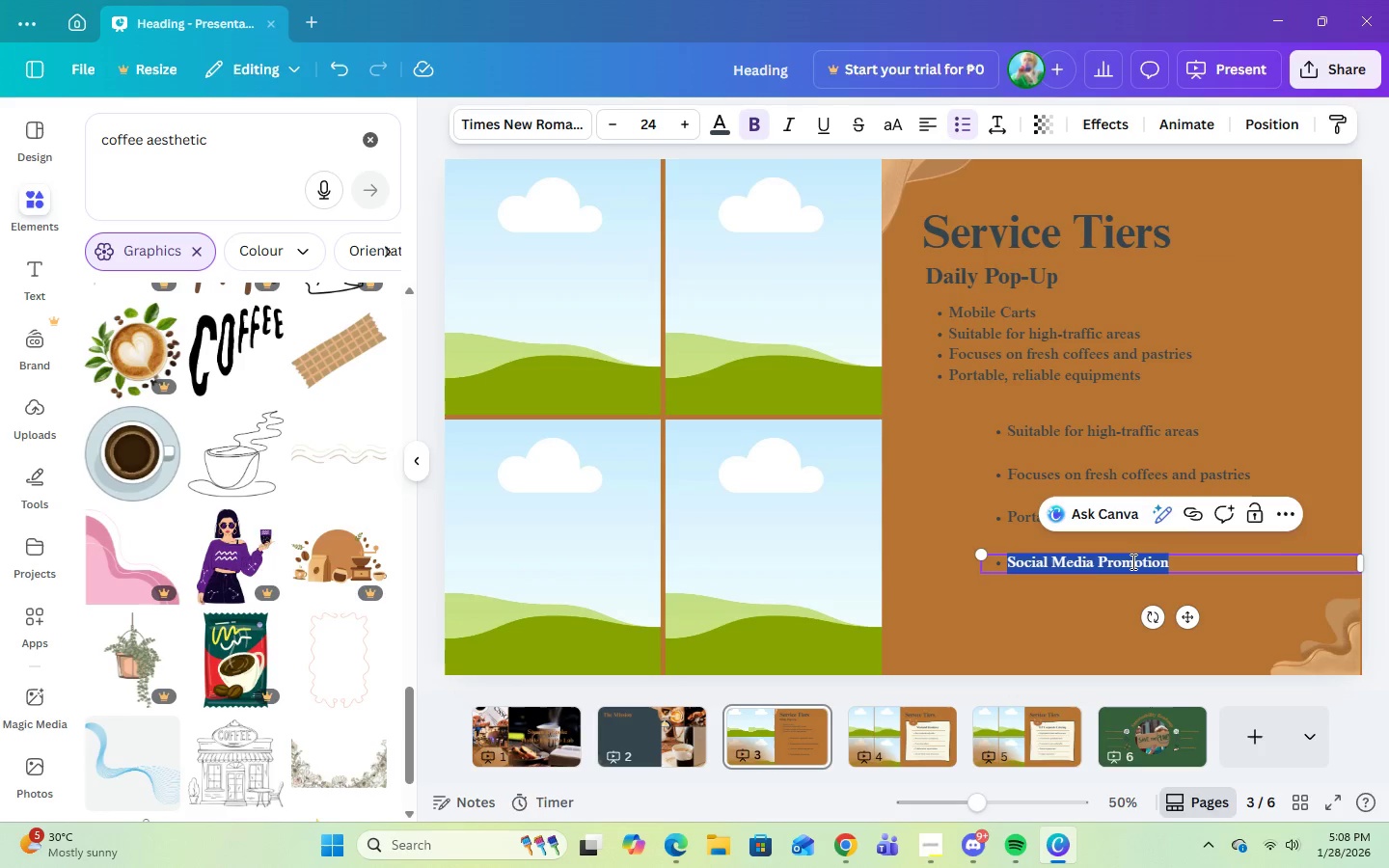 
triple_click([1131, 561])
 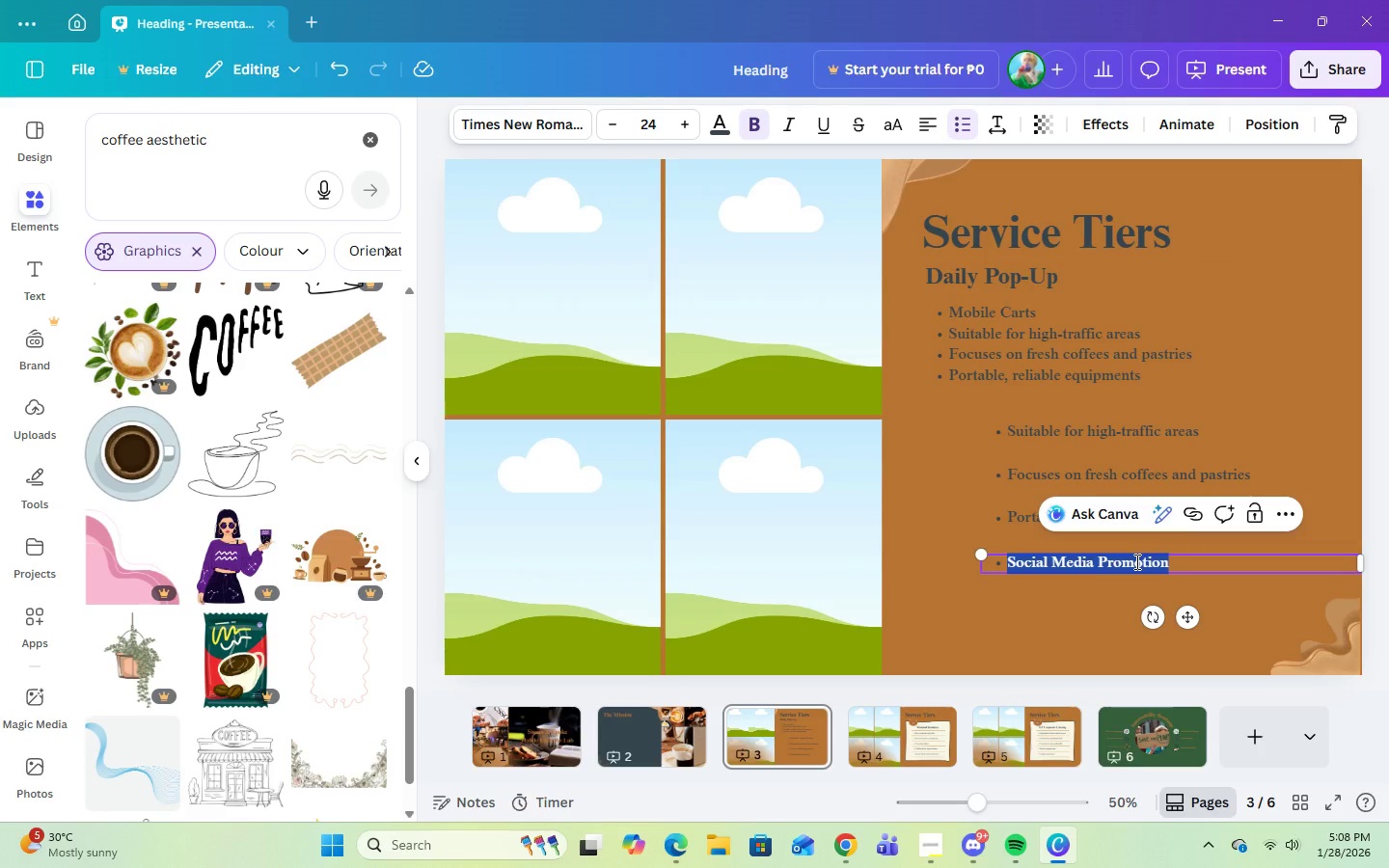 
right_click([1135, 561])
 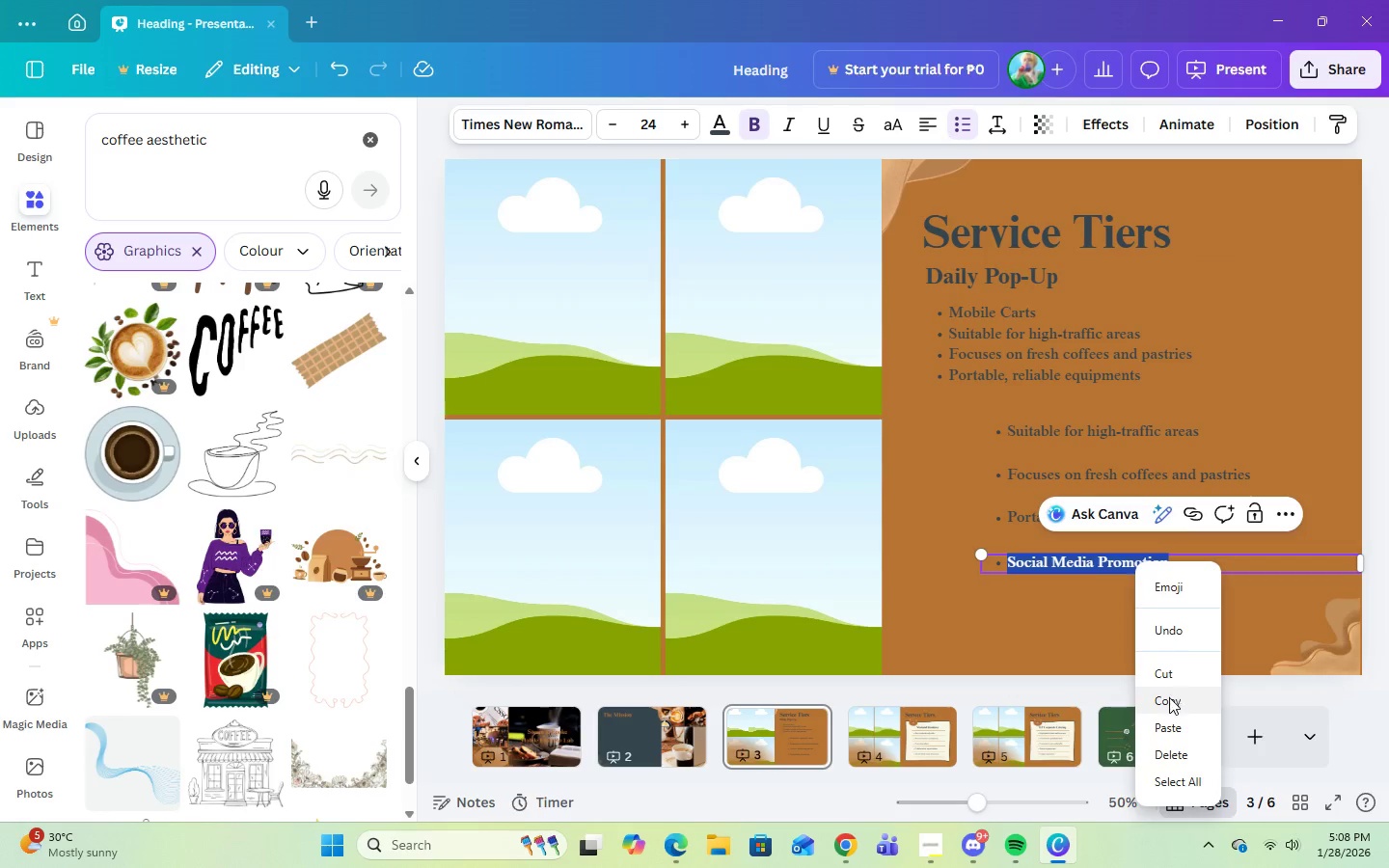 
left_click([1170, 701])
 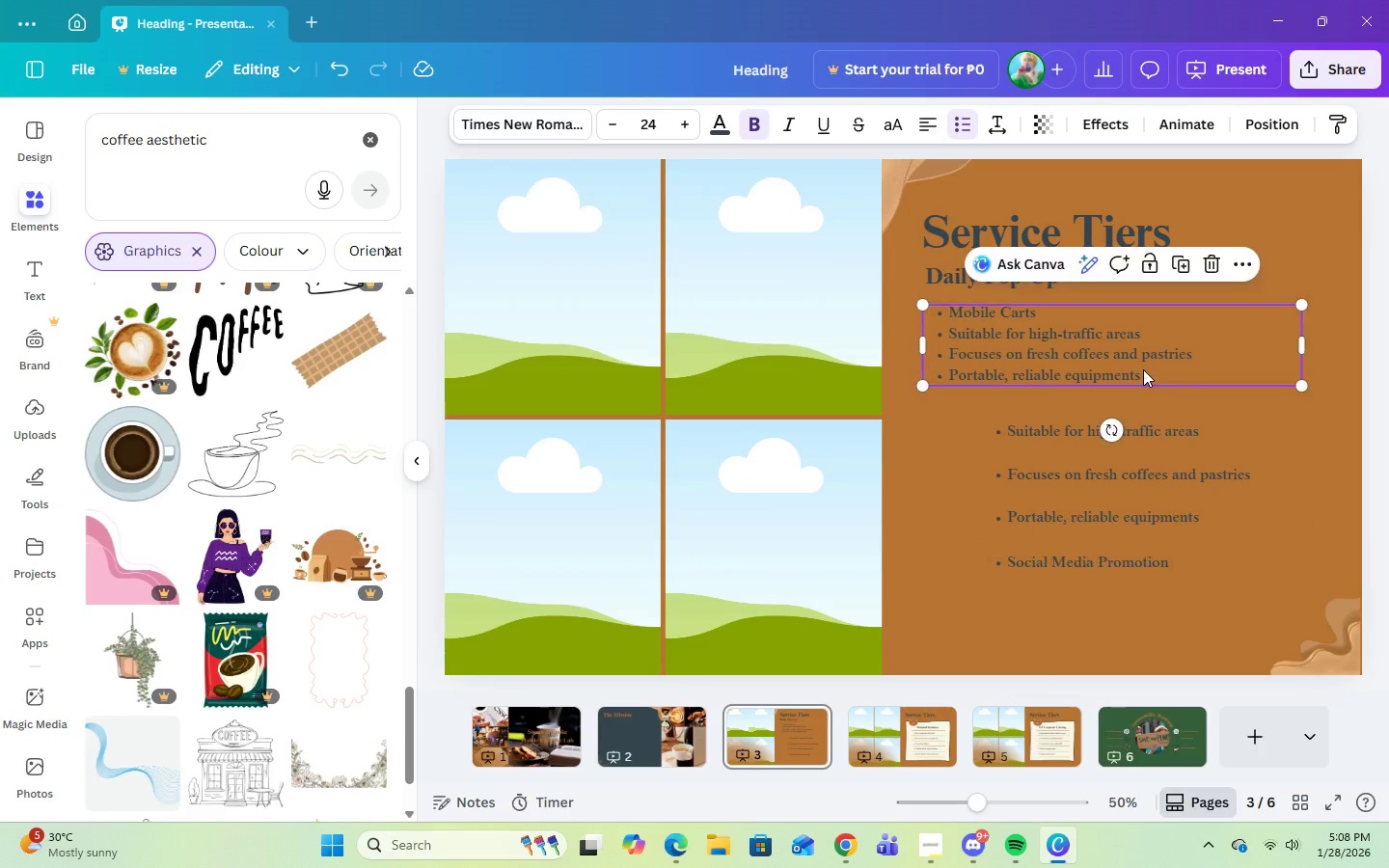 
double_click([1145, 378])
 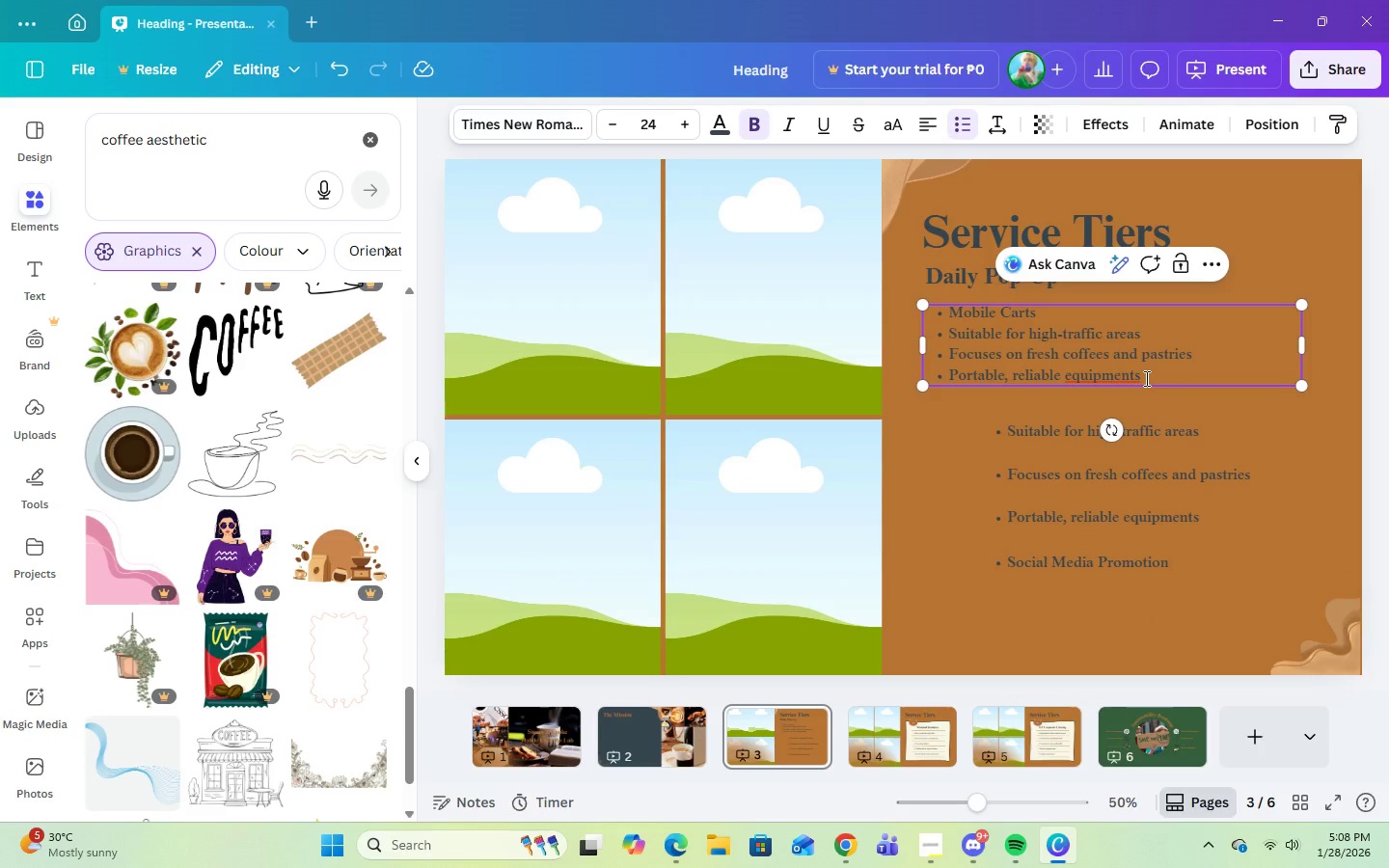 
key(Control+Enter)
 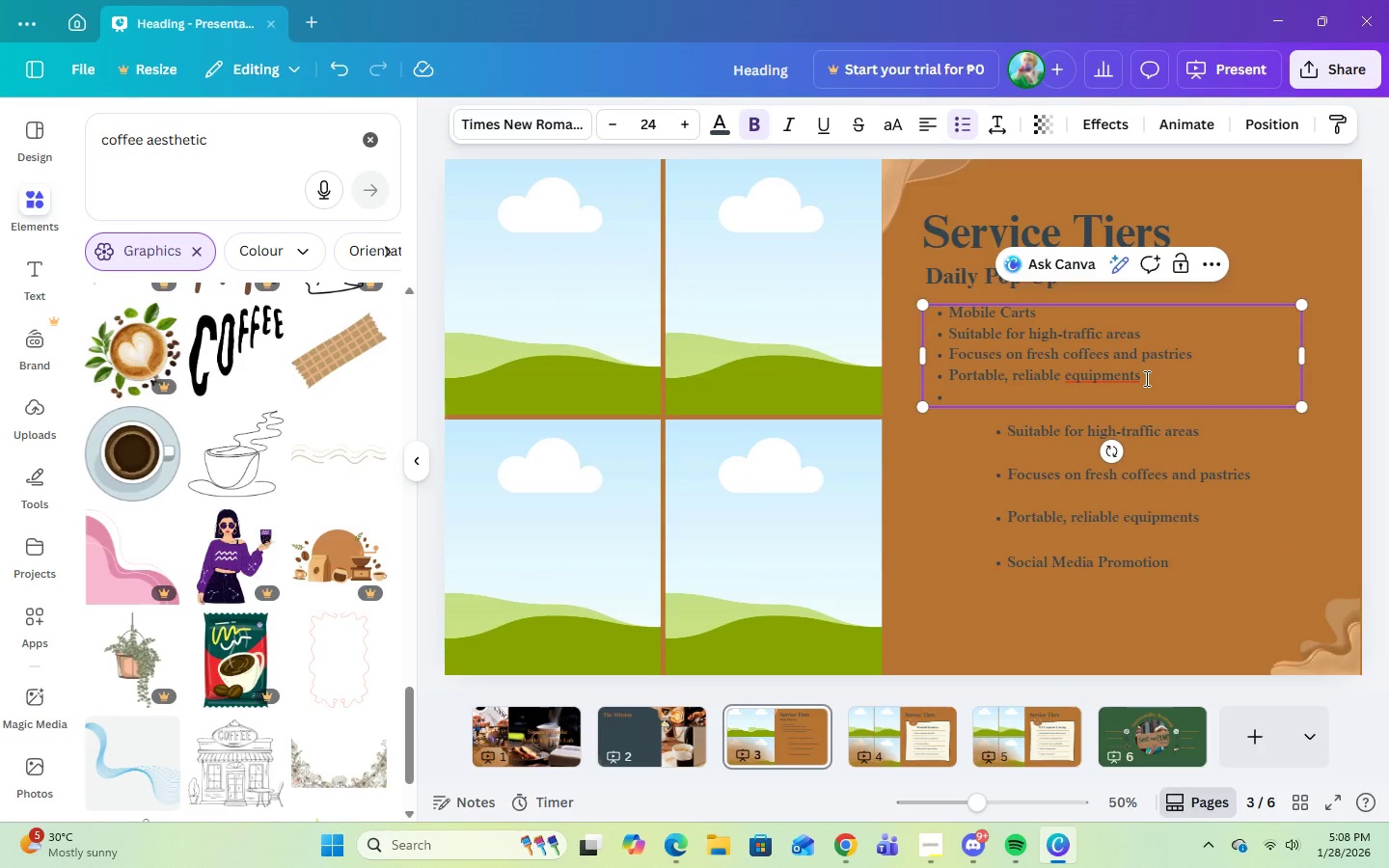 
key(Control+V)
 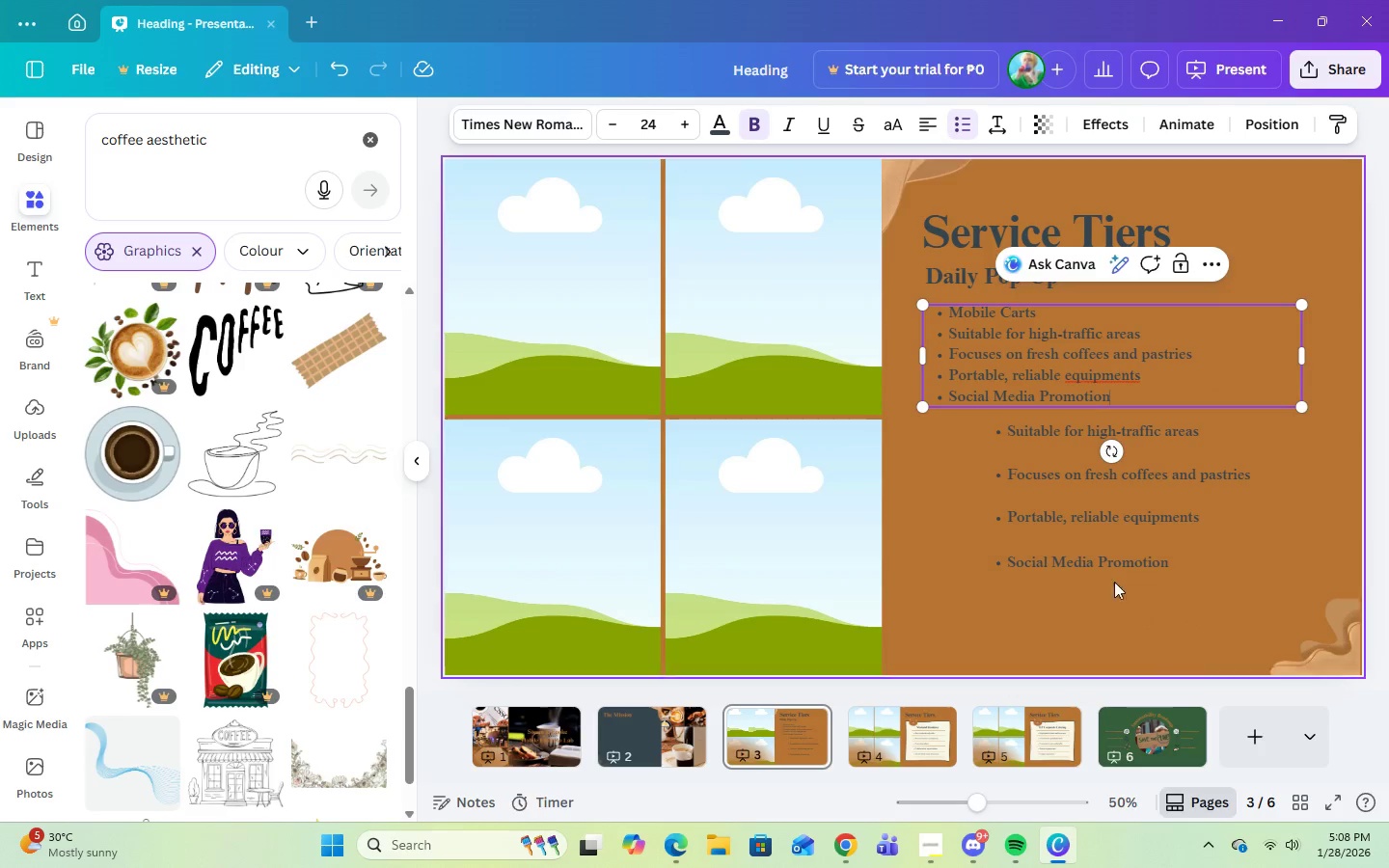 
left_click([1103, 556])
 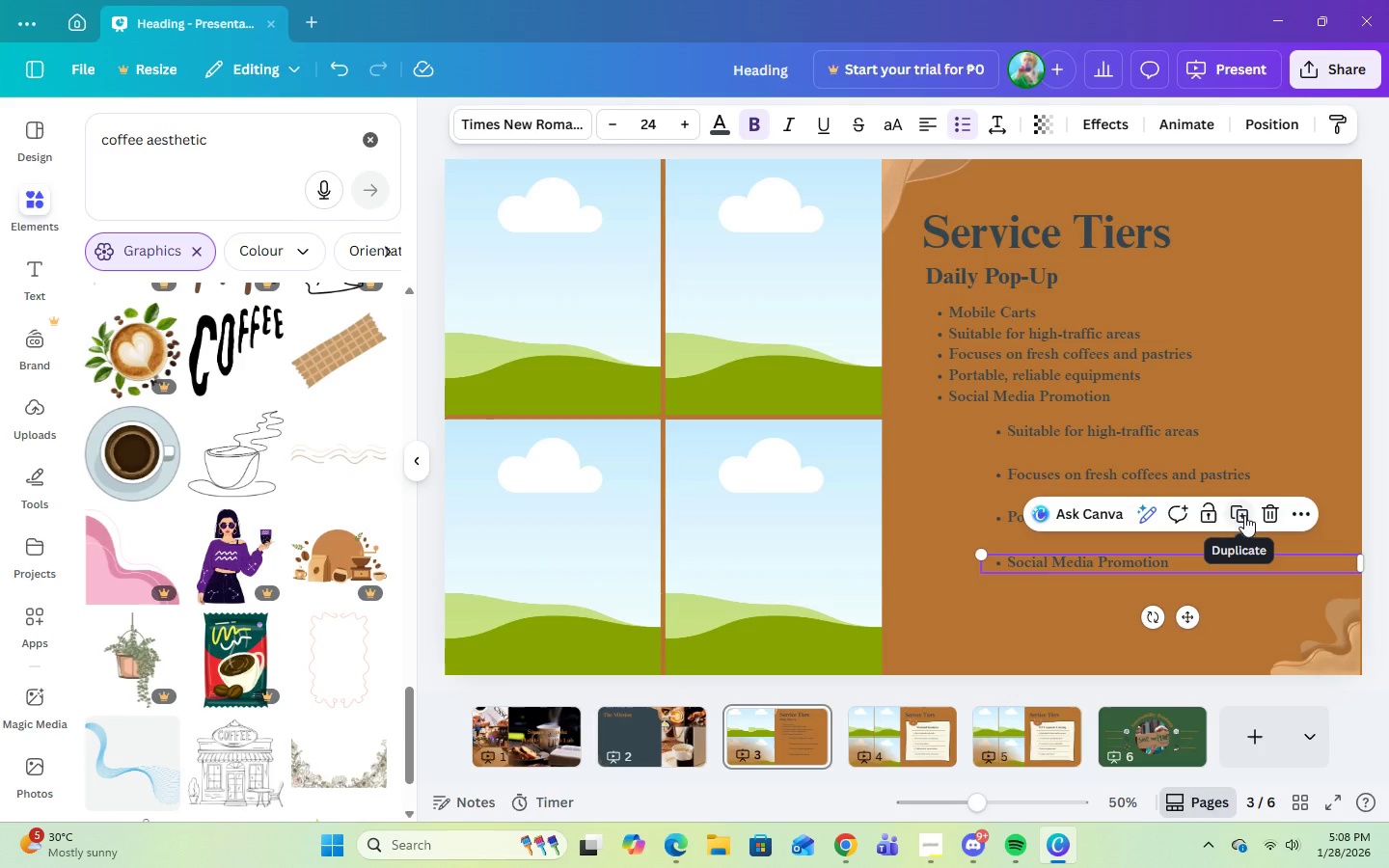 
left_click([1263, 518])
 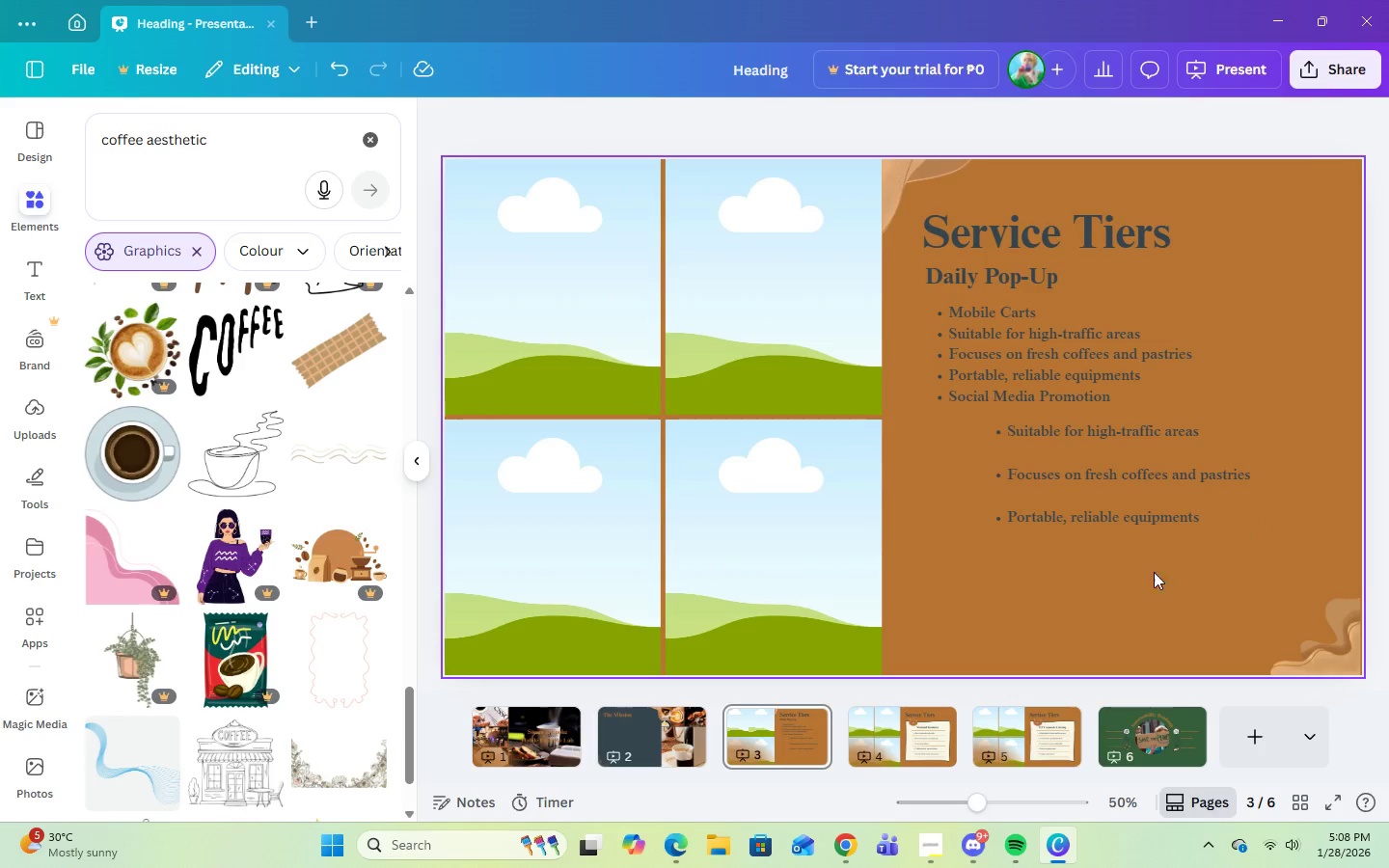 
left_click([1144, 520])
 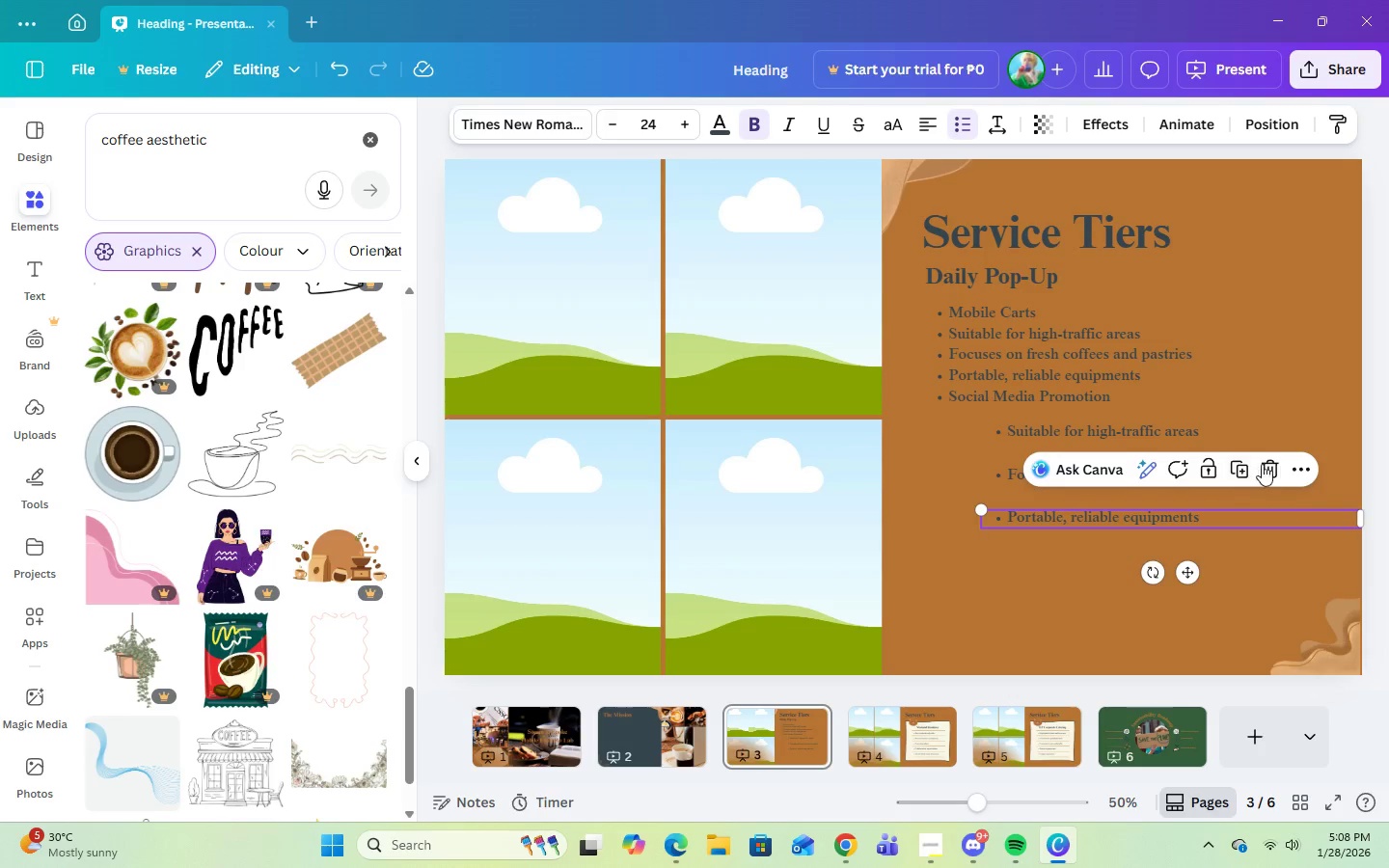 
left_click([1263, 464])
 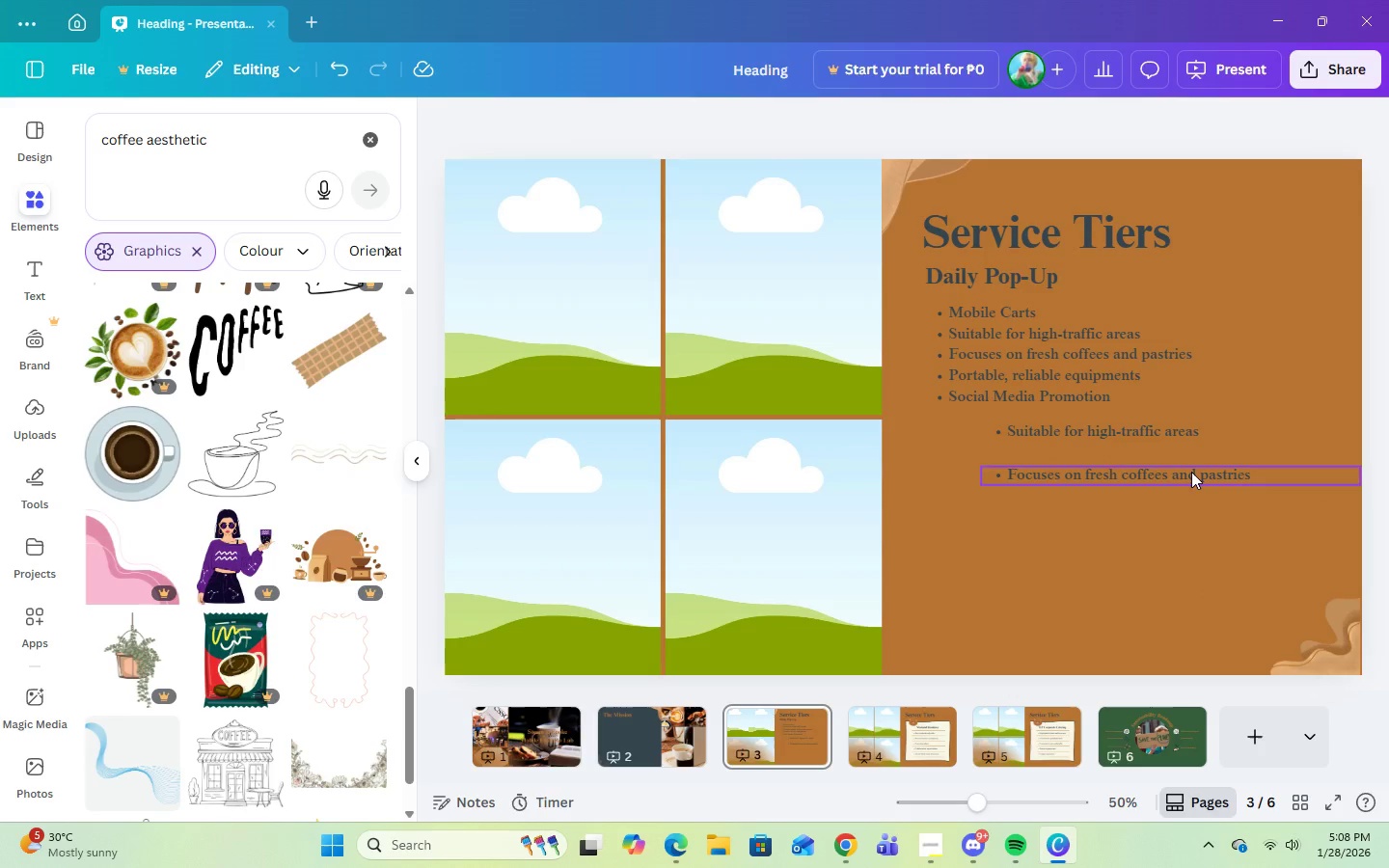 
left_click([1190, 472])
 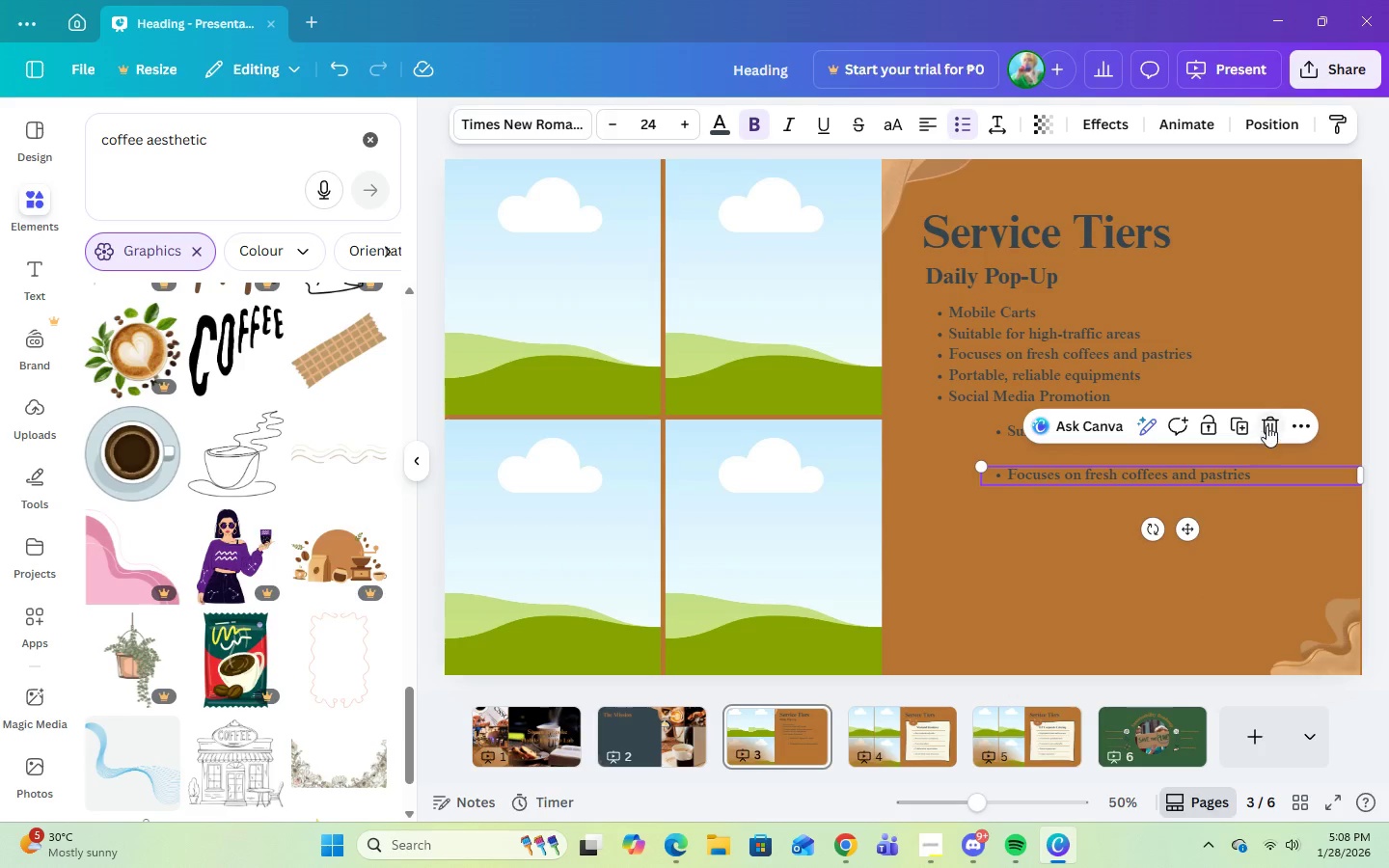 
left_click([1266, 424])
 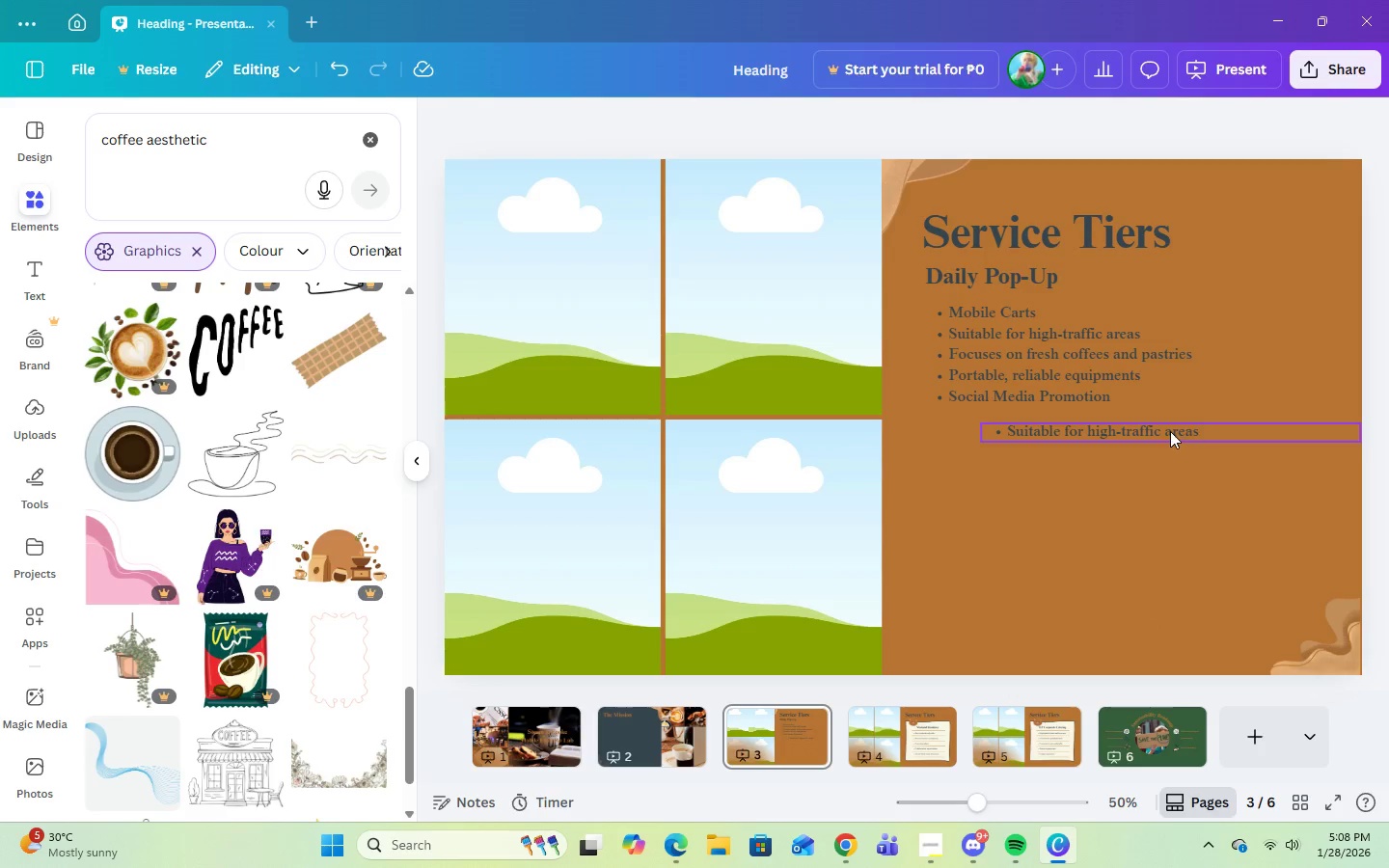 
left_click([1170, 431])
 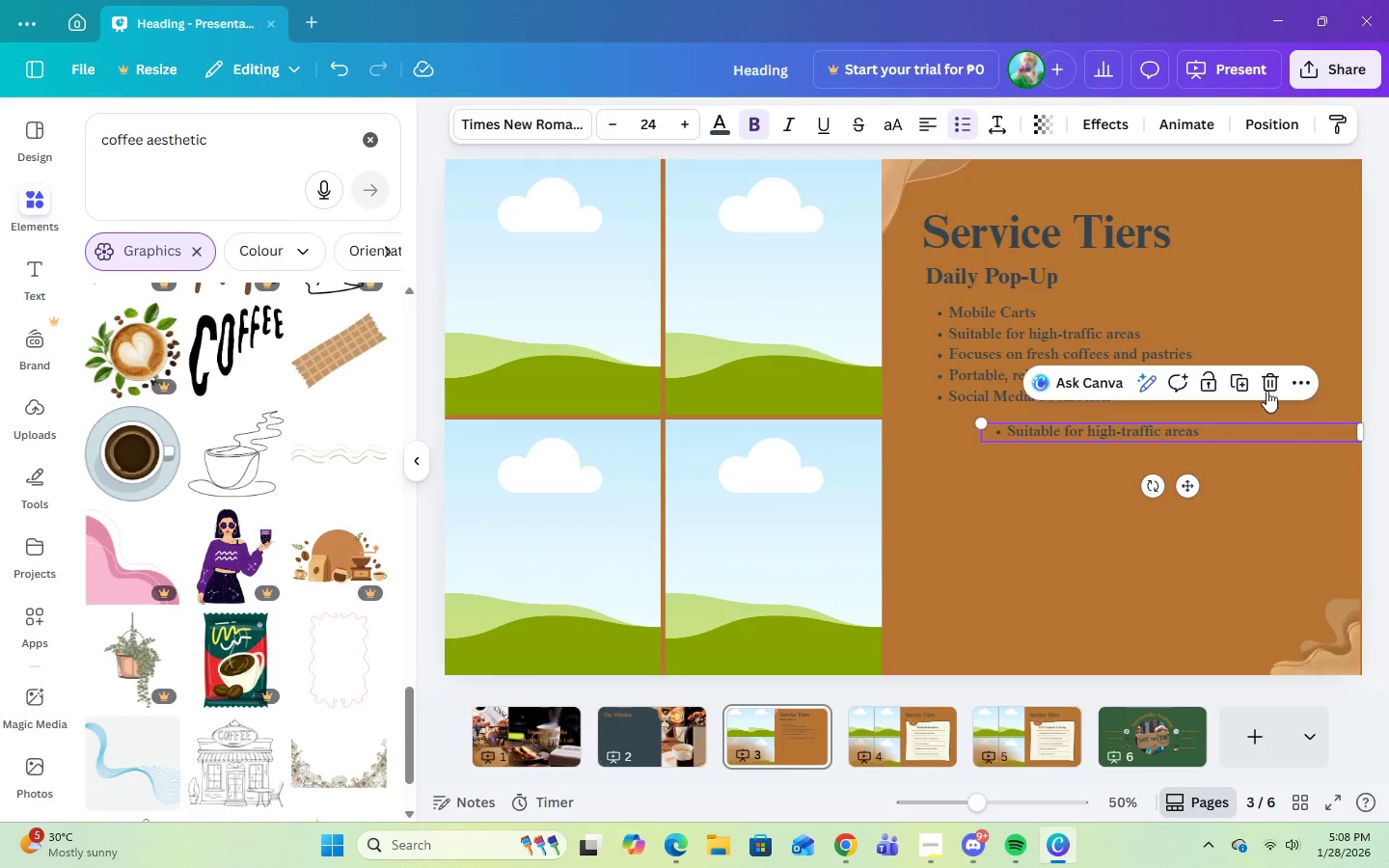 
left_click([1269, 387])
 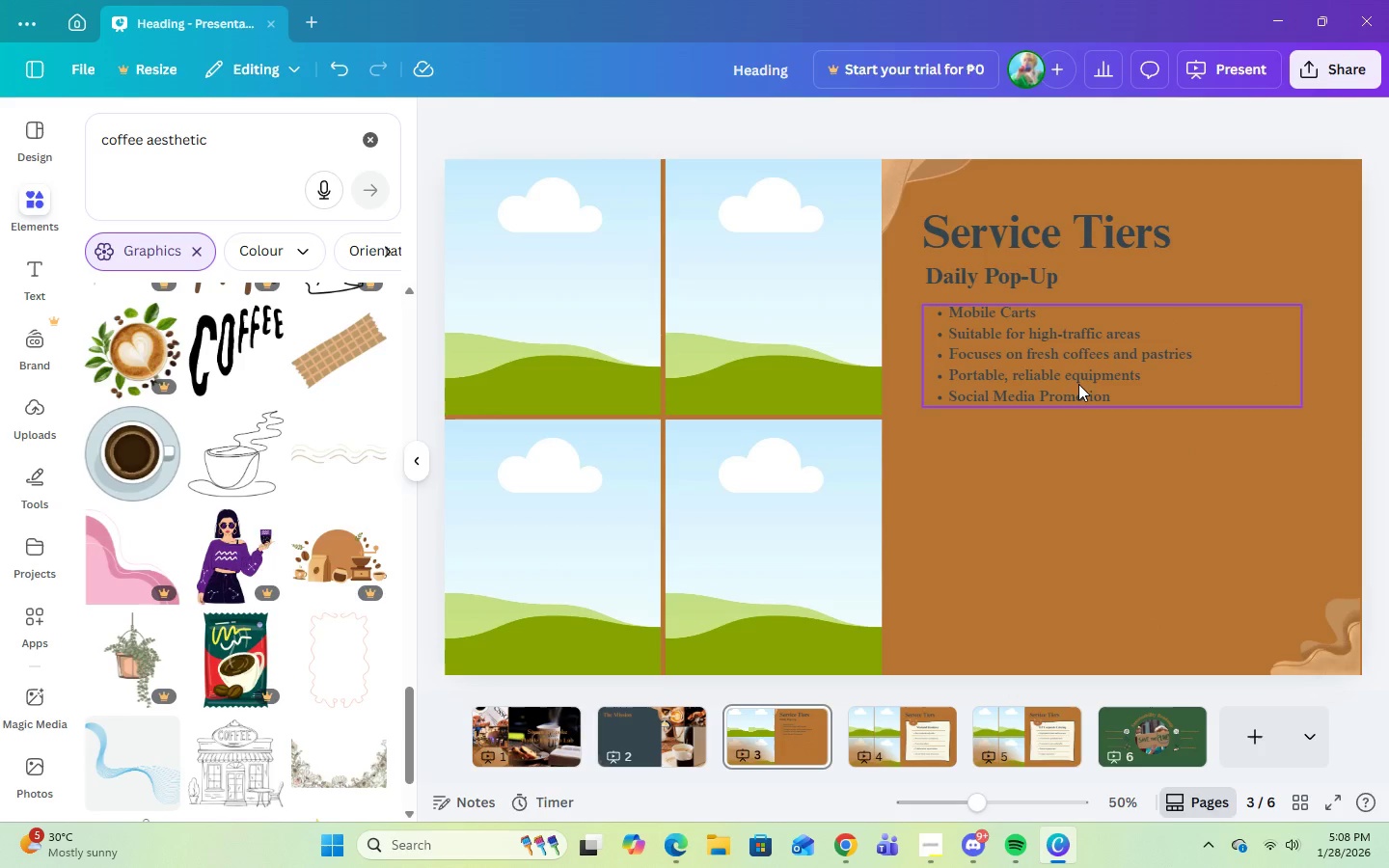 
double_click([1106, 399])
 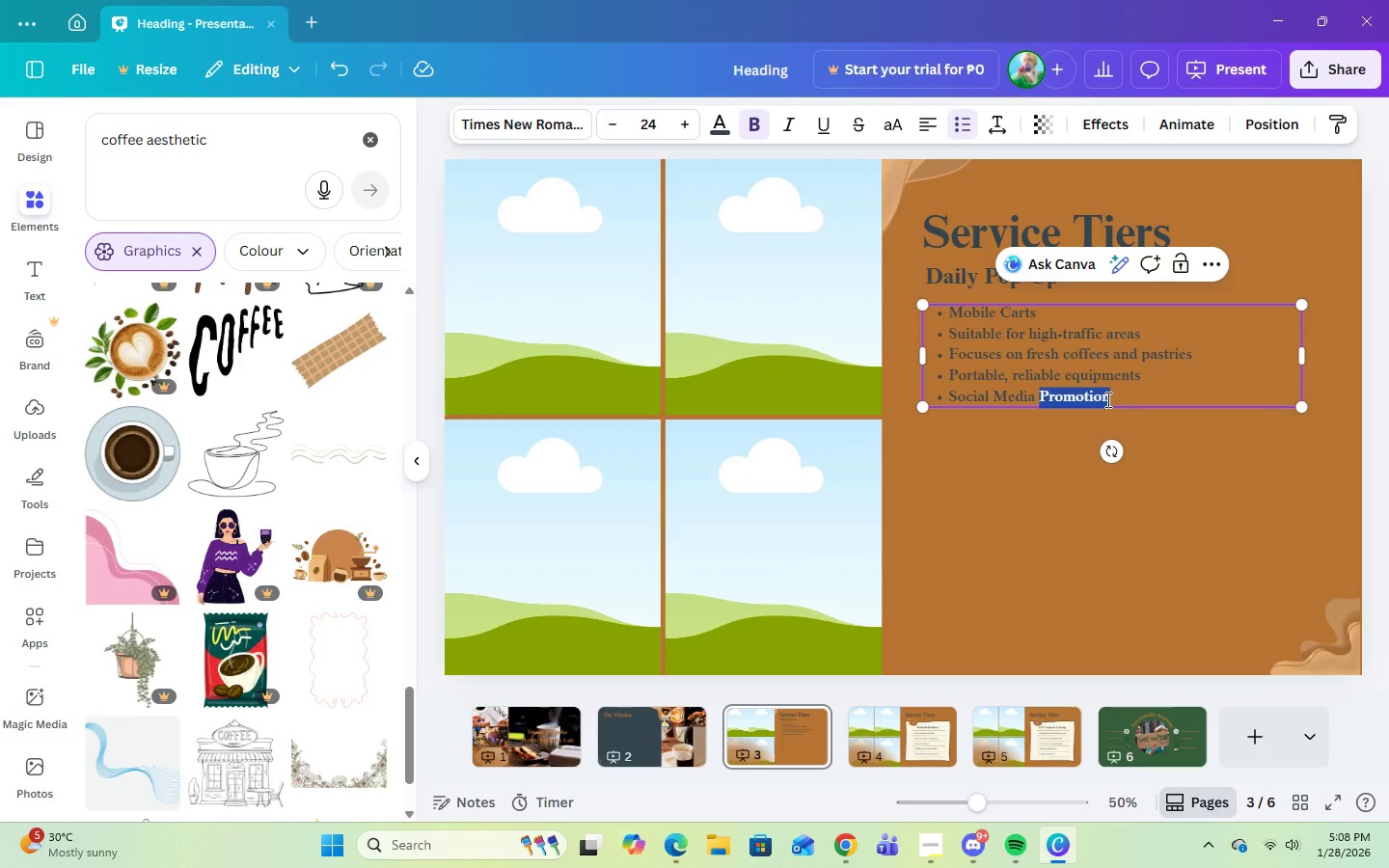 
triple_click([1106, 399])
 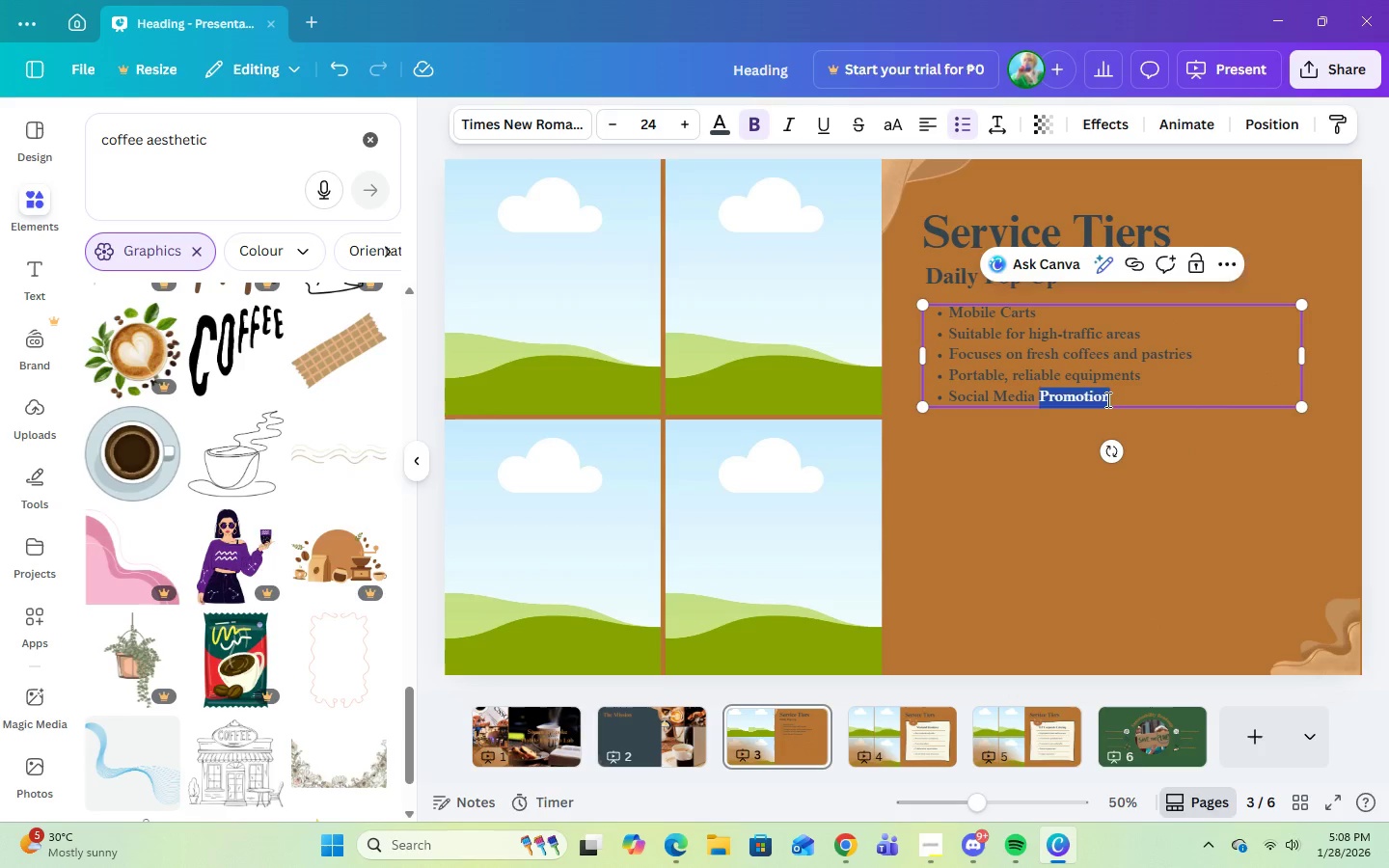 
double_click([1106, 399])
 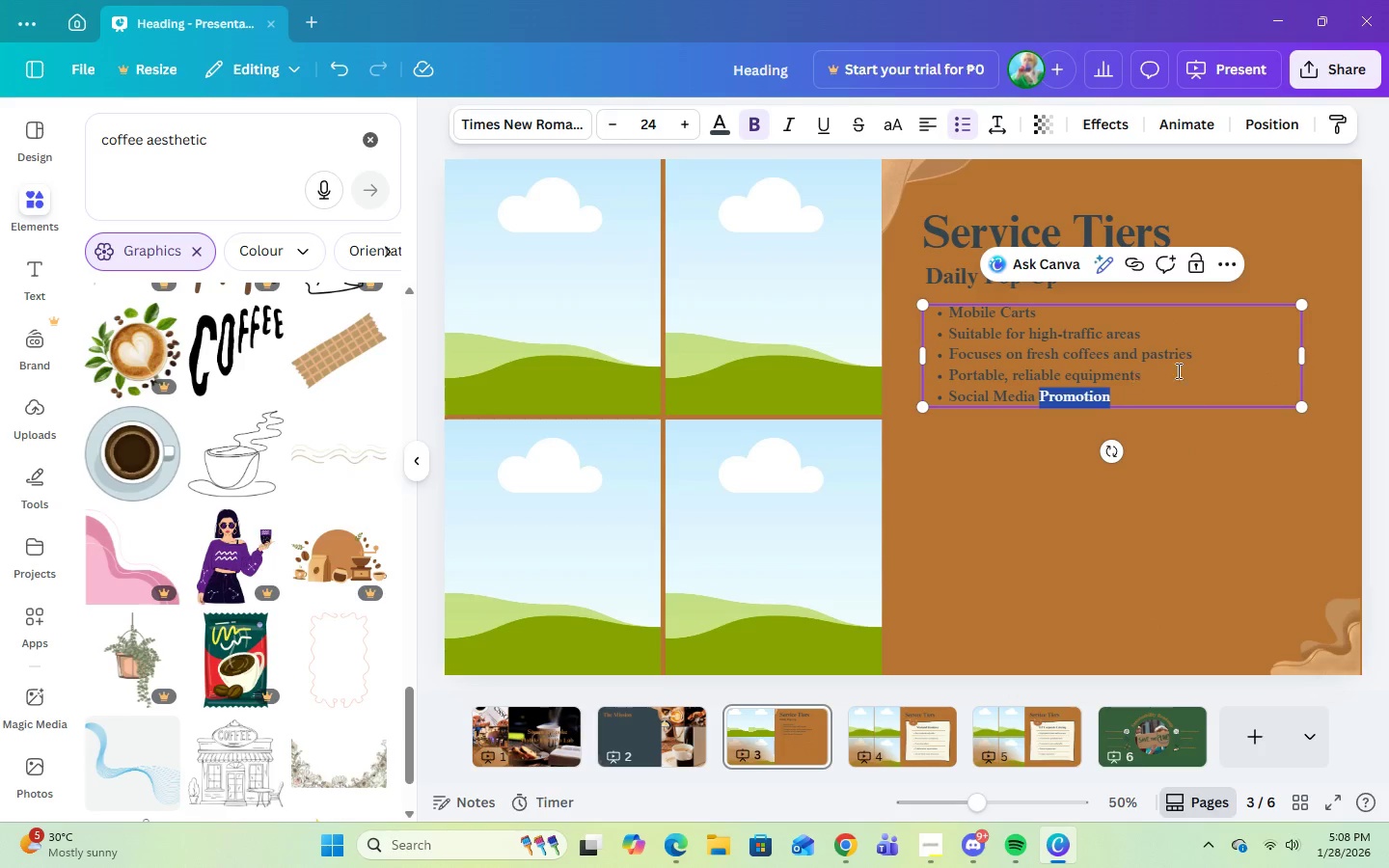 
left_click([1179, 368])
 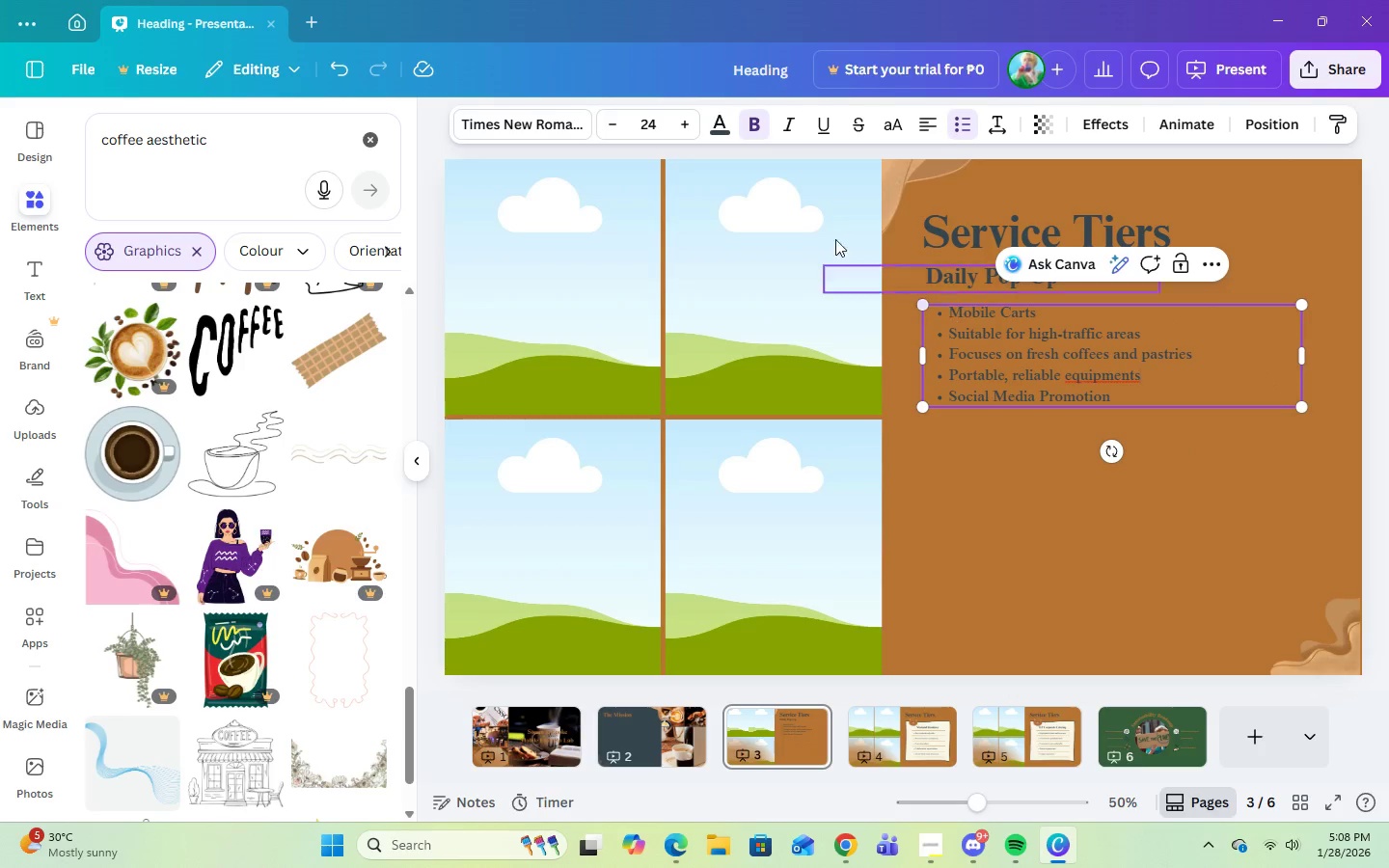 
left_click([657, 127])
 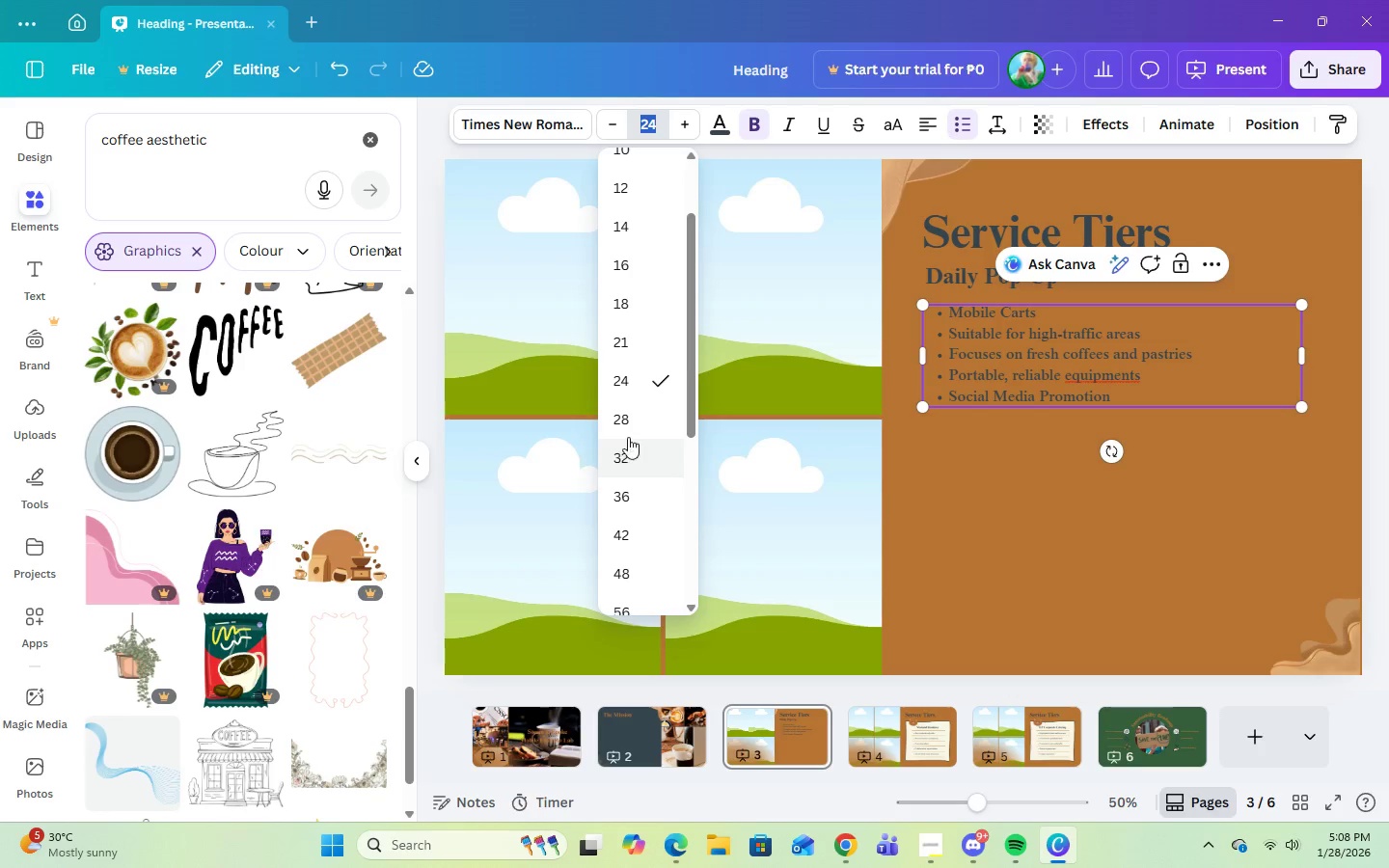 
left_click([623, 421])
 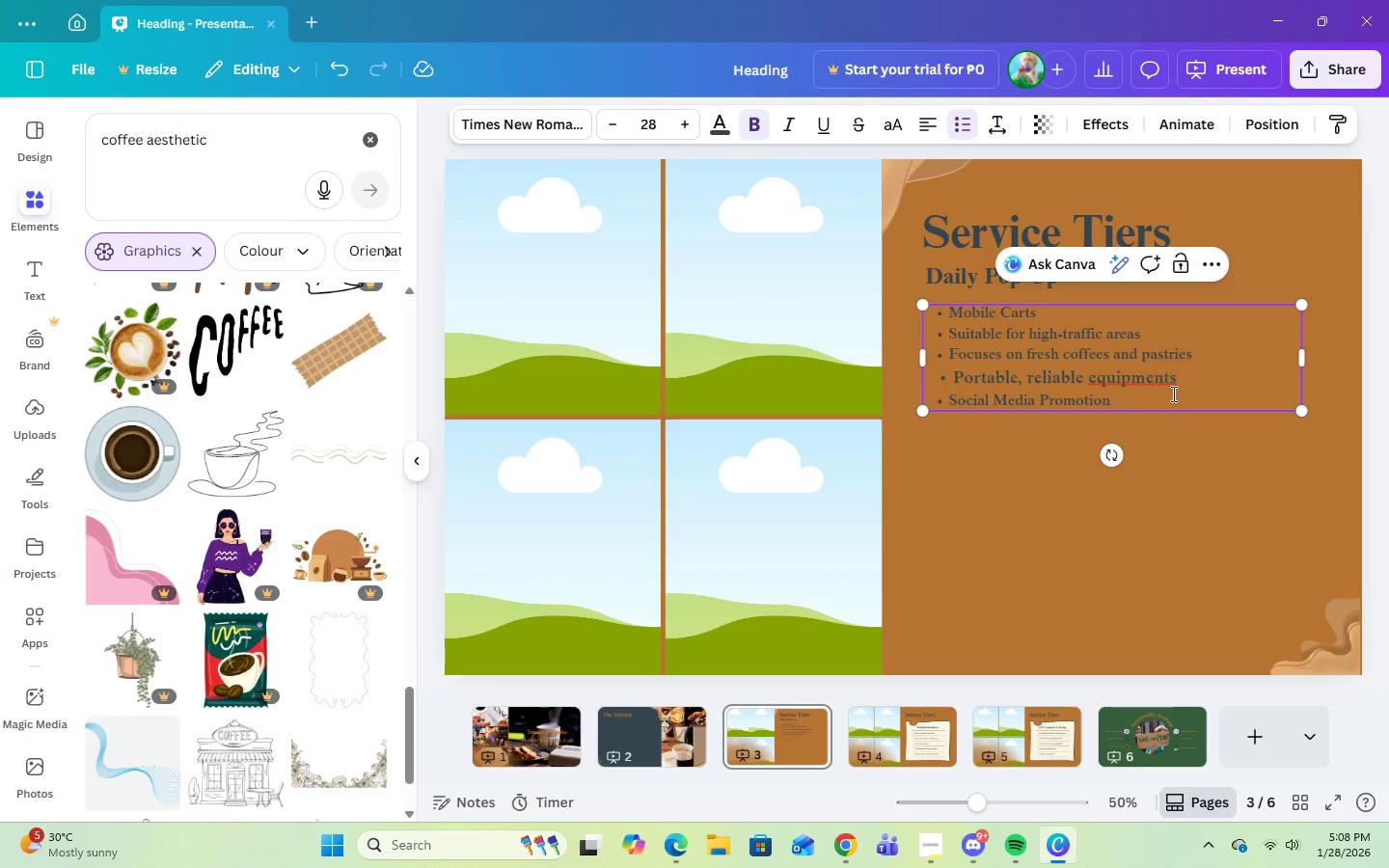 
double_click([1169, 401])
 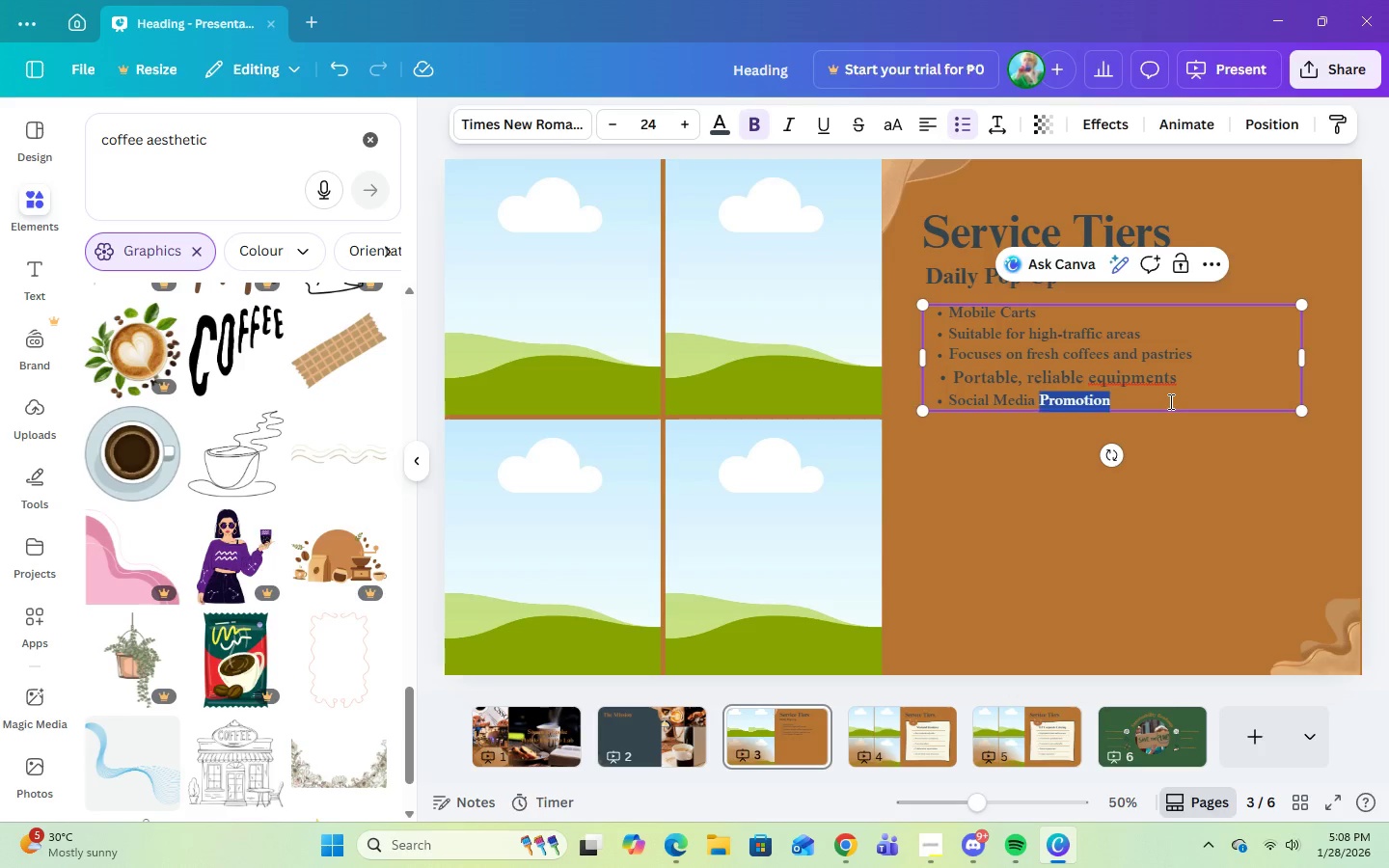 
triple_click([1169, 401])
 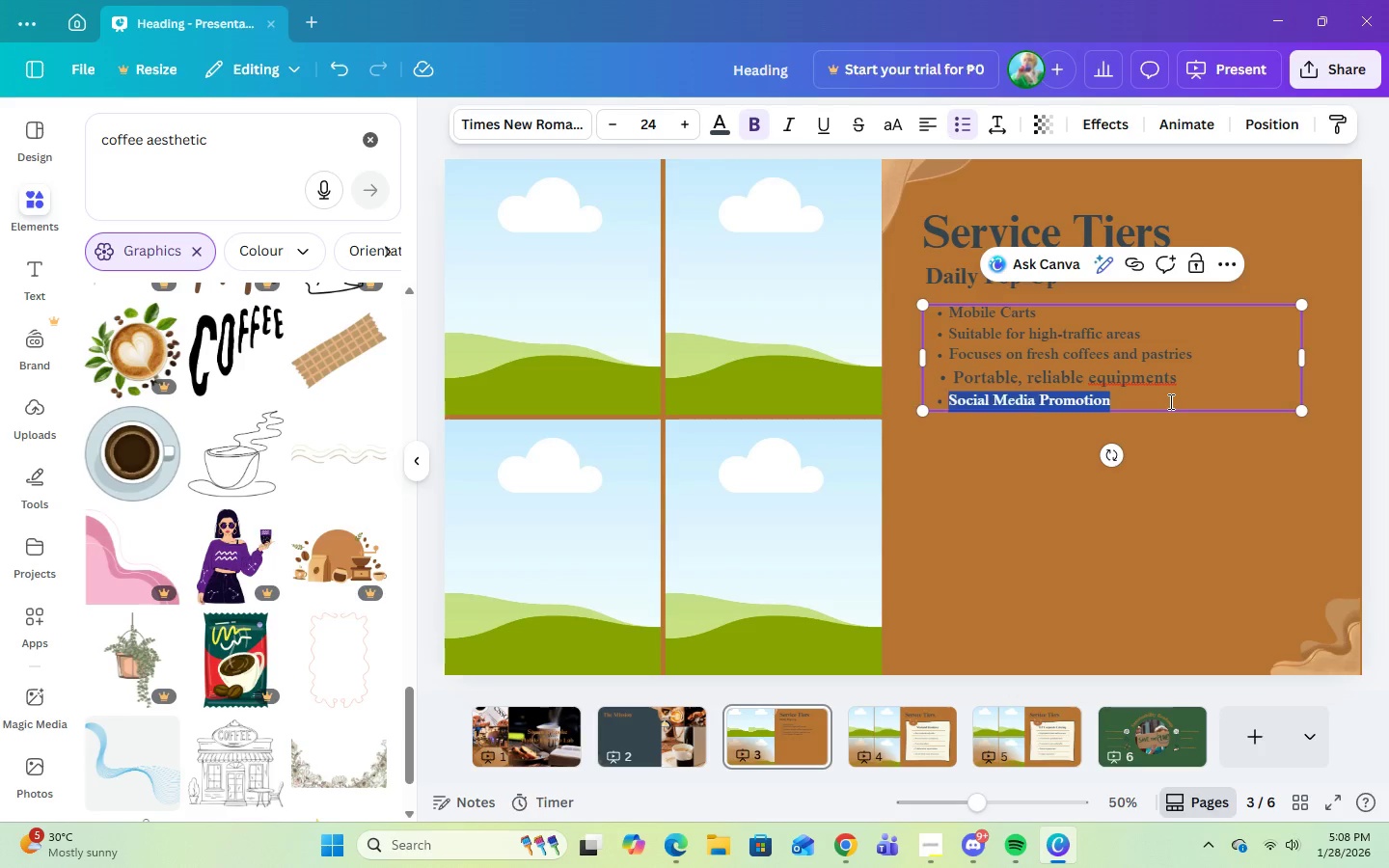 
triple_click([1169, 401])
 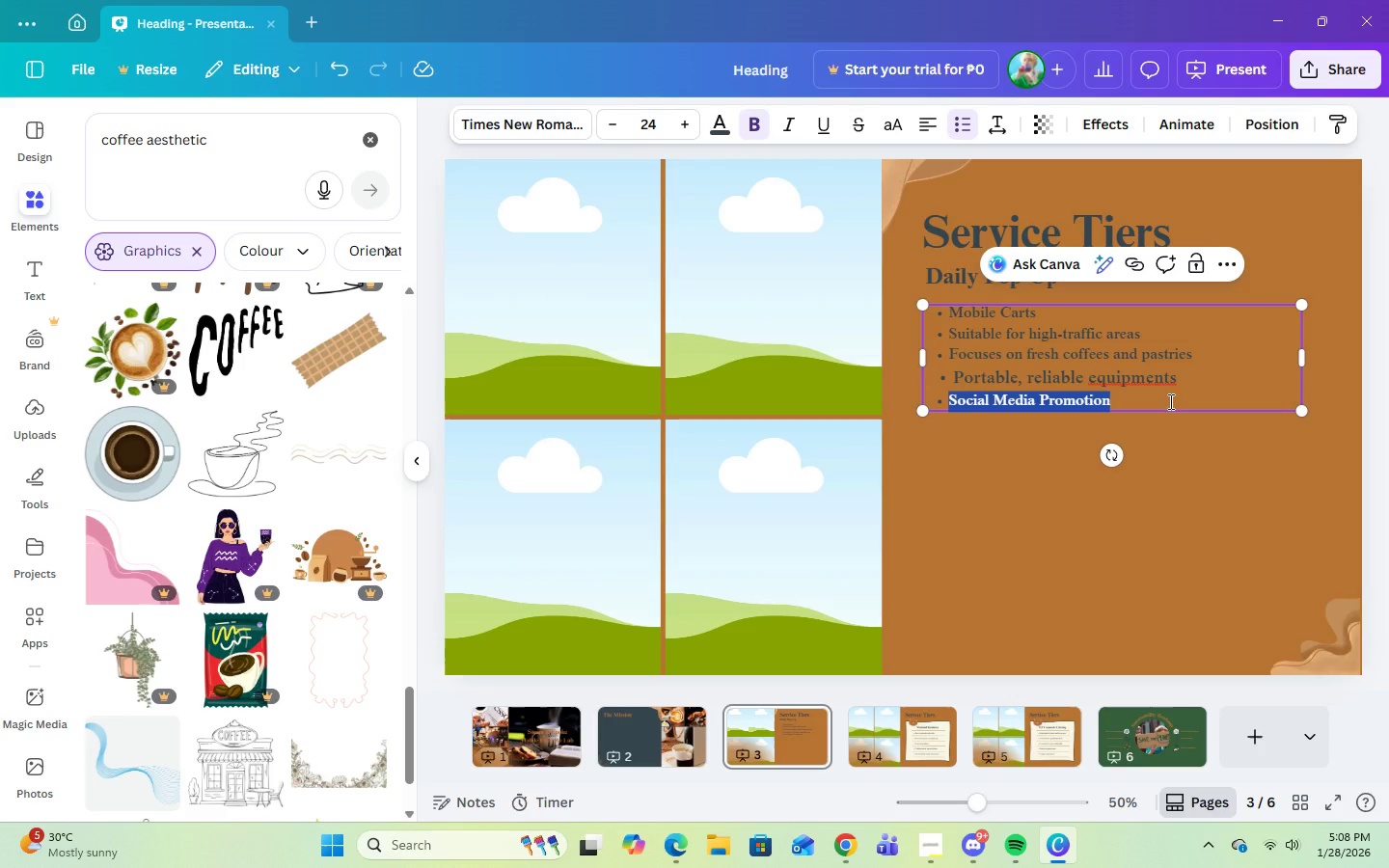 
left_click_drag(start_coordinate=[1169, 401], to_coordinate=[994, 308])
 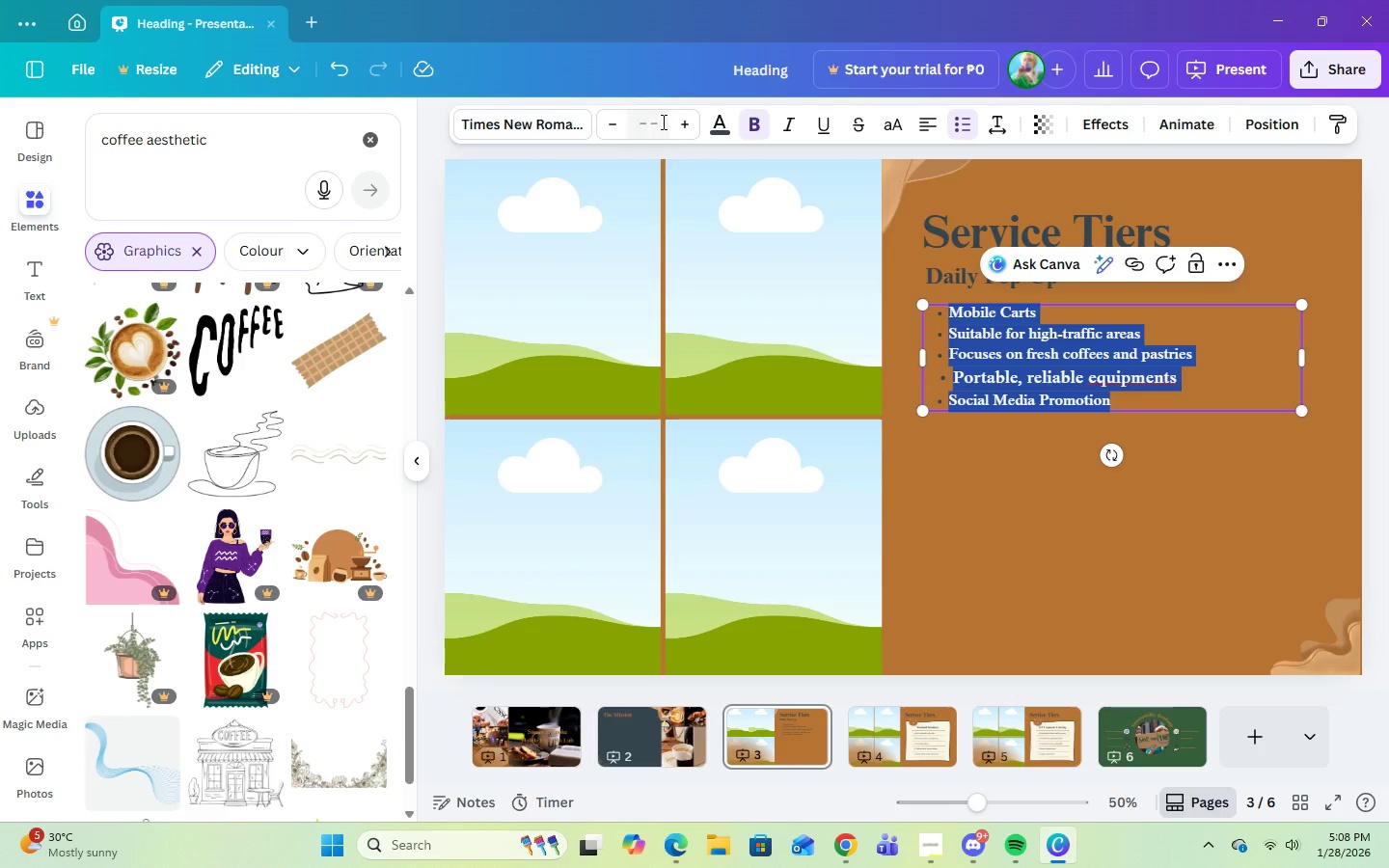 
left_click([662, 122])
 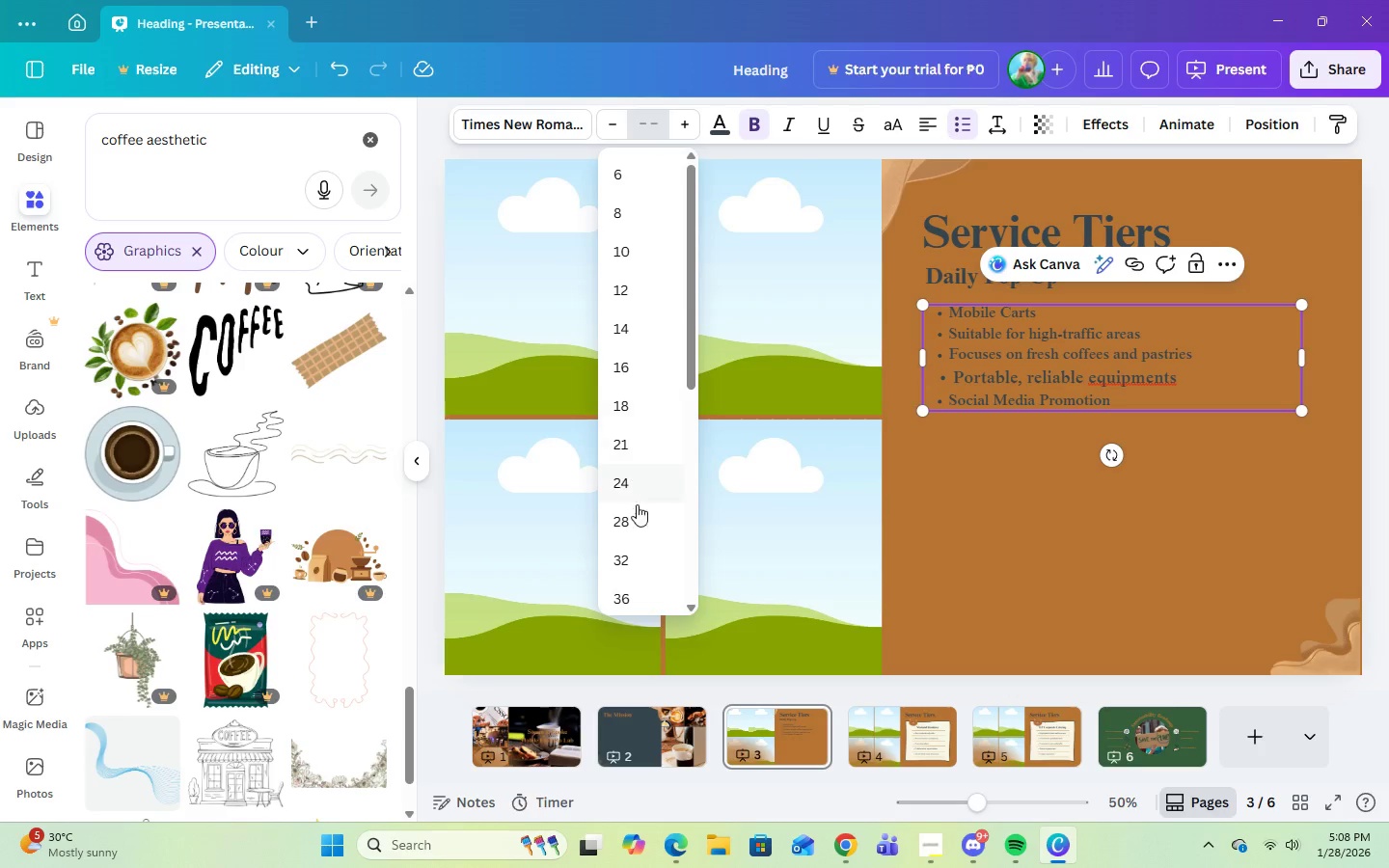 
left_click([634, 520])
 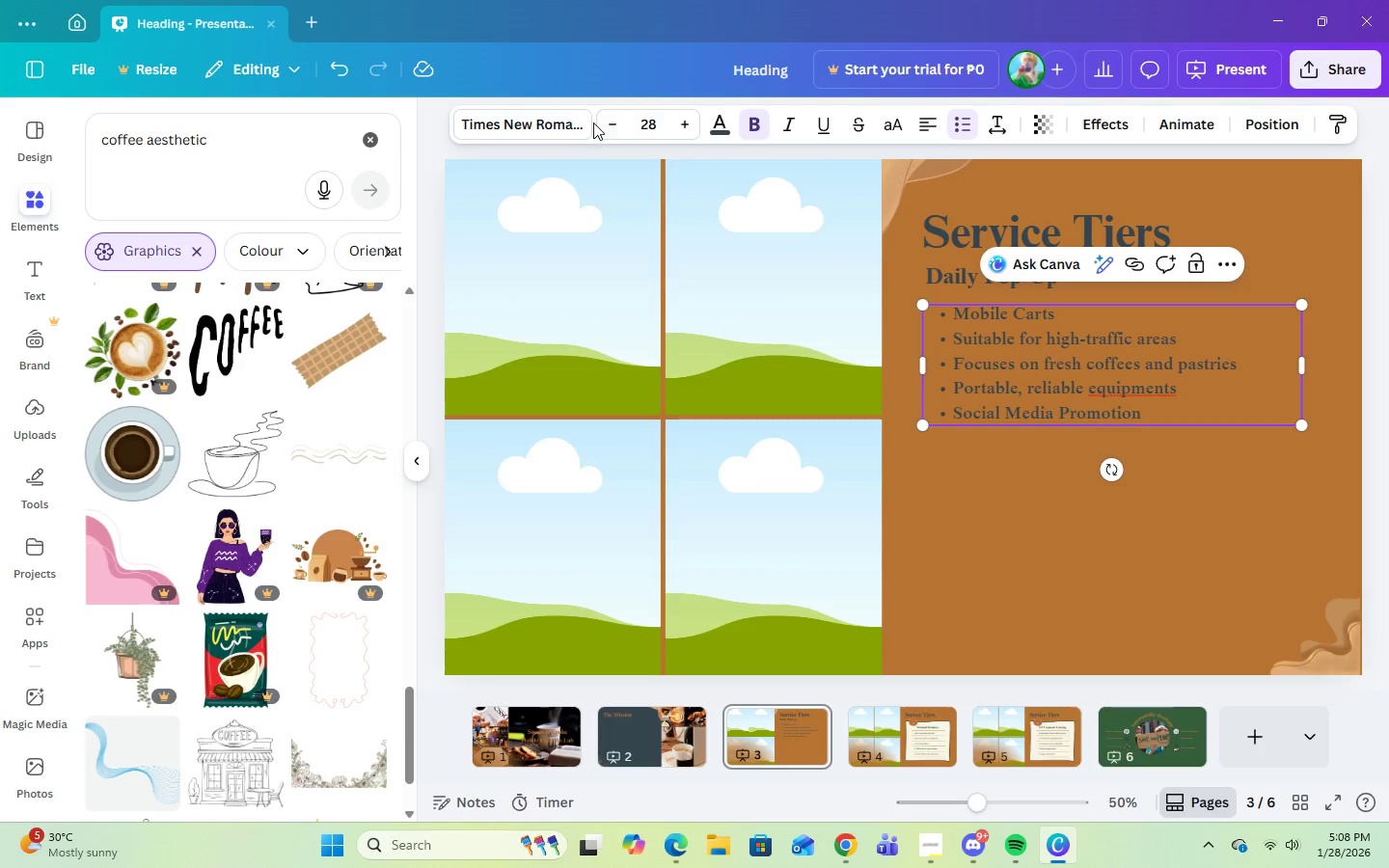 
left_click([1227, 544])
 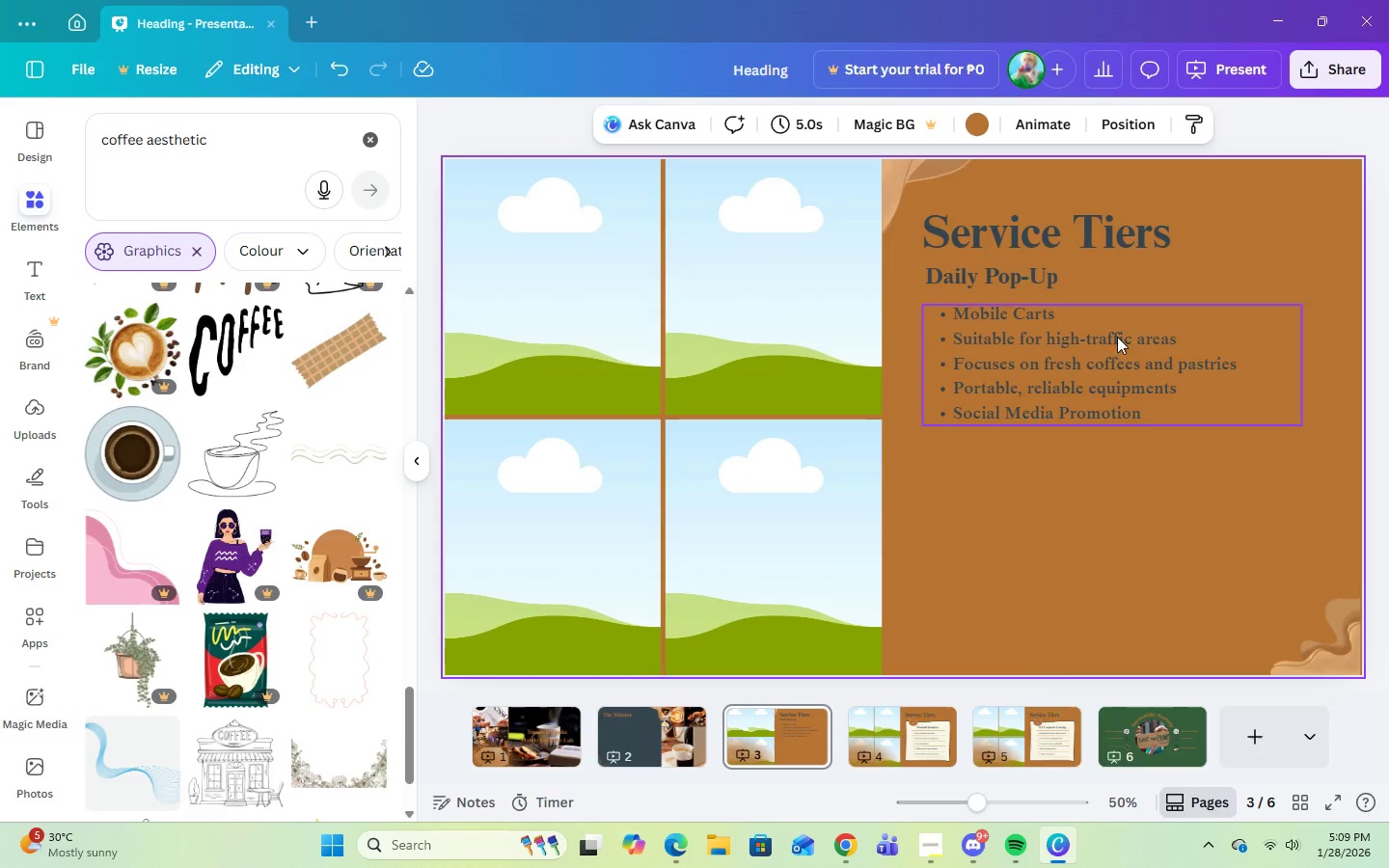 
left_click([1132, 404])
 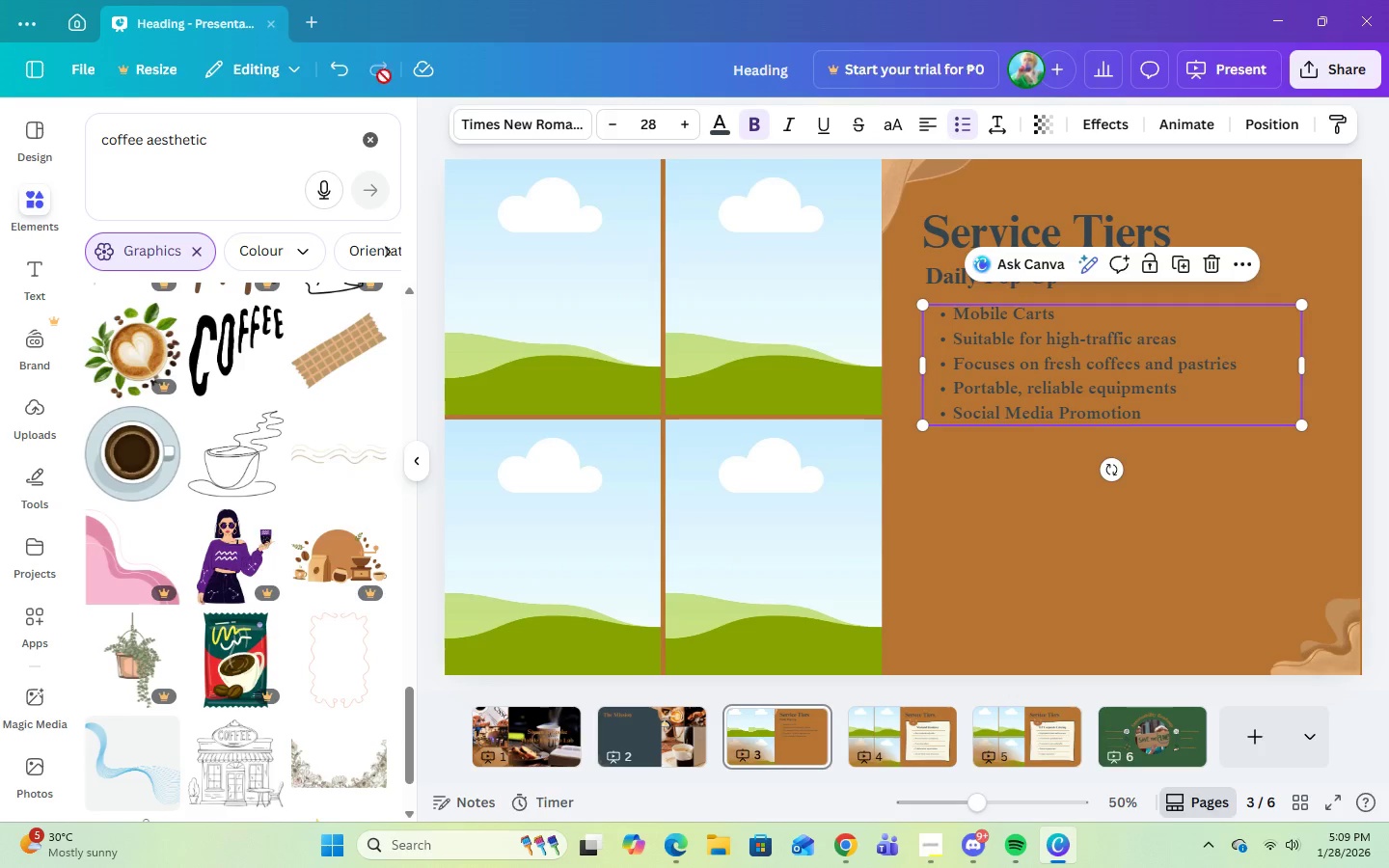 
left_click([649, 129])
 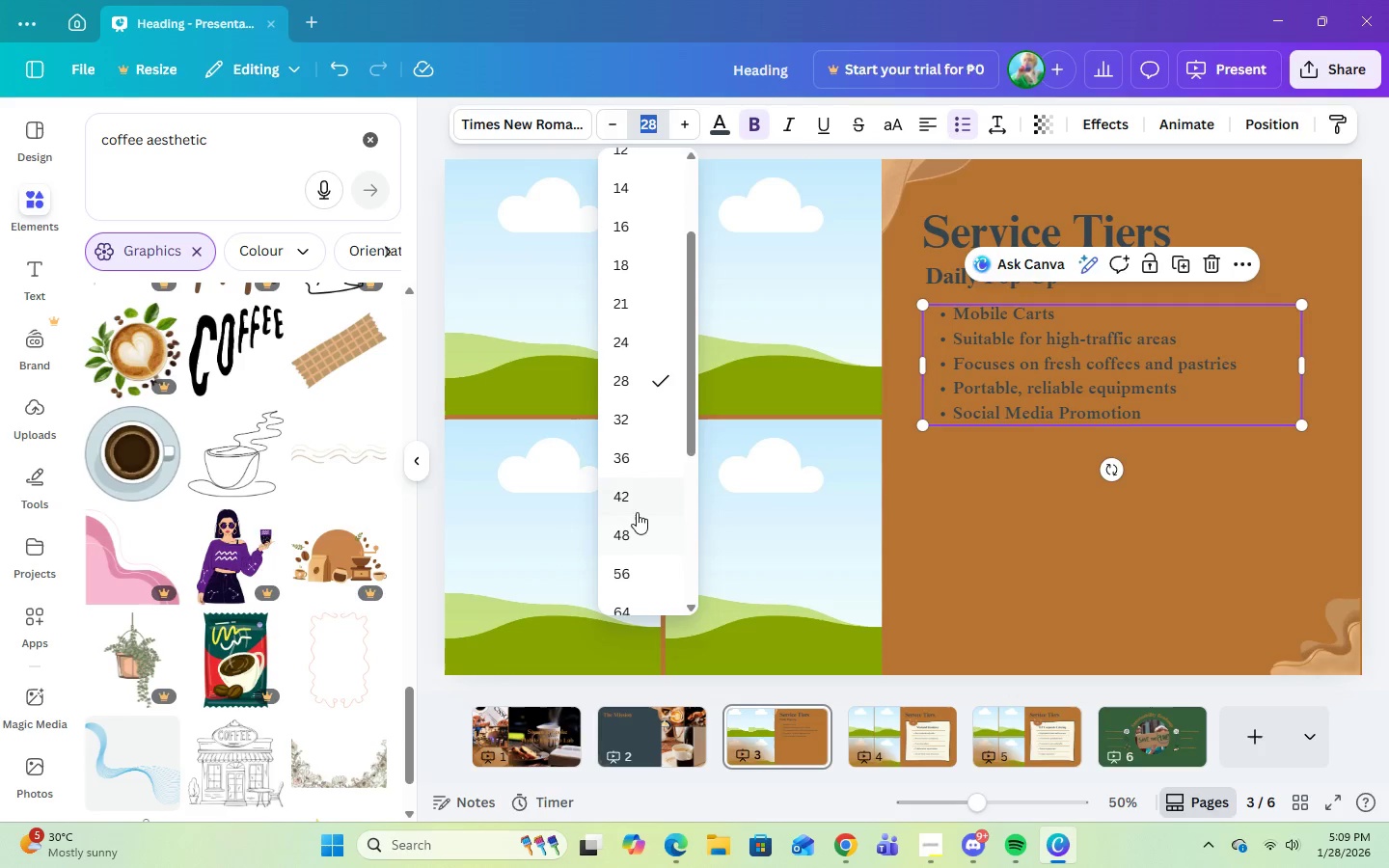 
left_click([630, 501])
 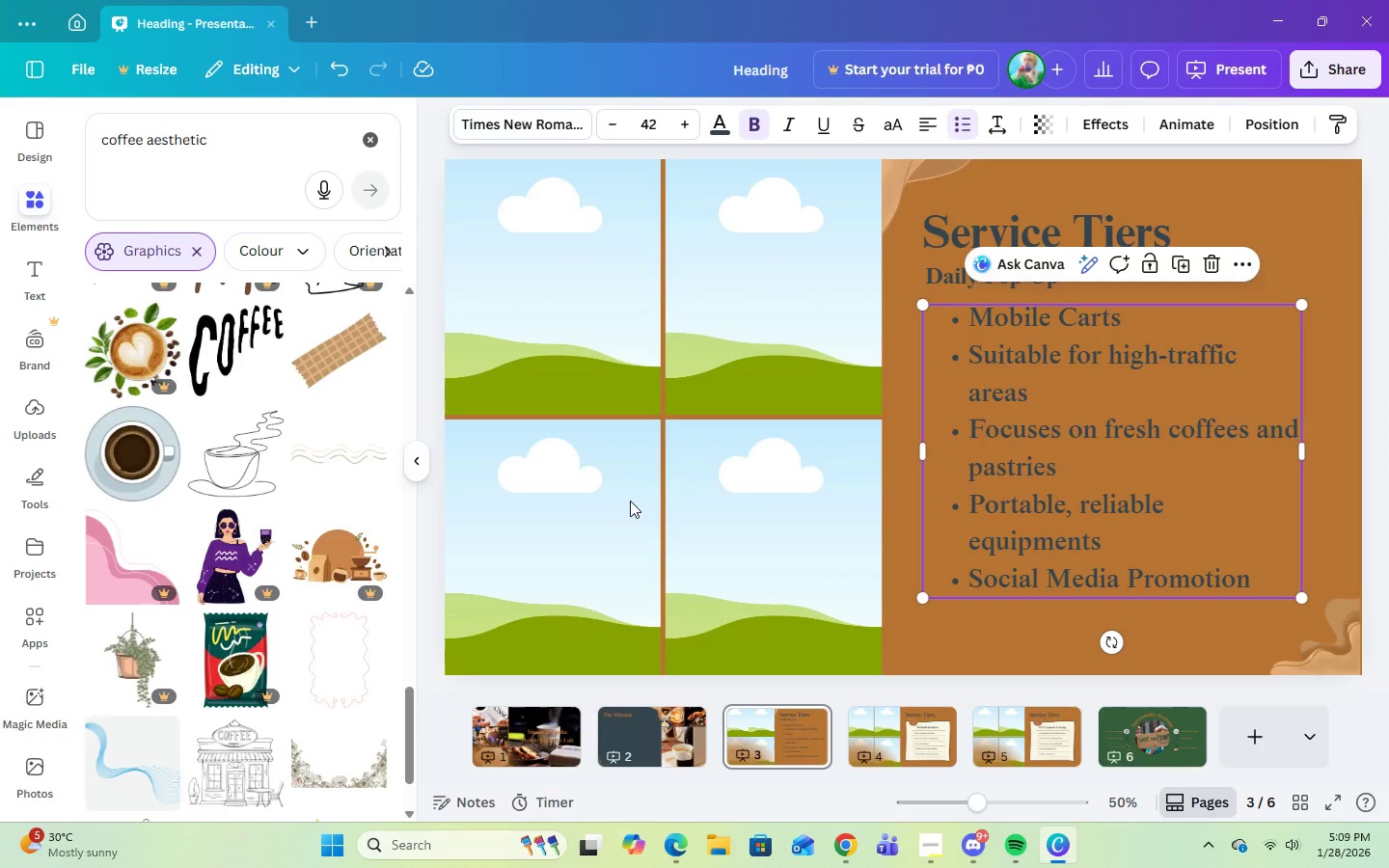 
wait(5.69)
 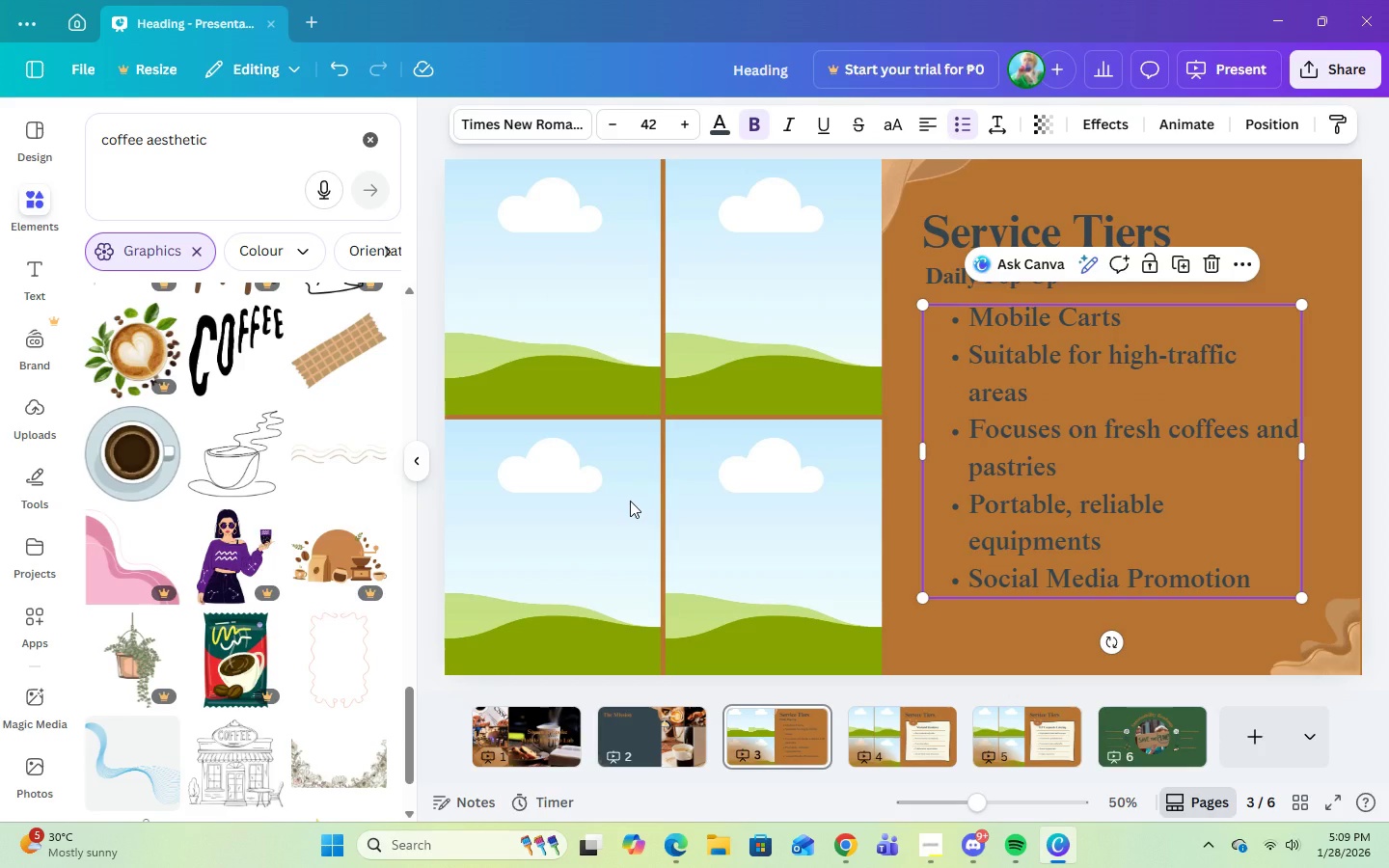 
left_click([642, 124])
 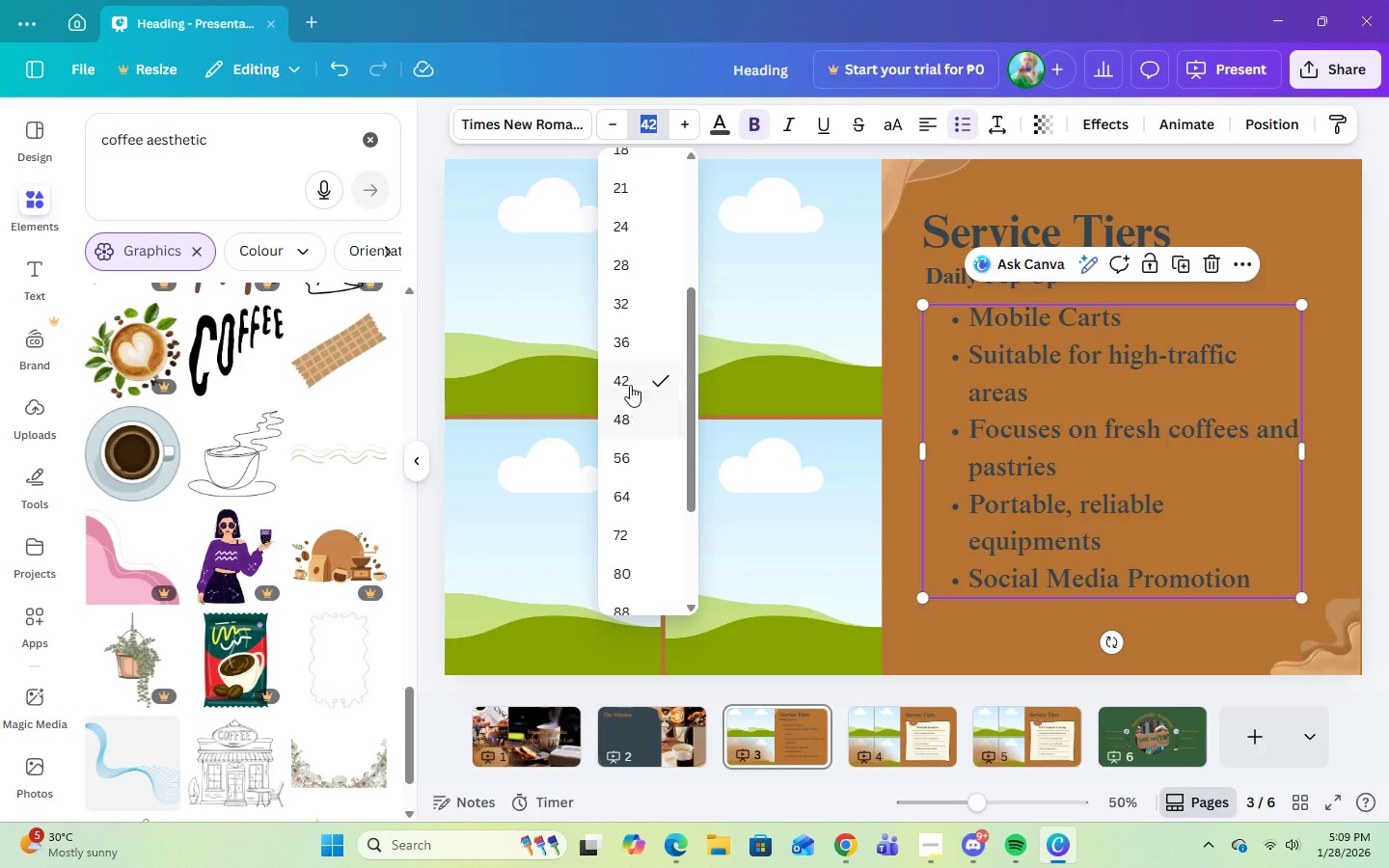 
left_click([623, 347])
 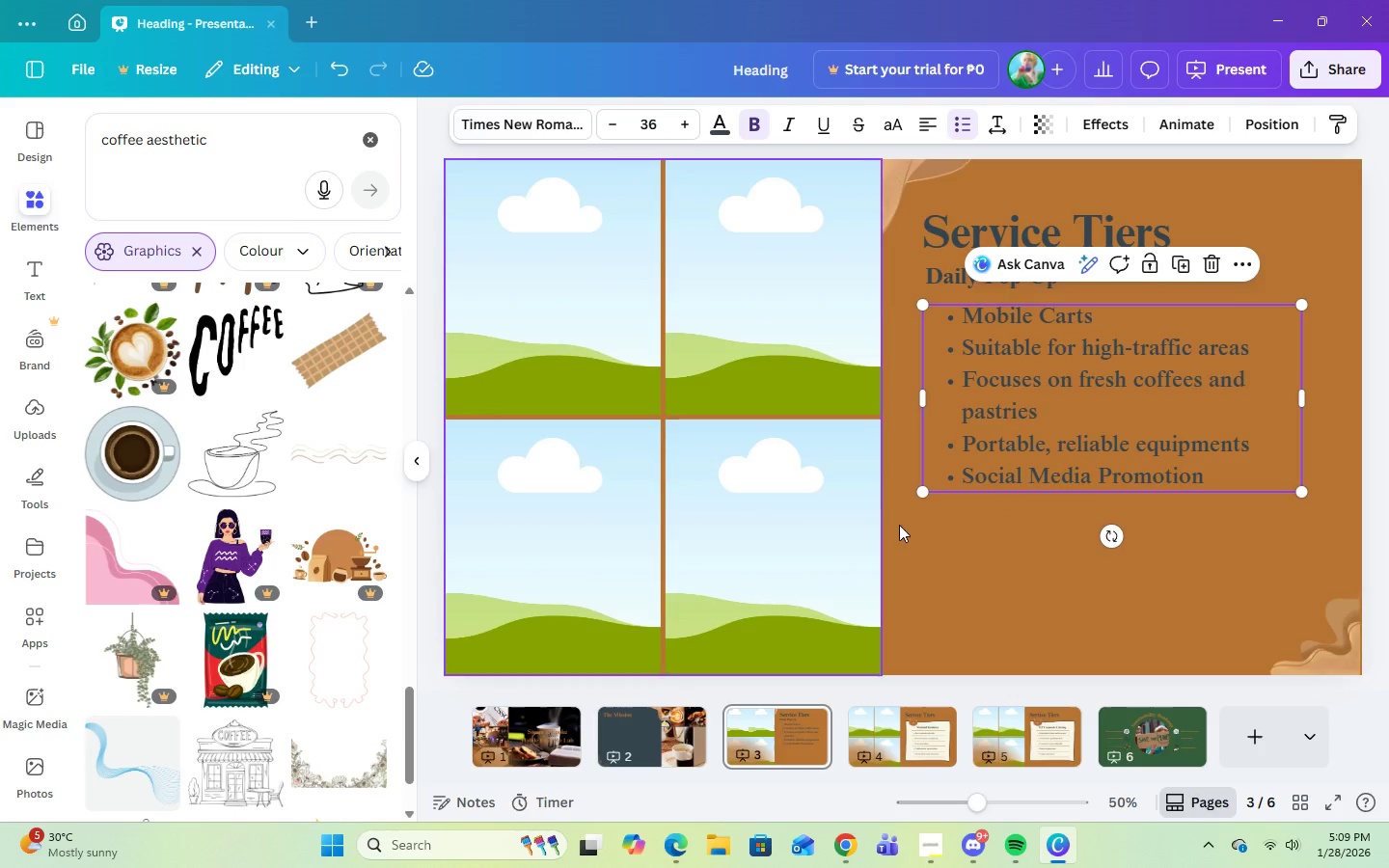 
left_click([1009, 556])
 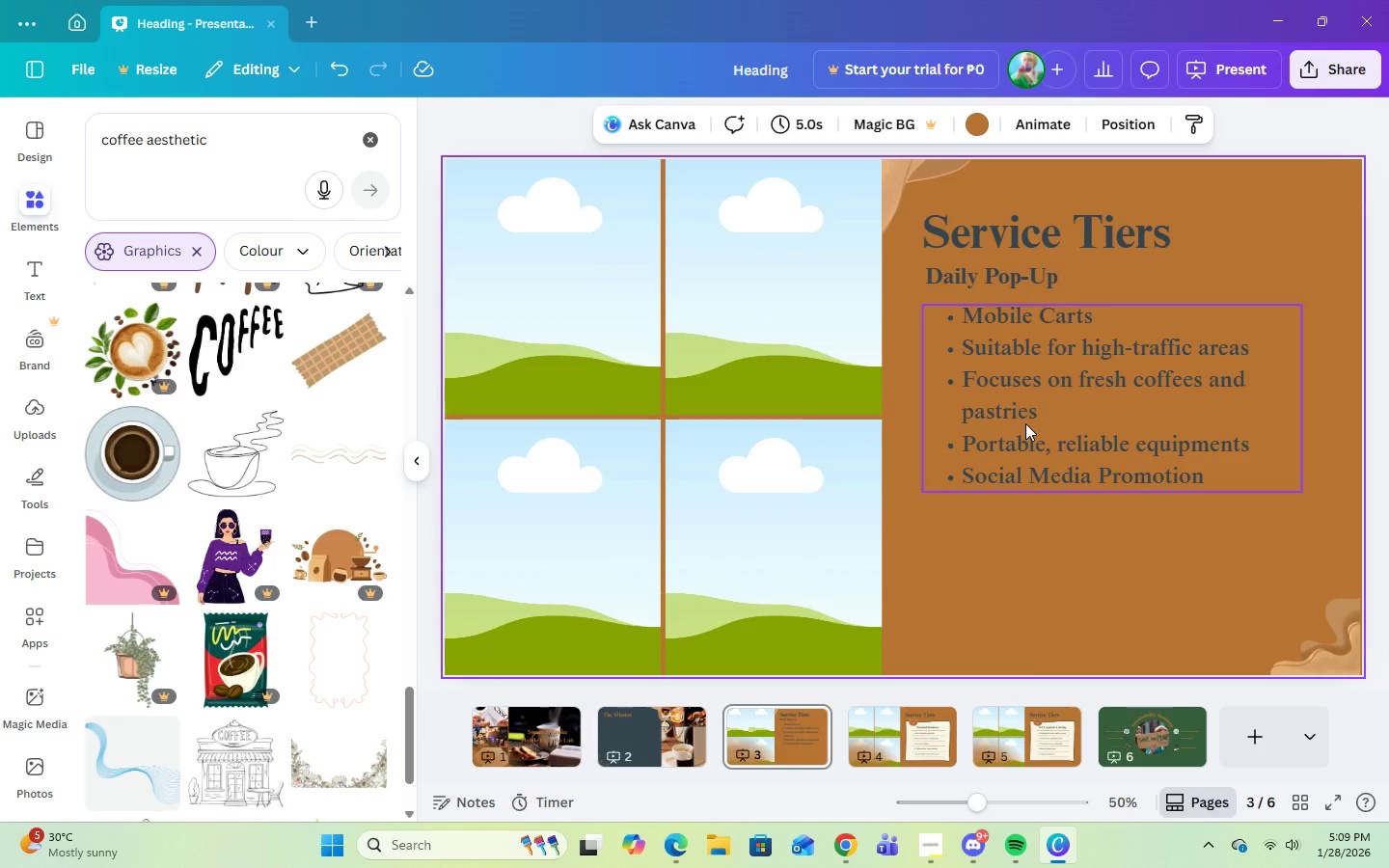 
wait(6.12)
 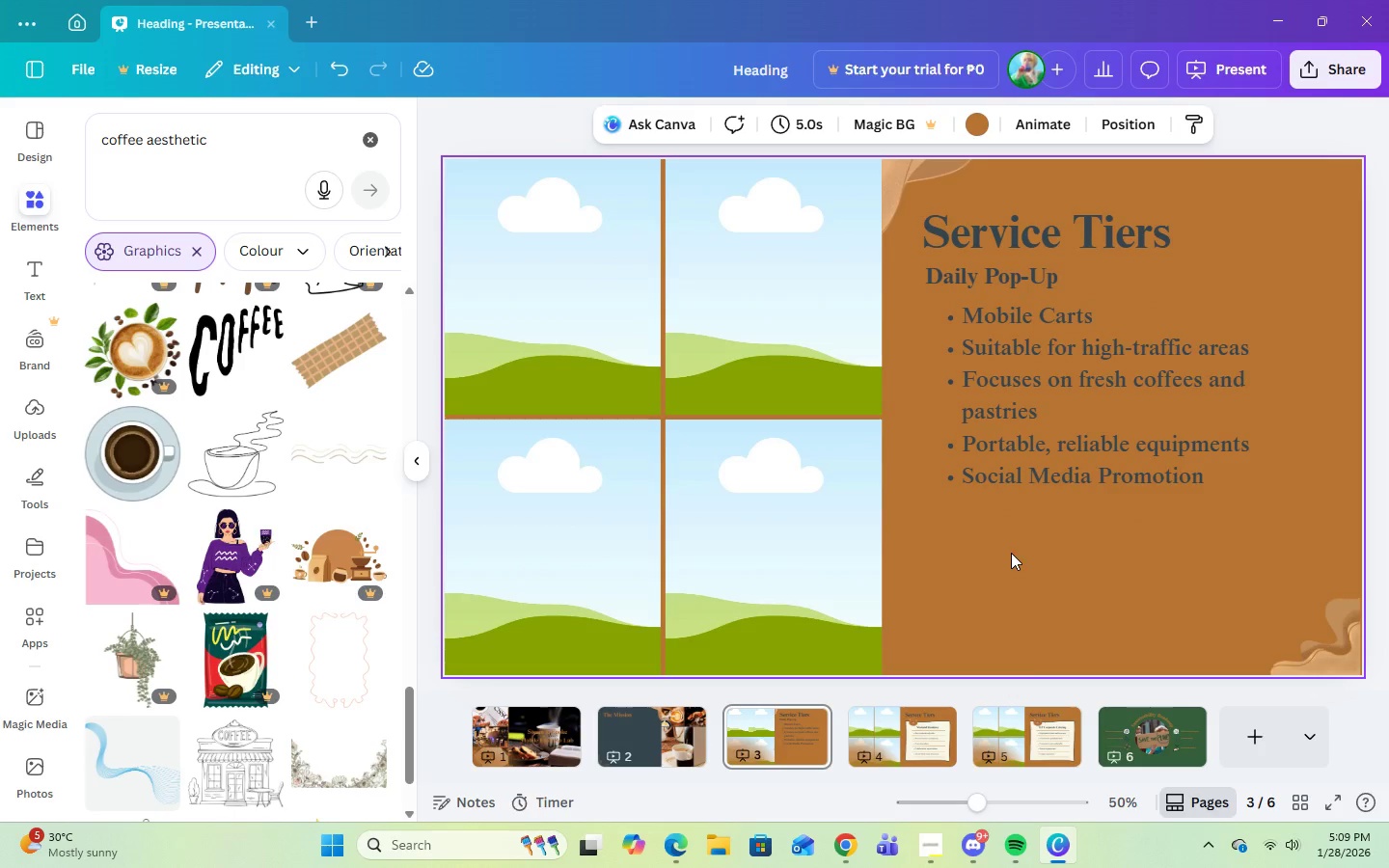 
left_click([1025, 423])
 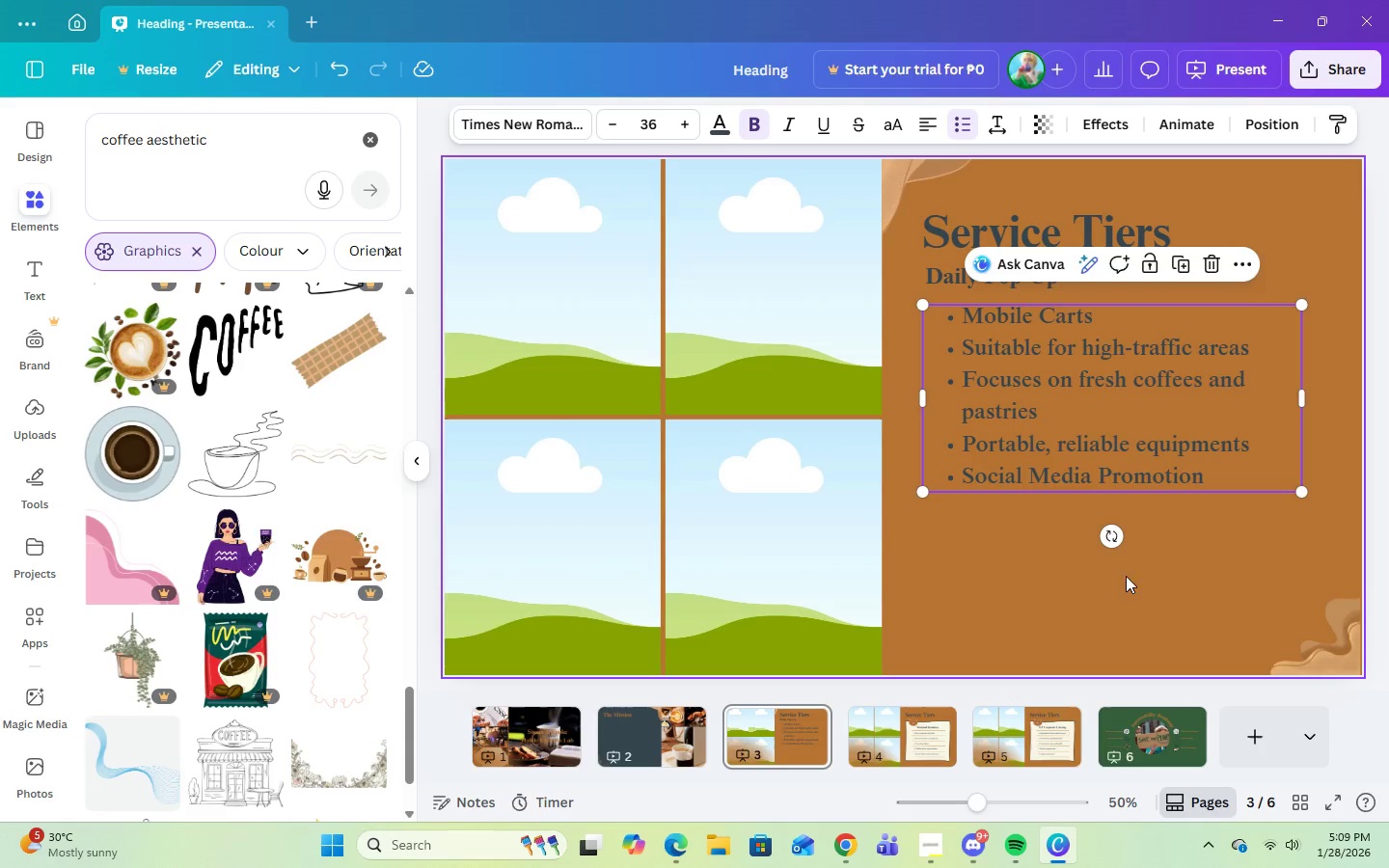 
left_click([1135, 581])
 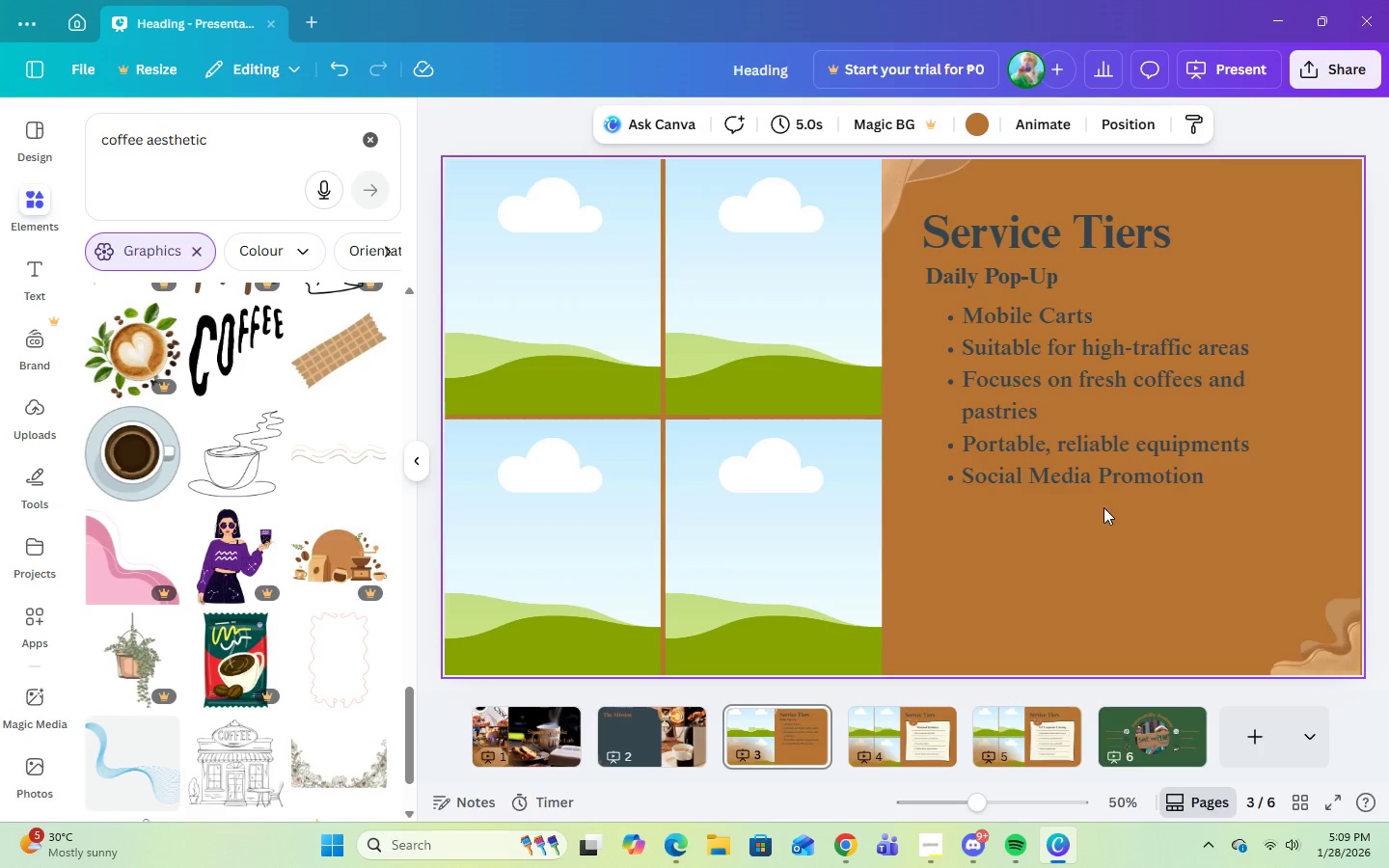 
left_click([1077, 406])
 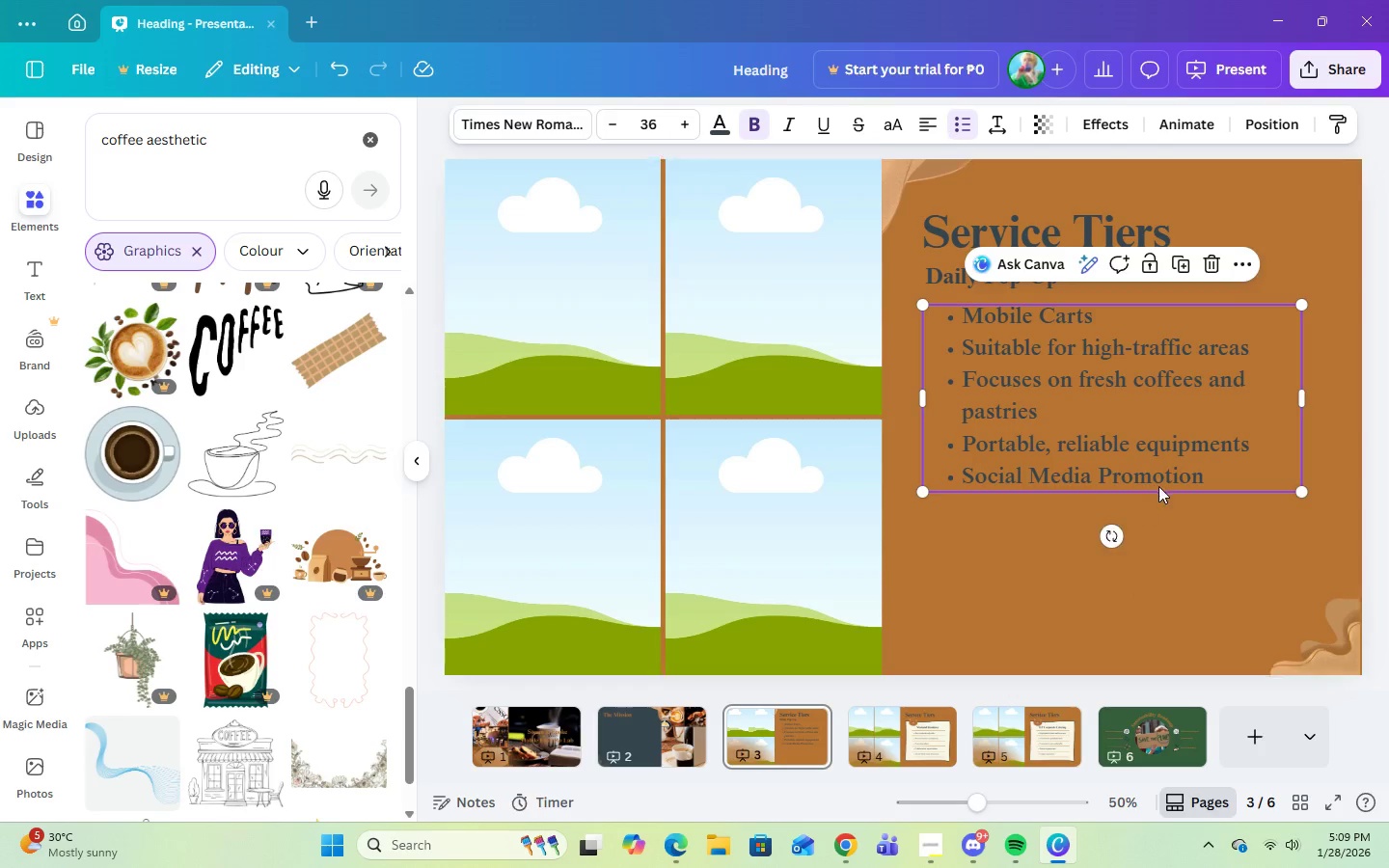 
left_click([1173, 513])
 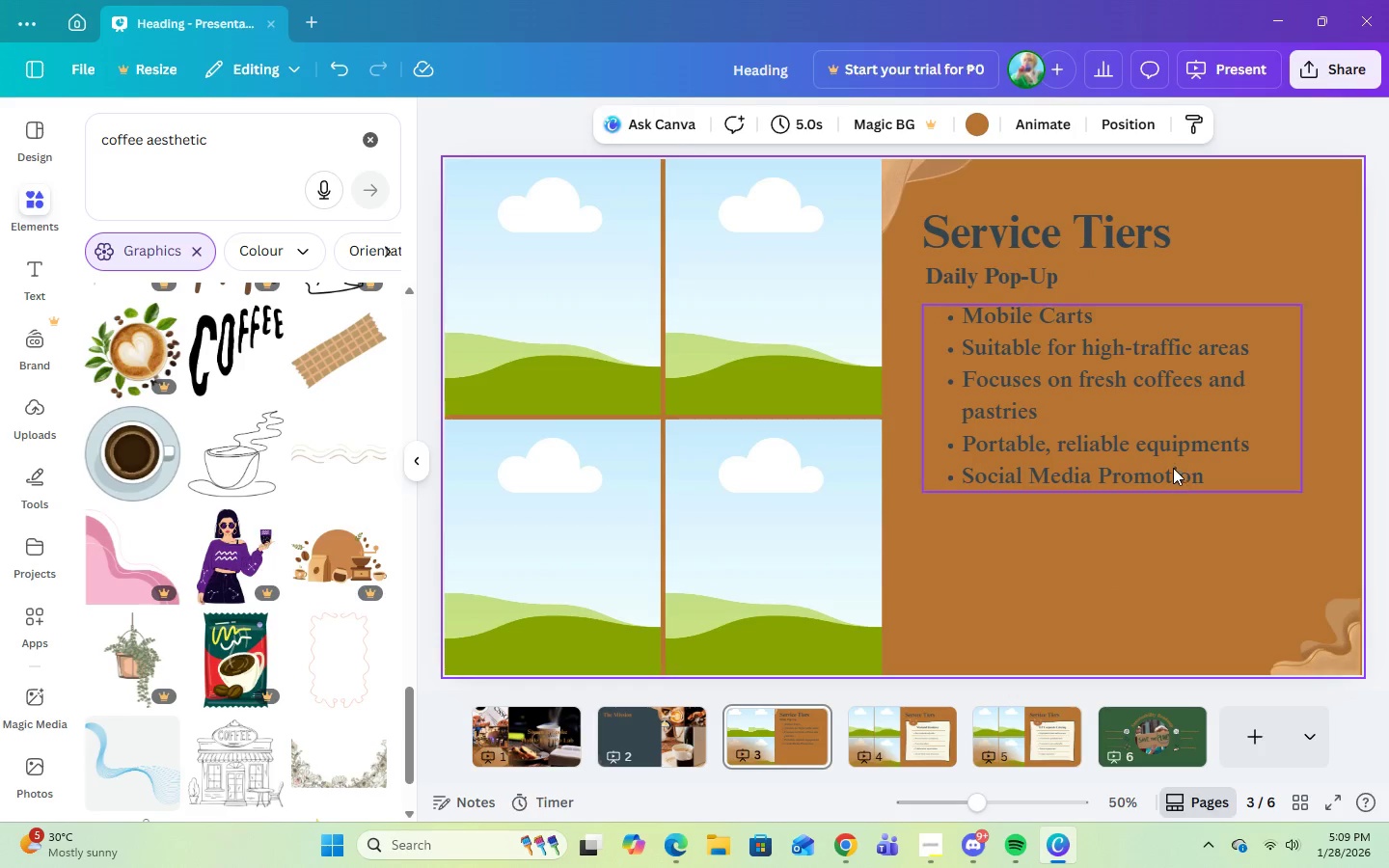 
left_click_drag(start_coordinate=[1173, 468], to_coordinate=[1178, 491])
 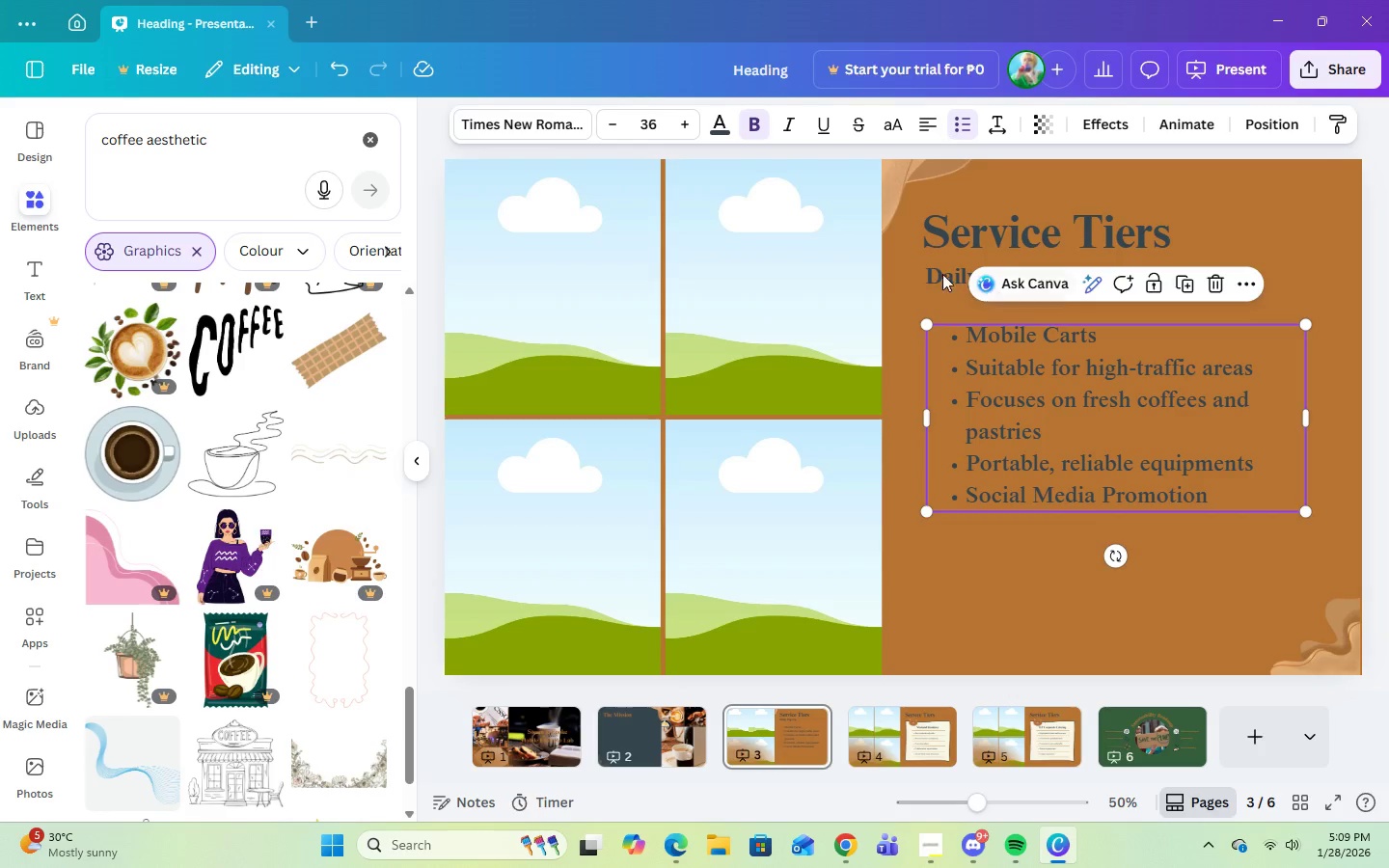 
left_click([942, 274])
 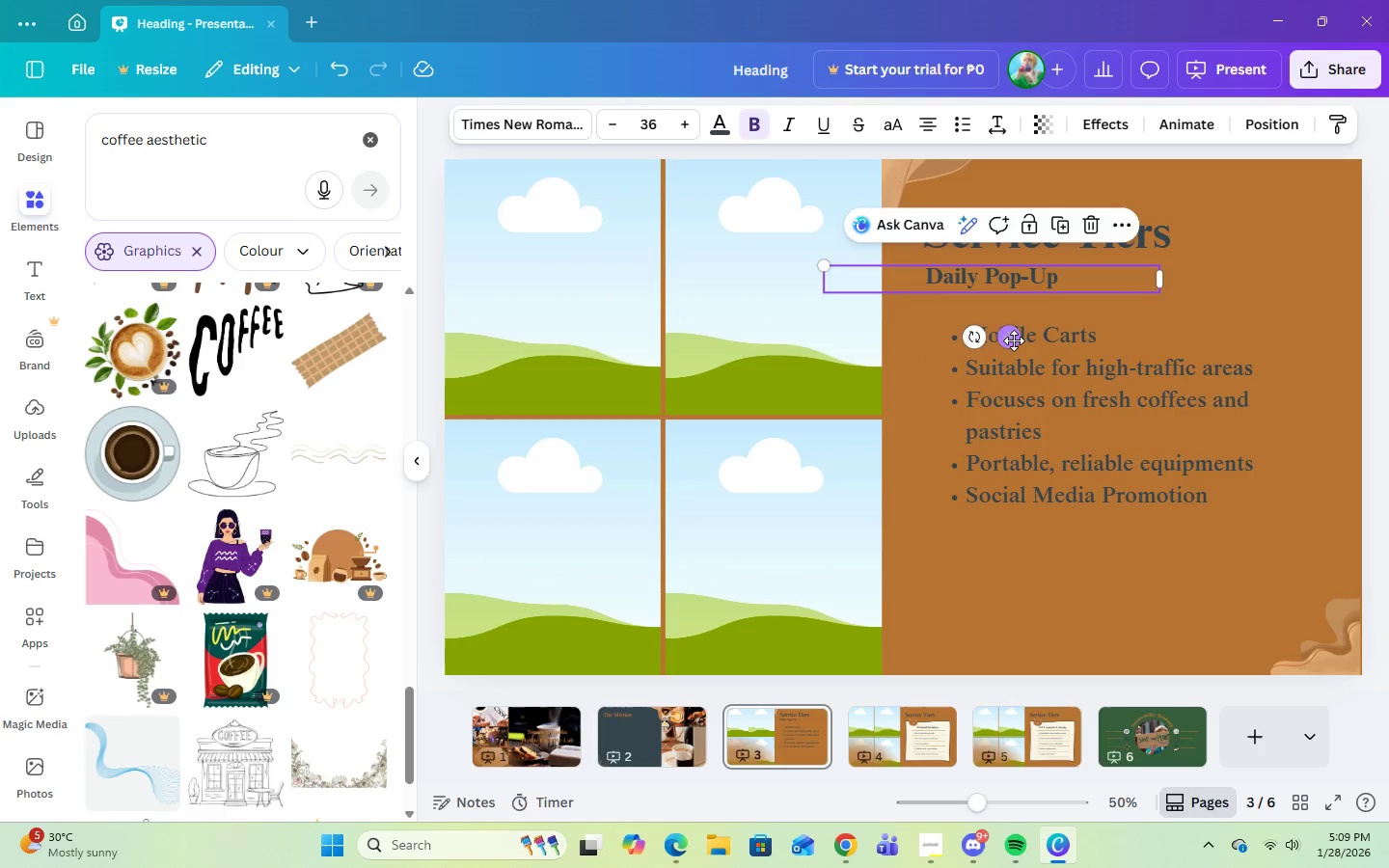 
left_click_drag(start_coordinate=[1014, 340], to_coordinate=[1018, 348])
 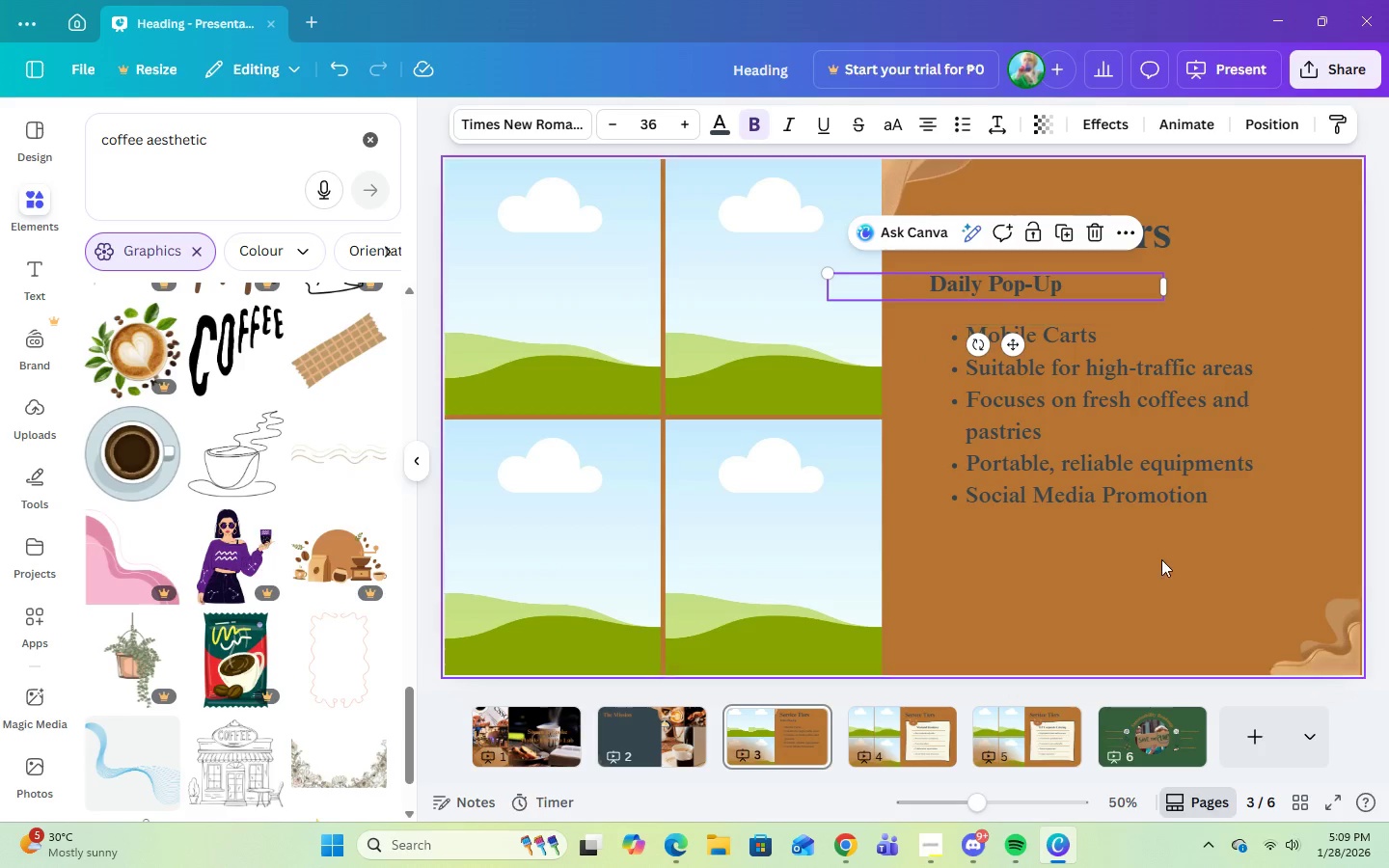 
left_click([1159, 561])
 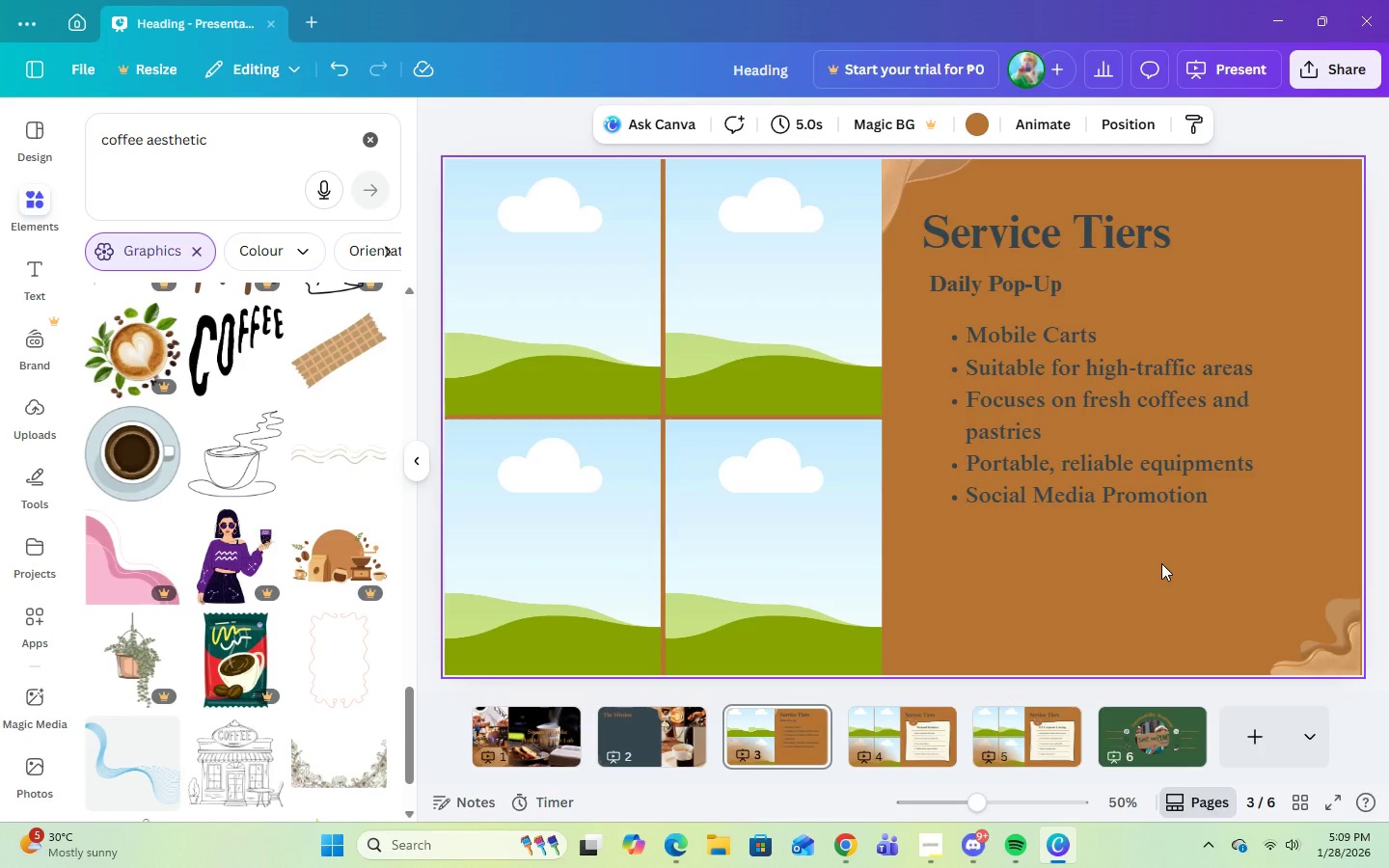 
wait(13.38)
 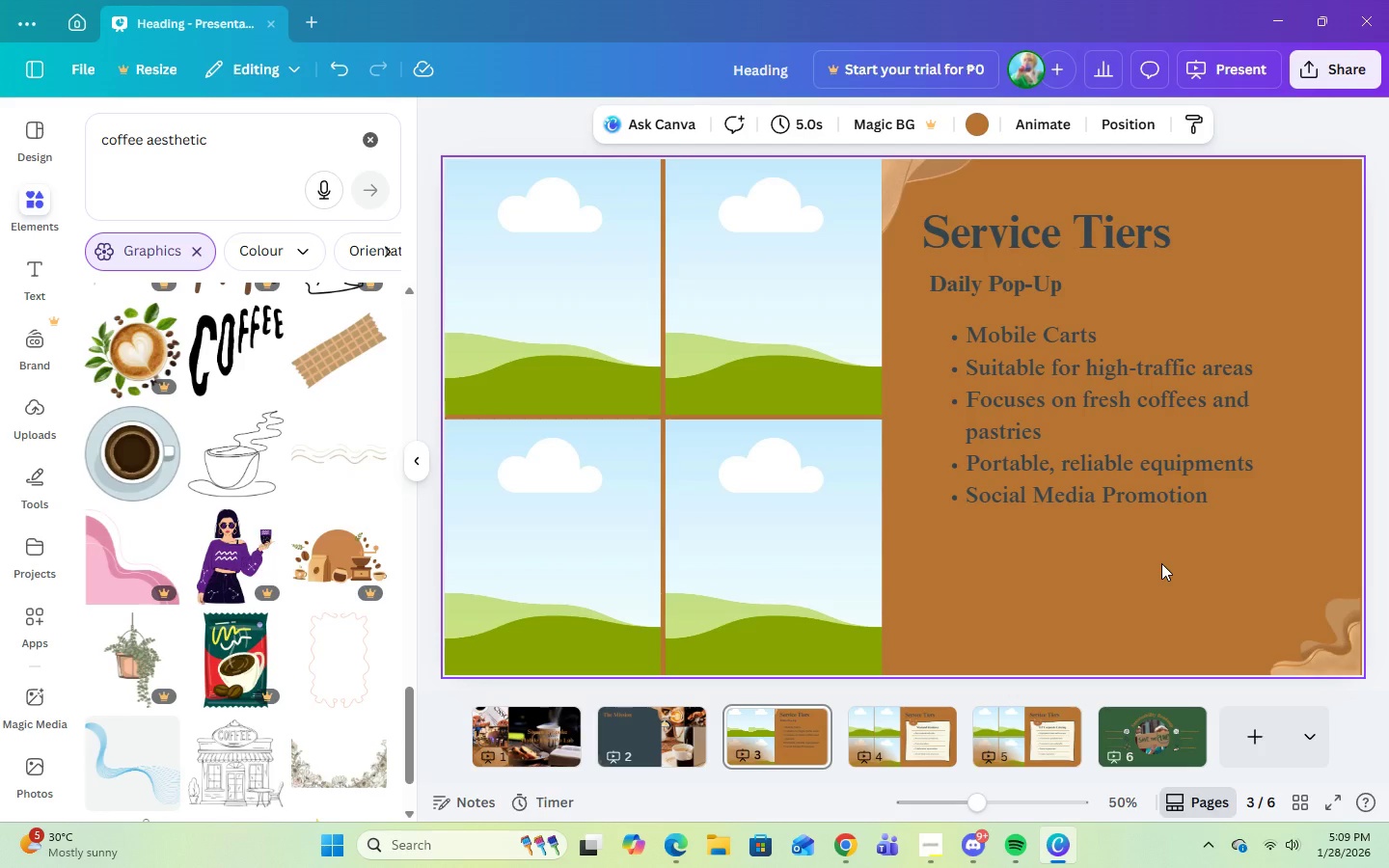 
left_click([913, 758])
 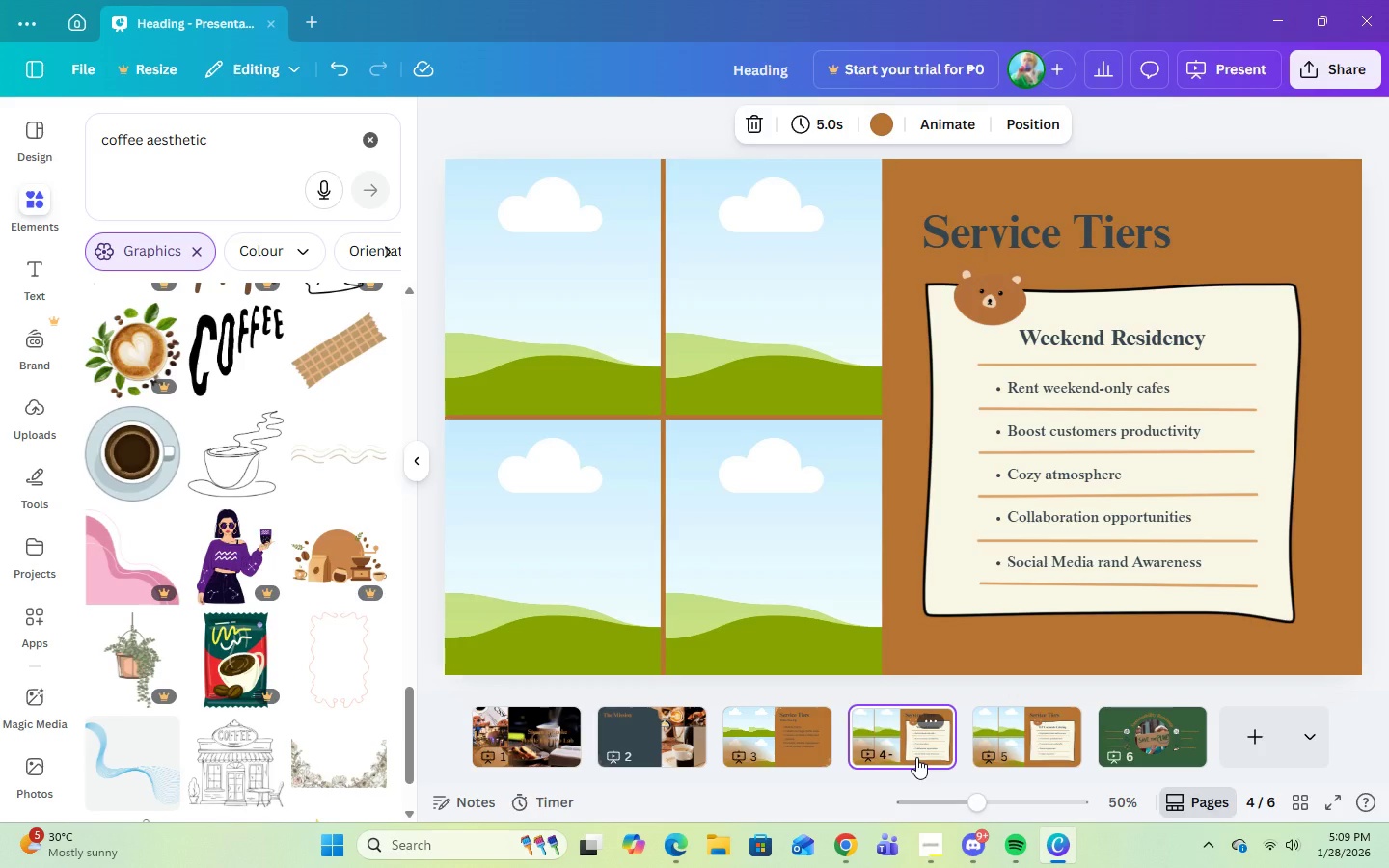 
wait(12.22)
 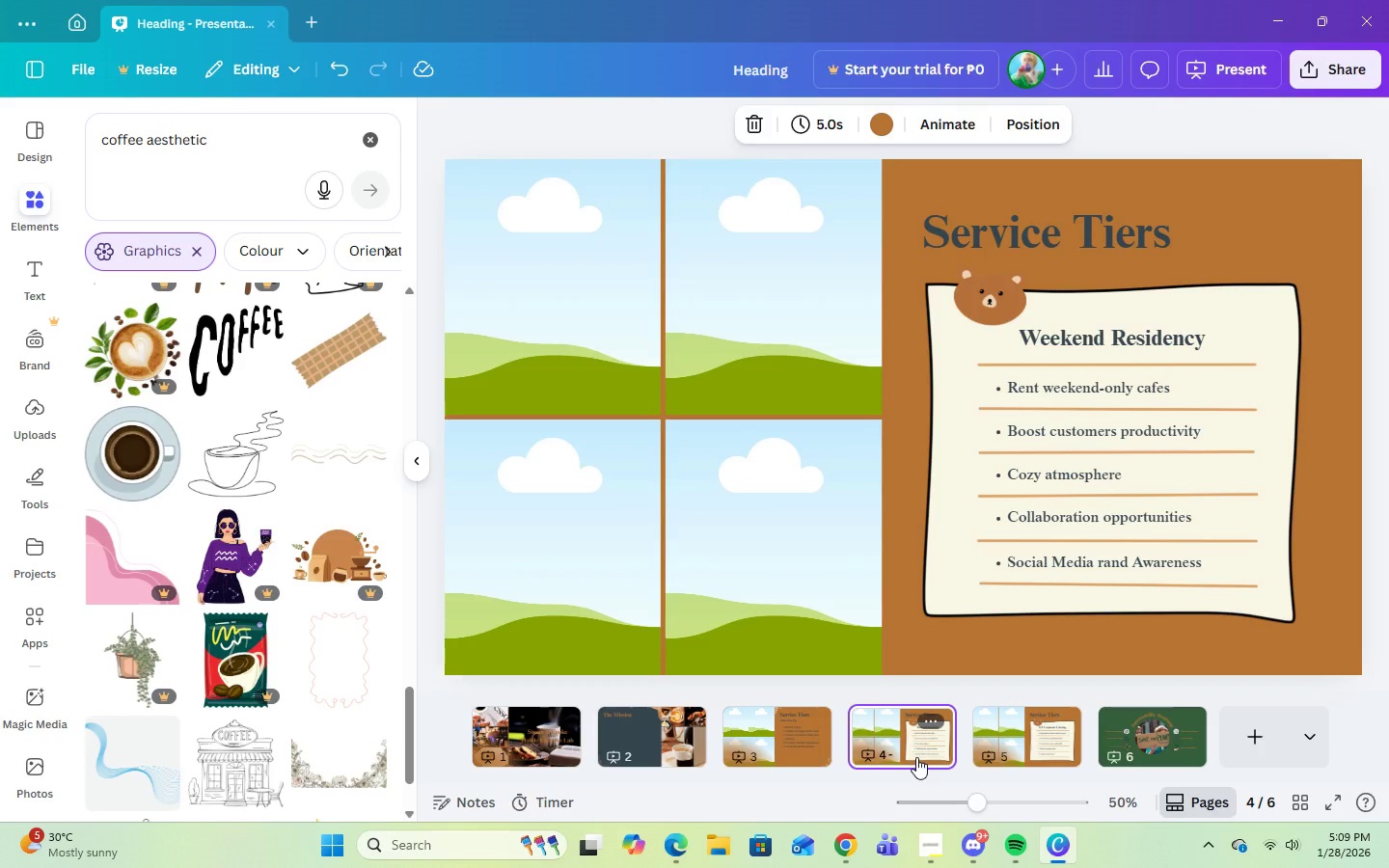 
left_click([837, 841])
 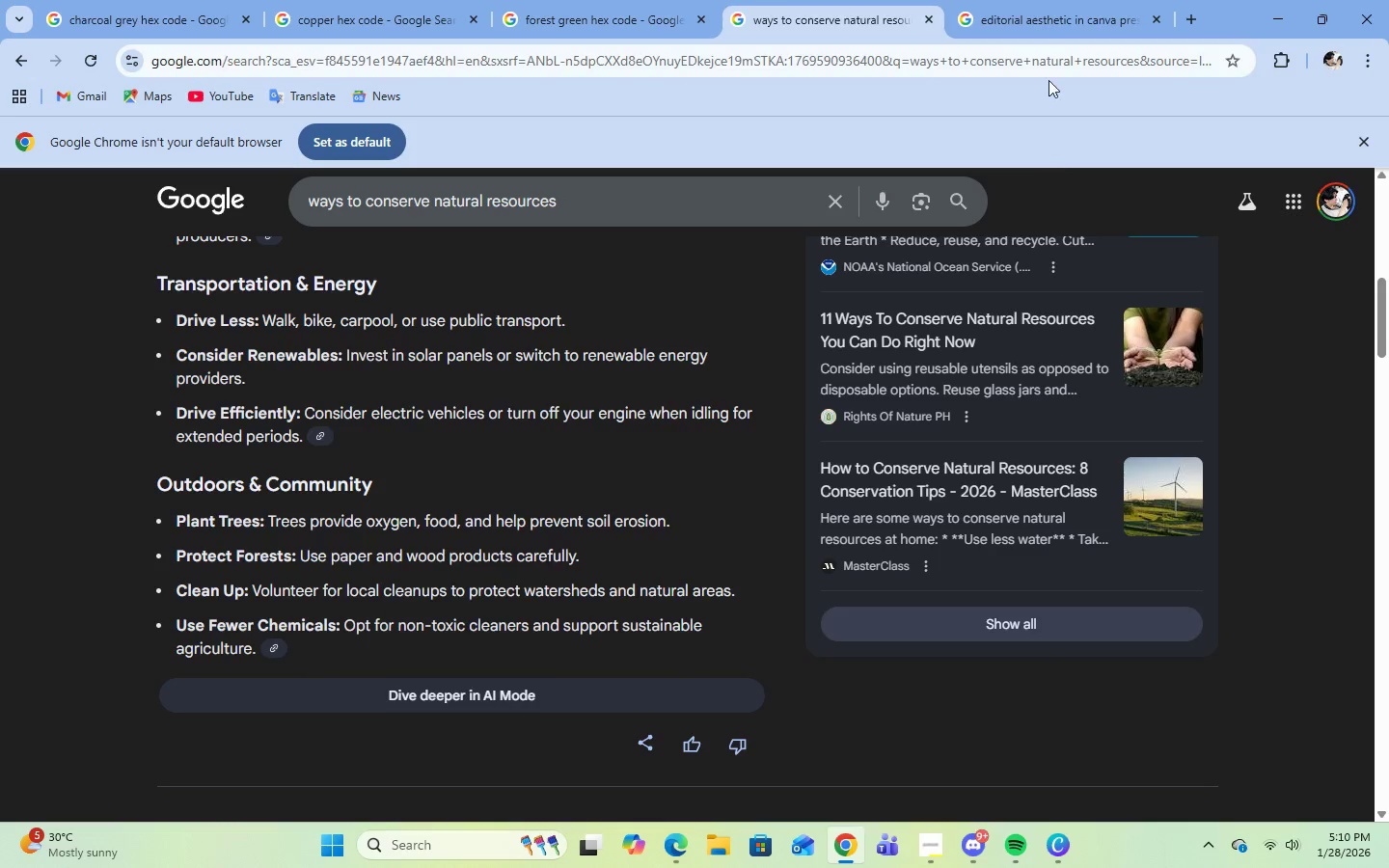 
left_click([1039, 18])
 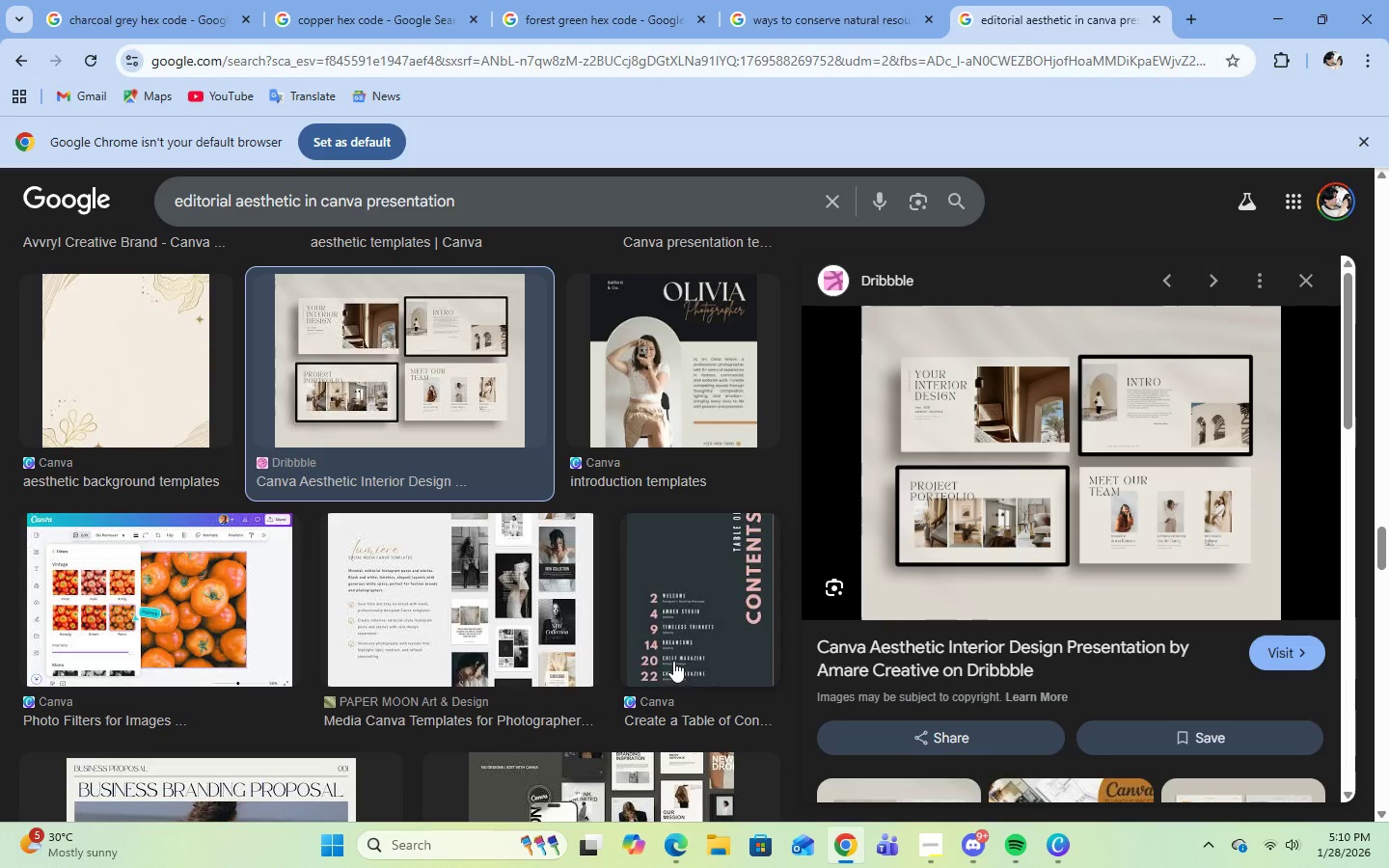 
left_click([479, 639])
 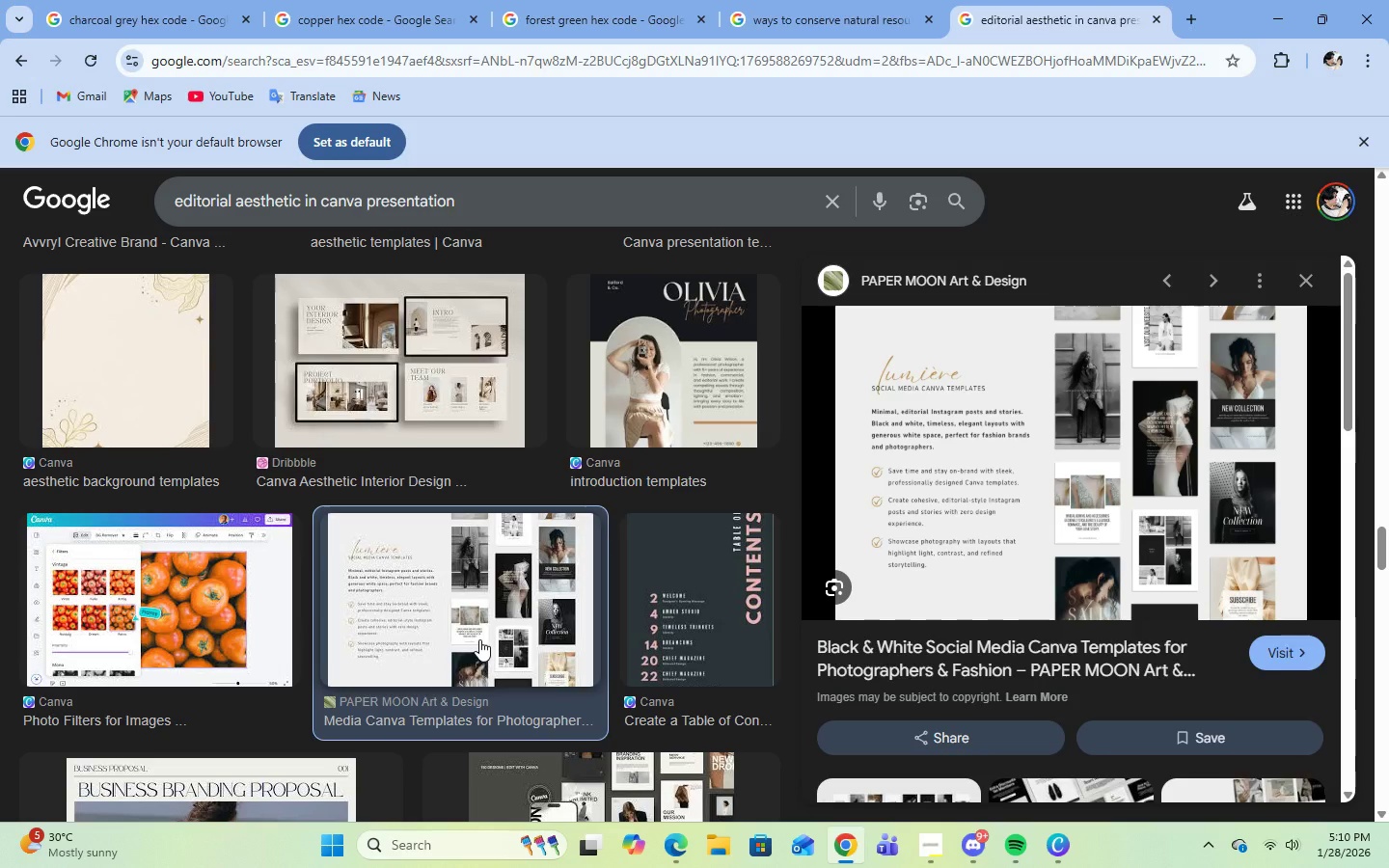 
wait(7.89)
 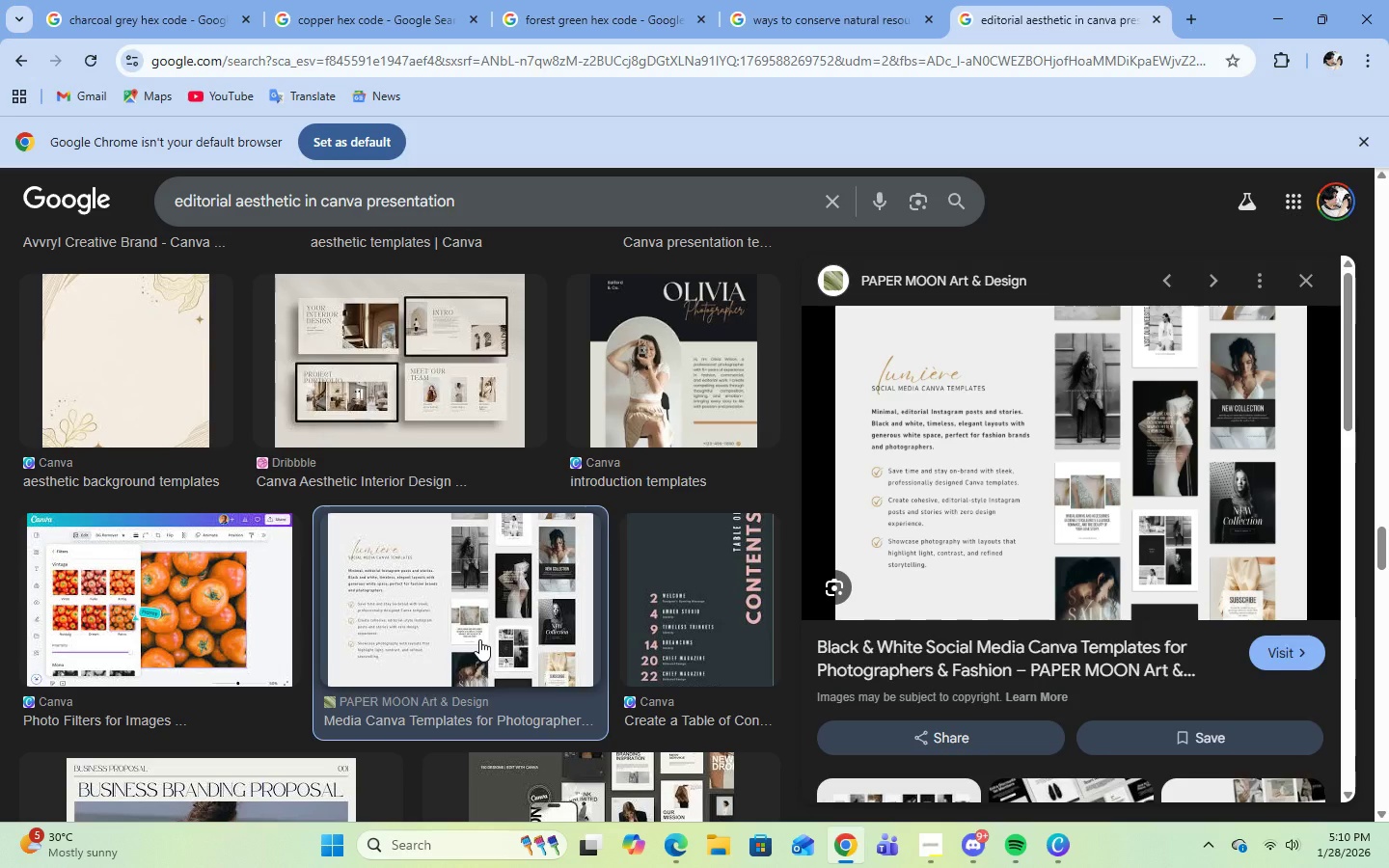 
scroll: coordinate [654, 518], scroll_direction: down, amount: 15.0
 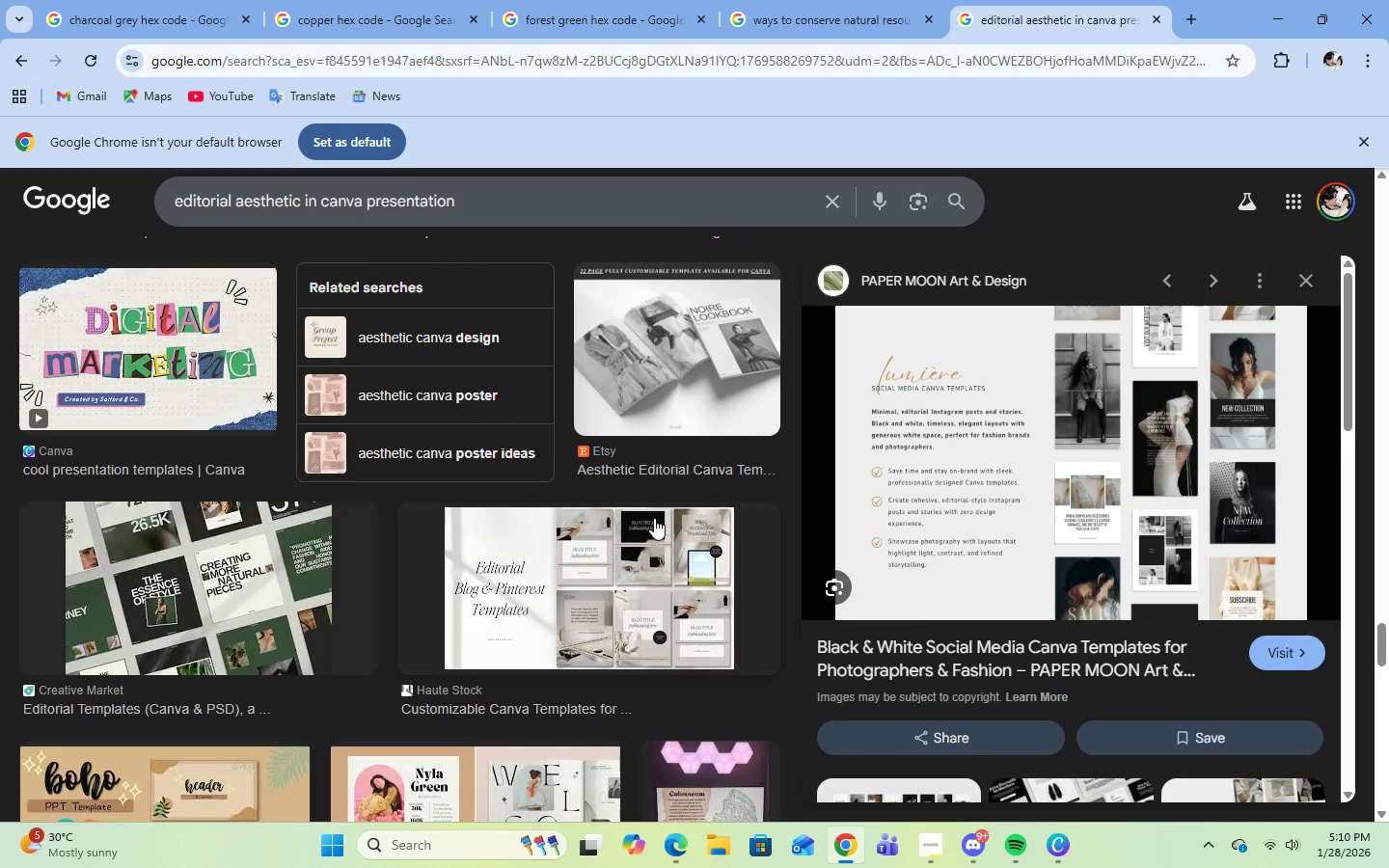 
scroll: coordinate [297, 700], scroll_direction: down, amount: 15.0
 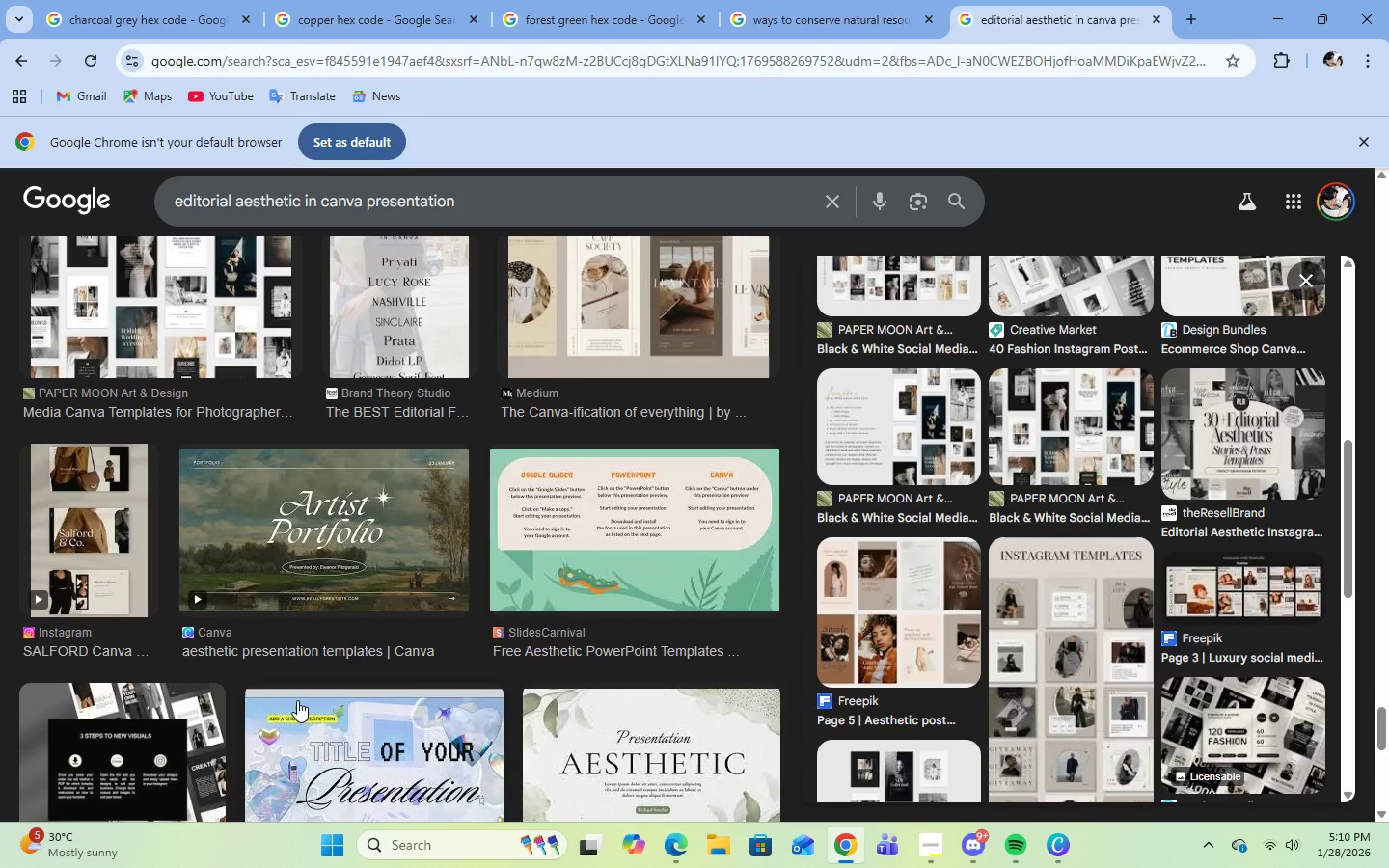 
scroll: coordinate [297, 700], scroll_direction: up, amount: 2.0
 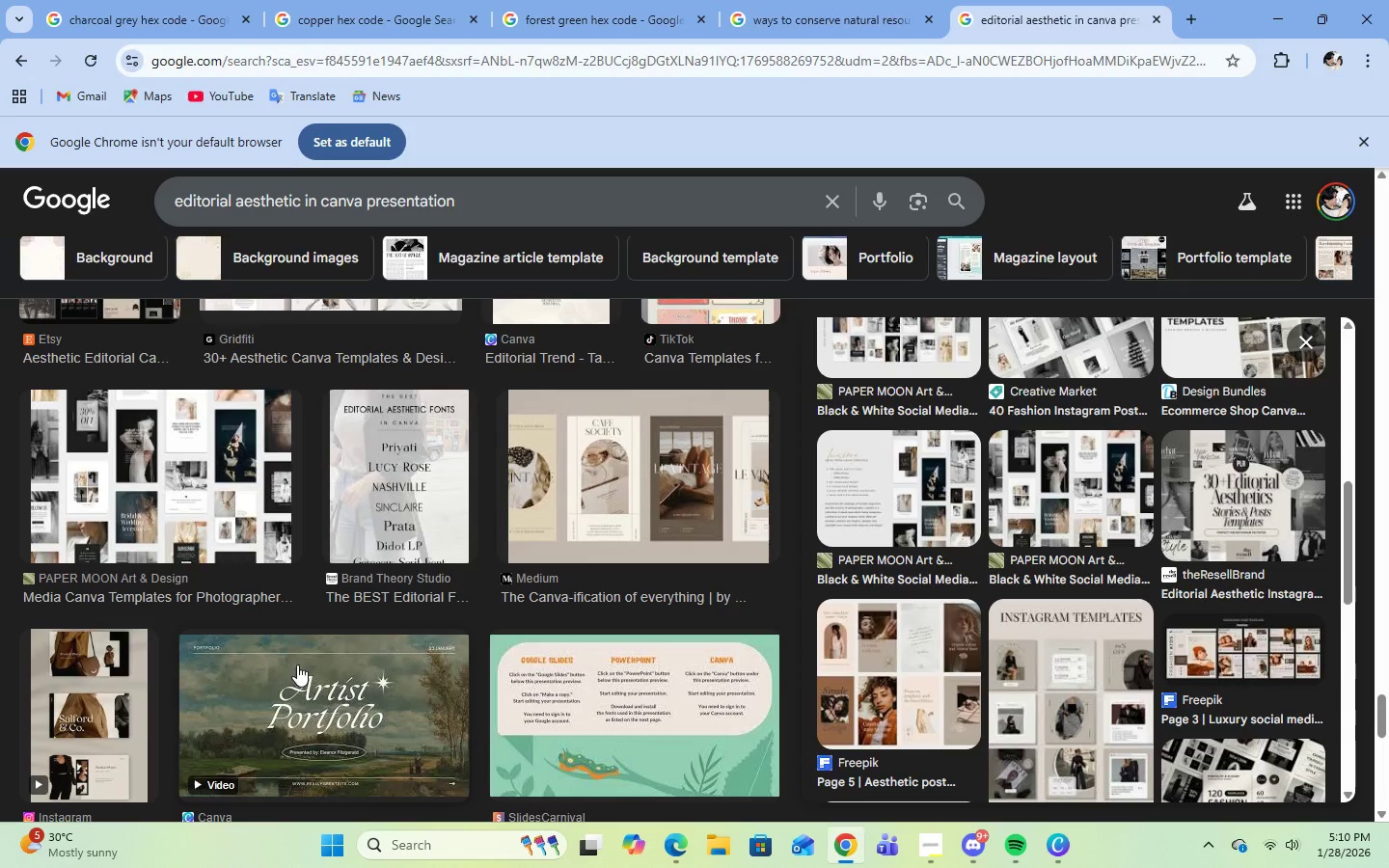 
wait(7.64)
 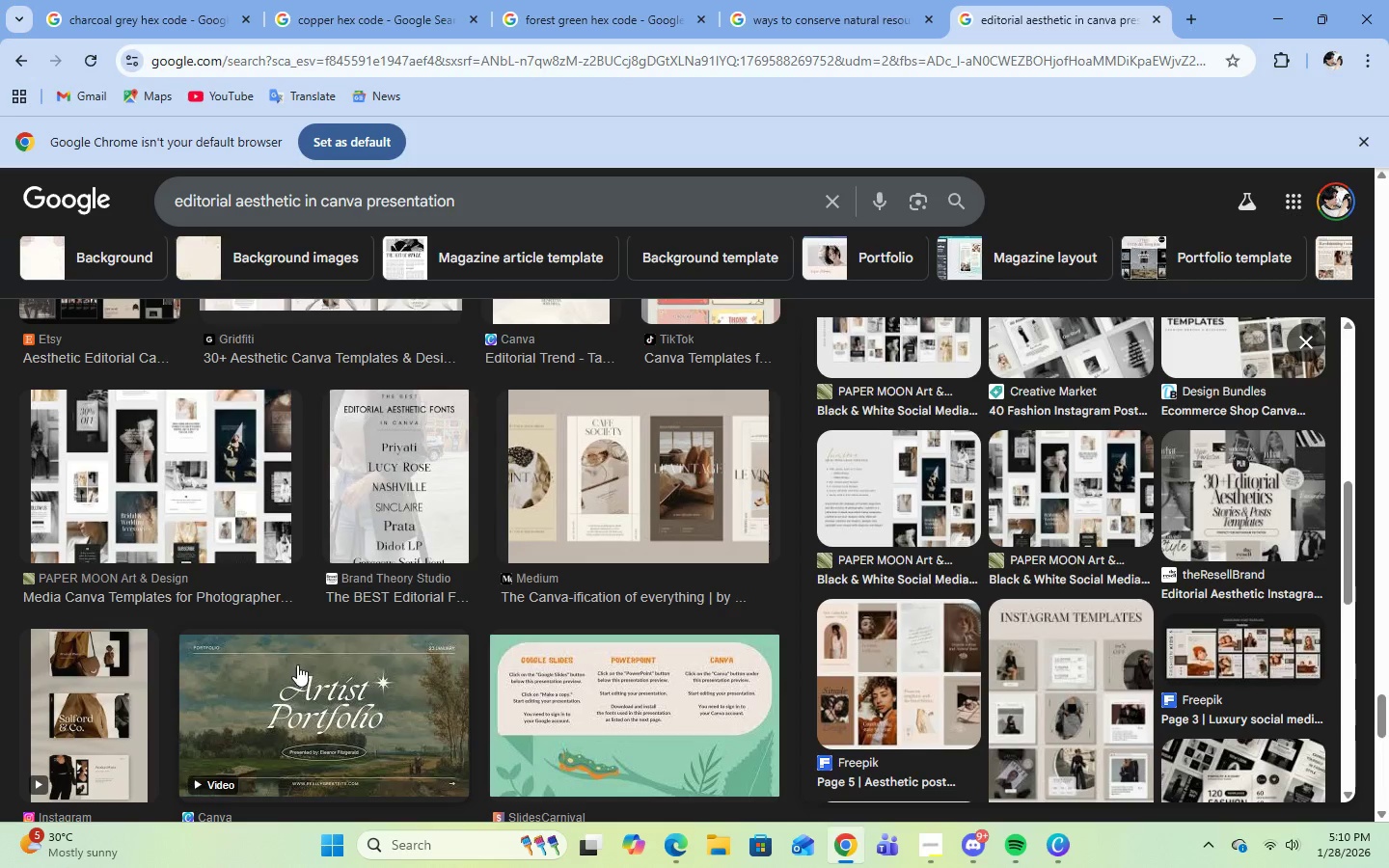 
left_click([659, 490])
 